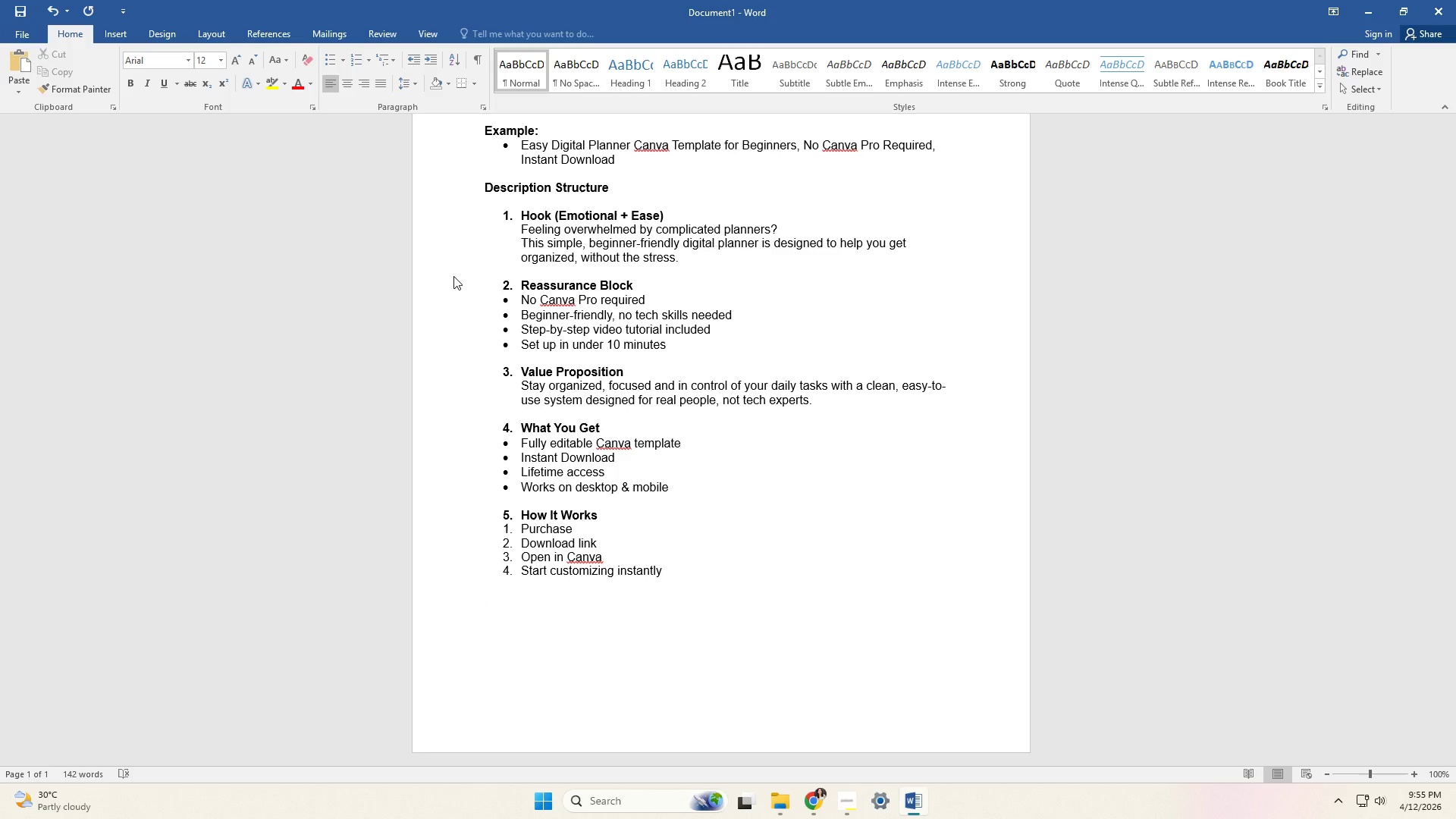 
key(6)
 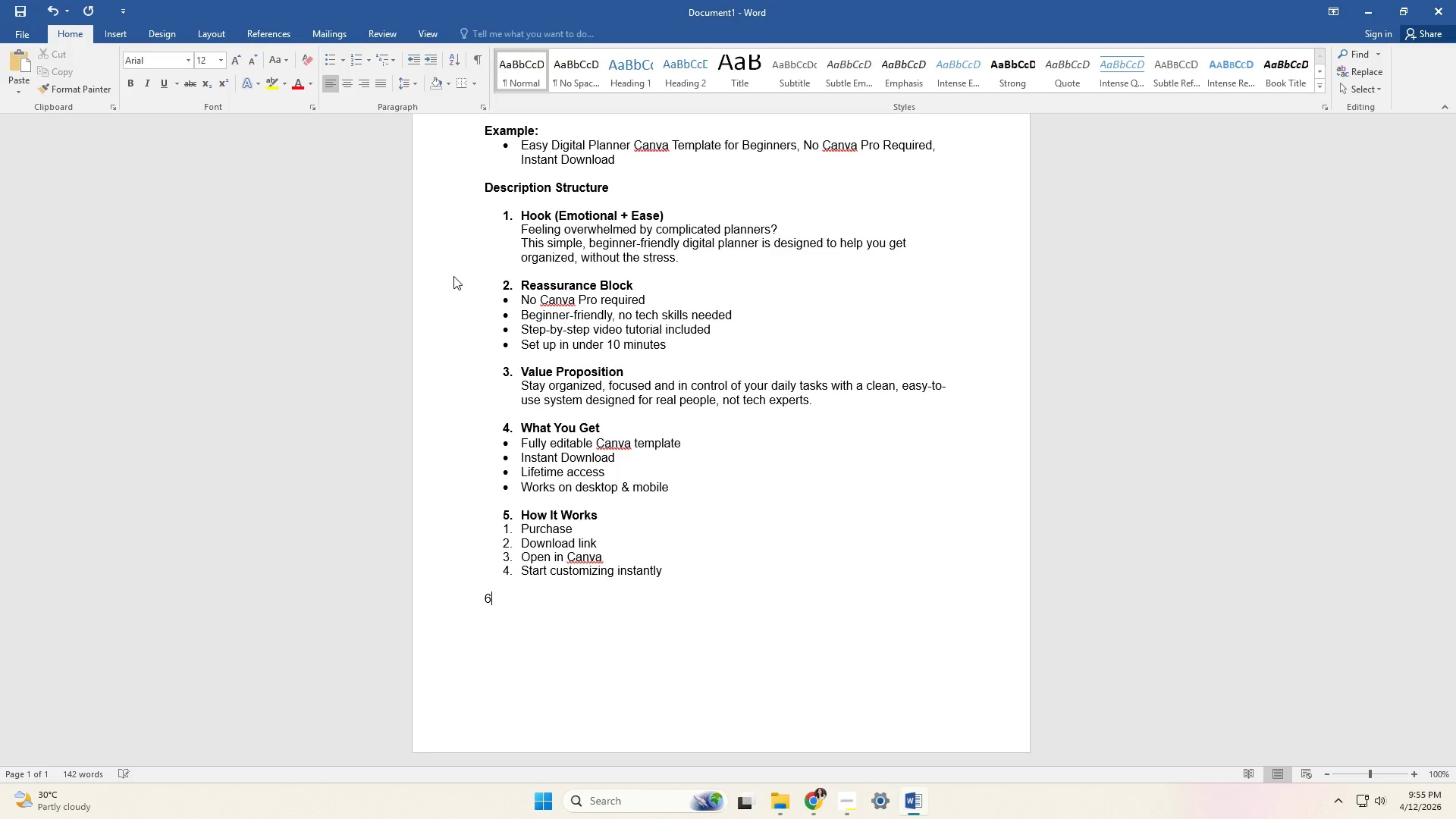 
key(Period)
 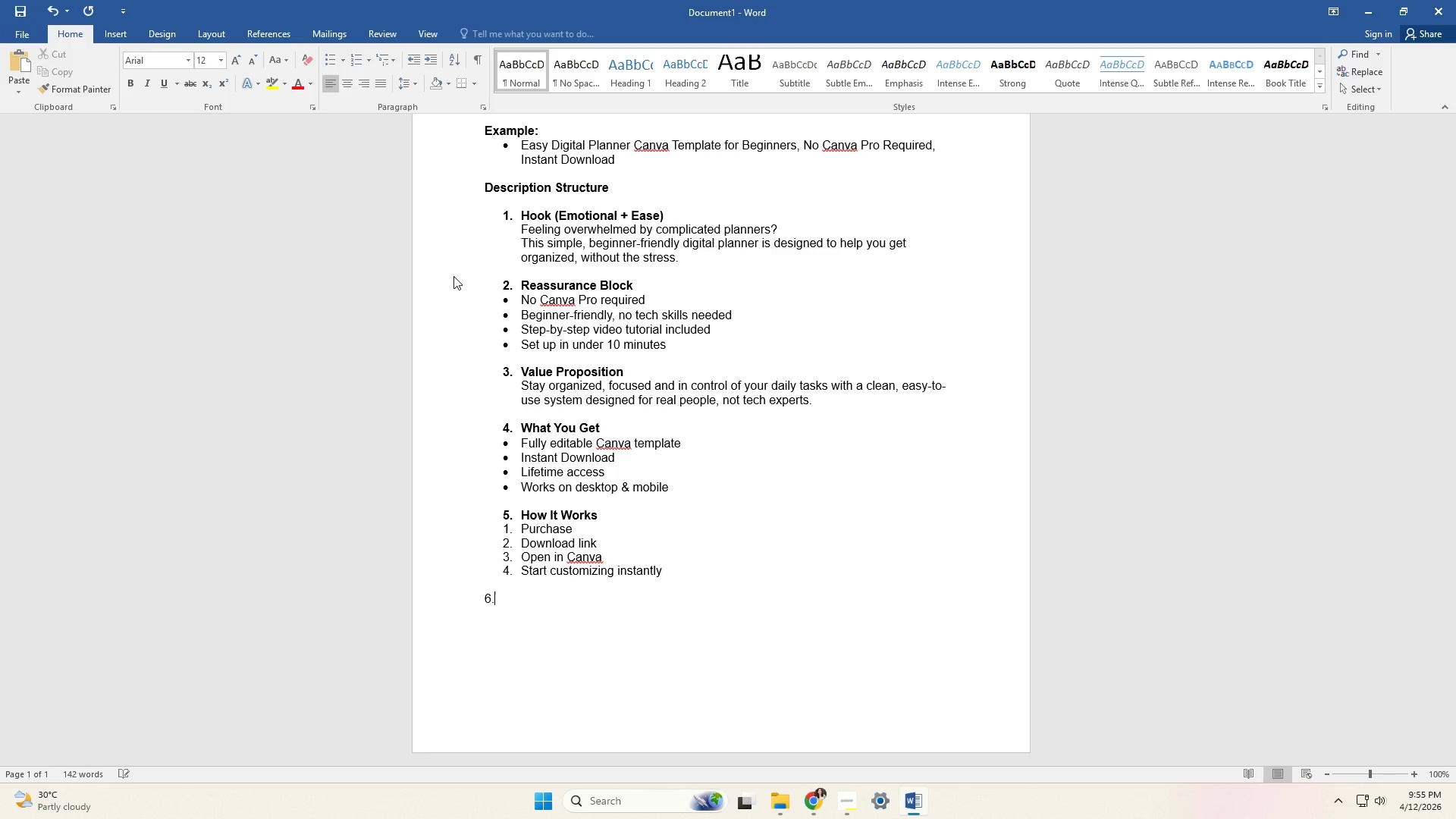 
key(Space)
 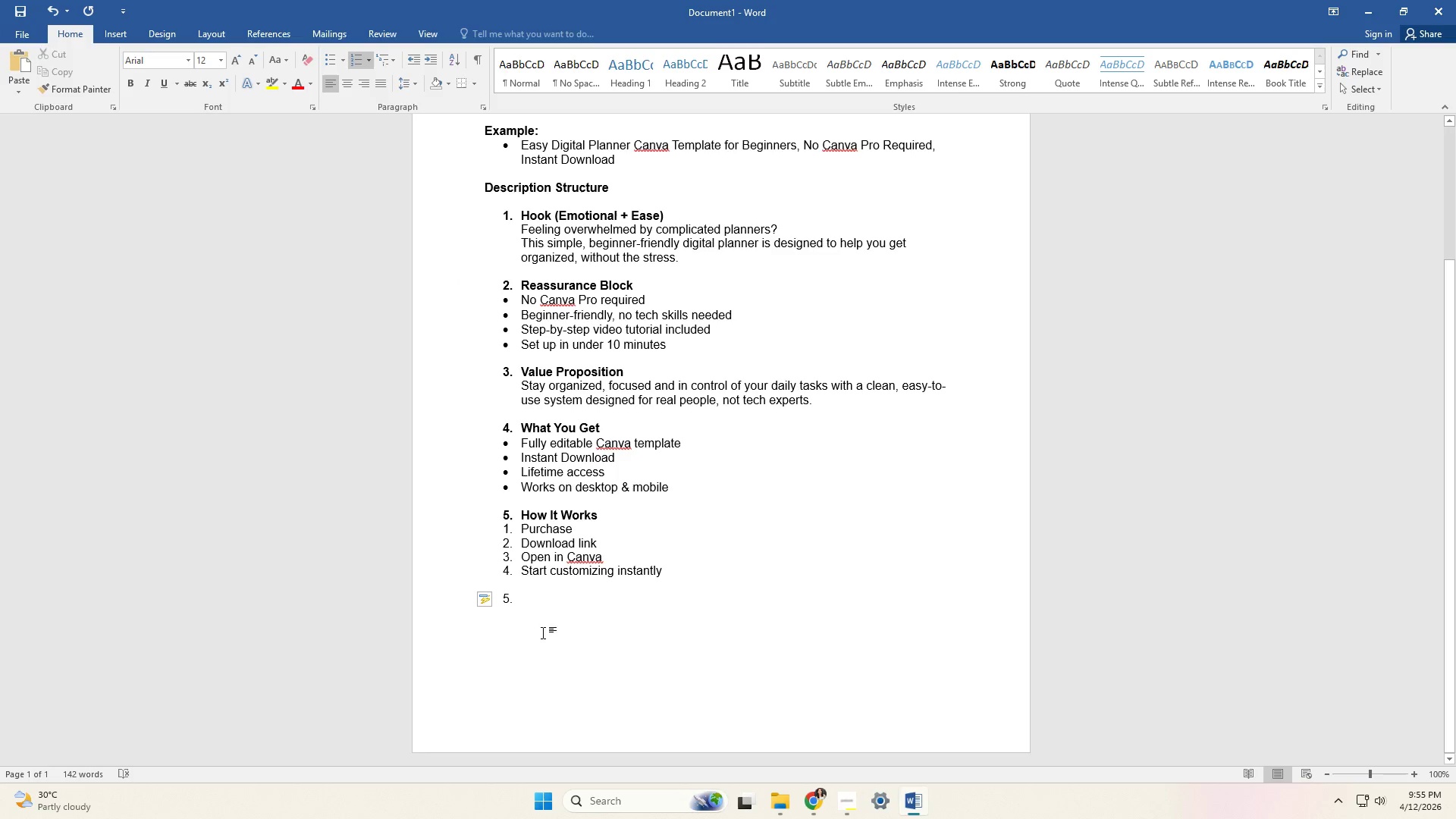 
left_click([506, 531])
 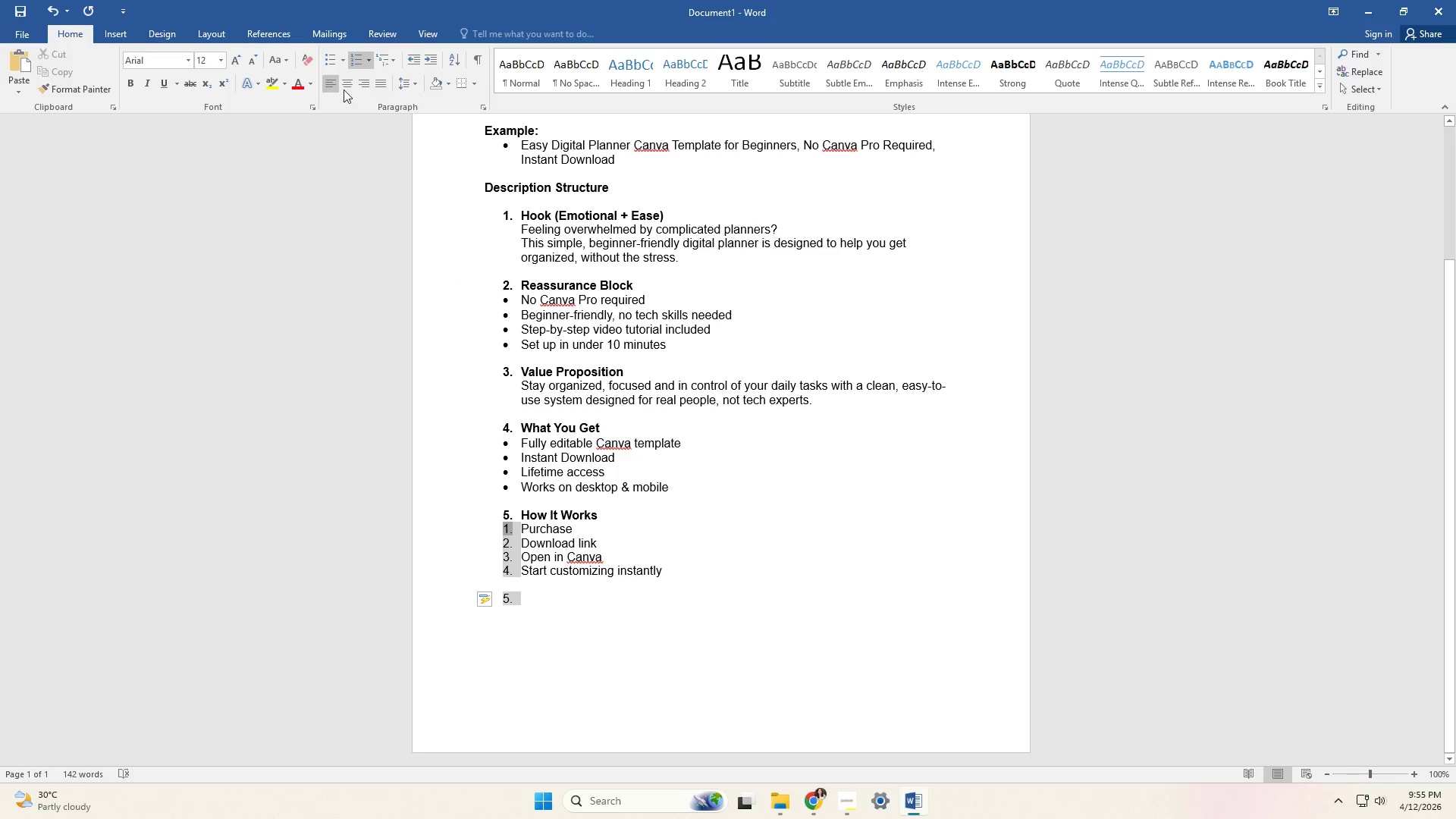 
left_click([332, 59])
 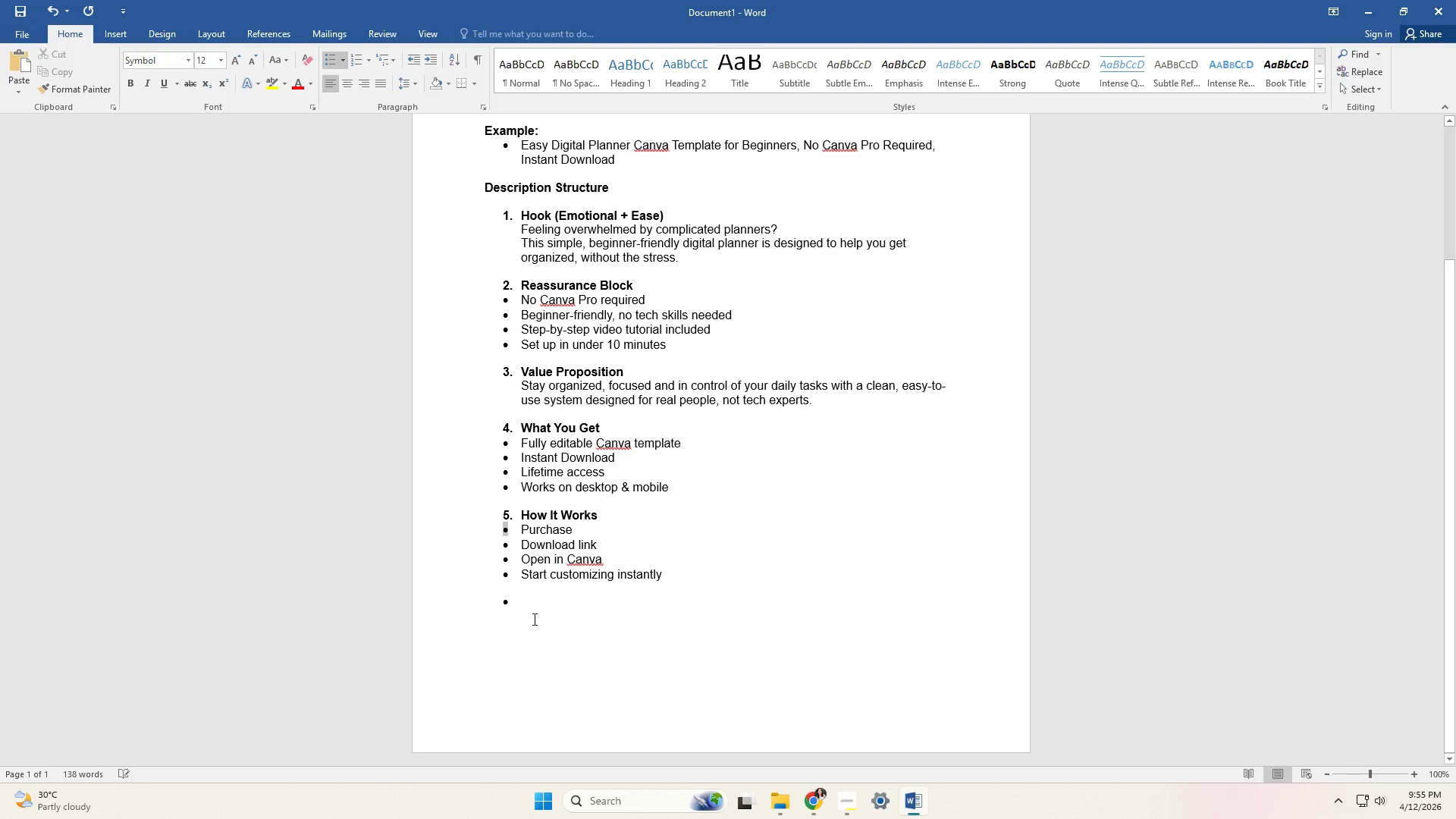 
left_click([525, 626])
 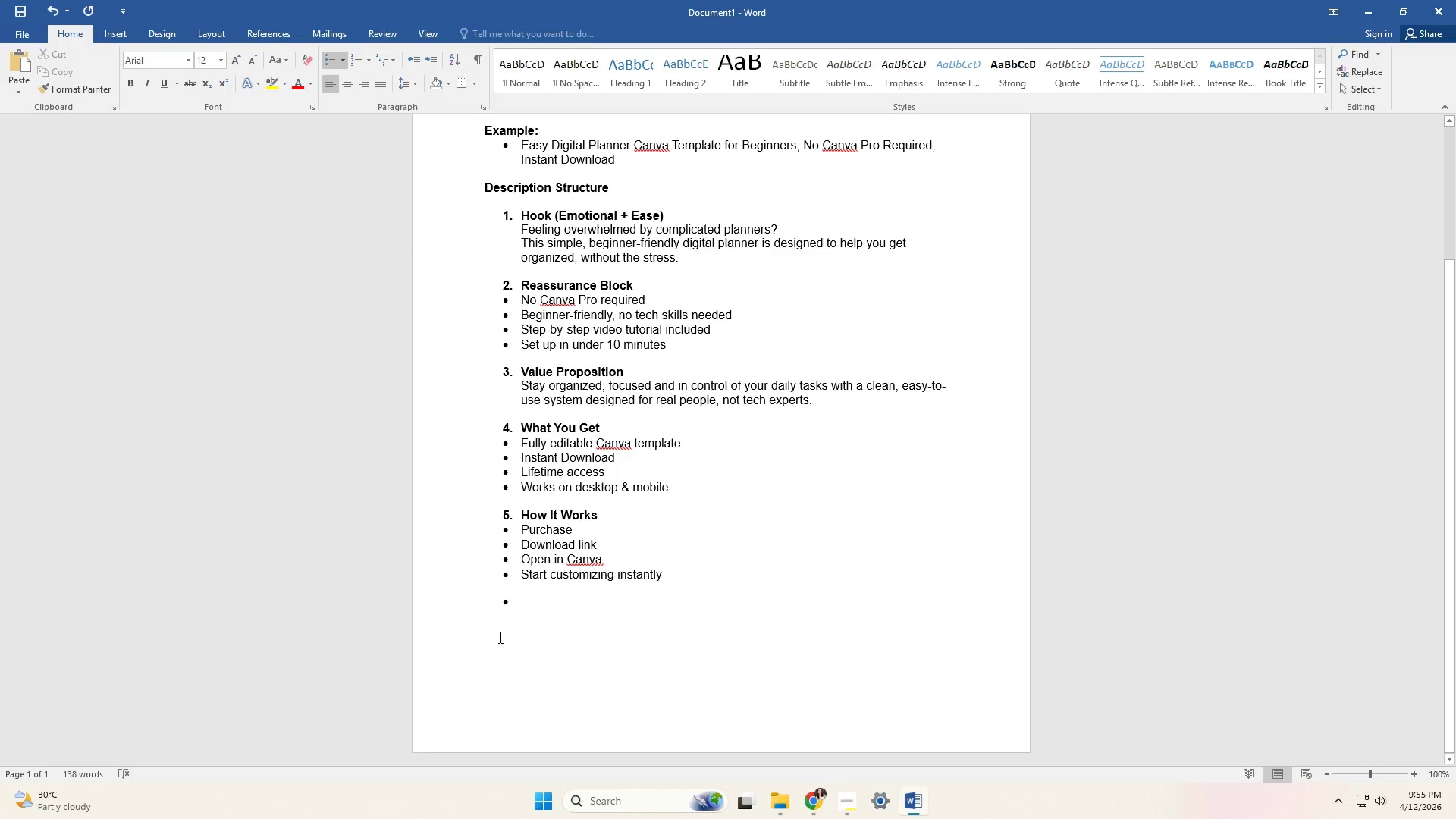 
key(Backspace)
 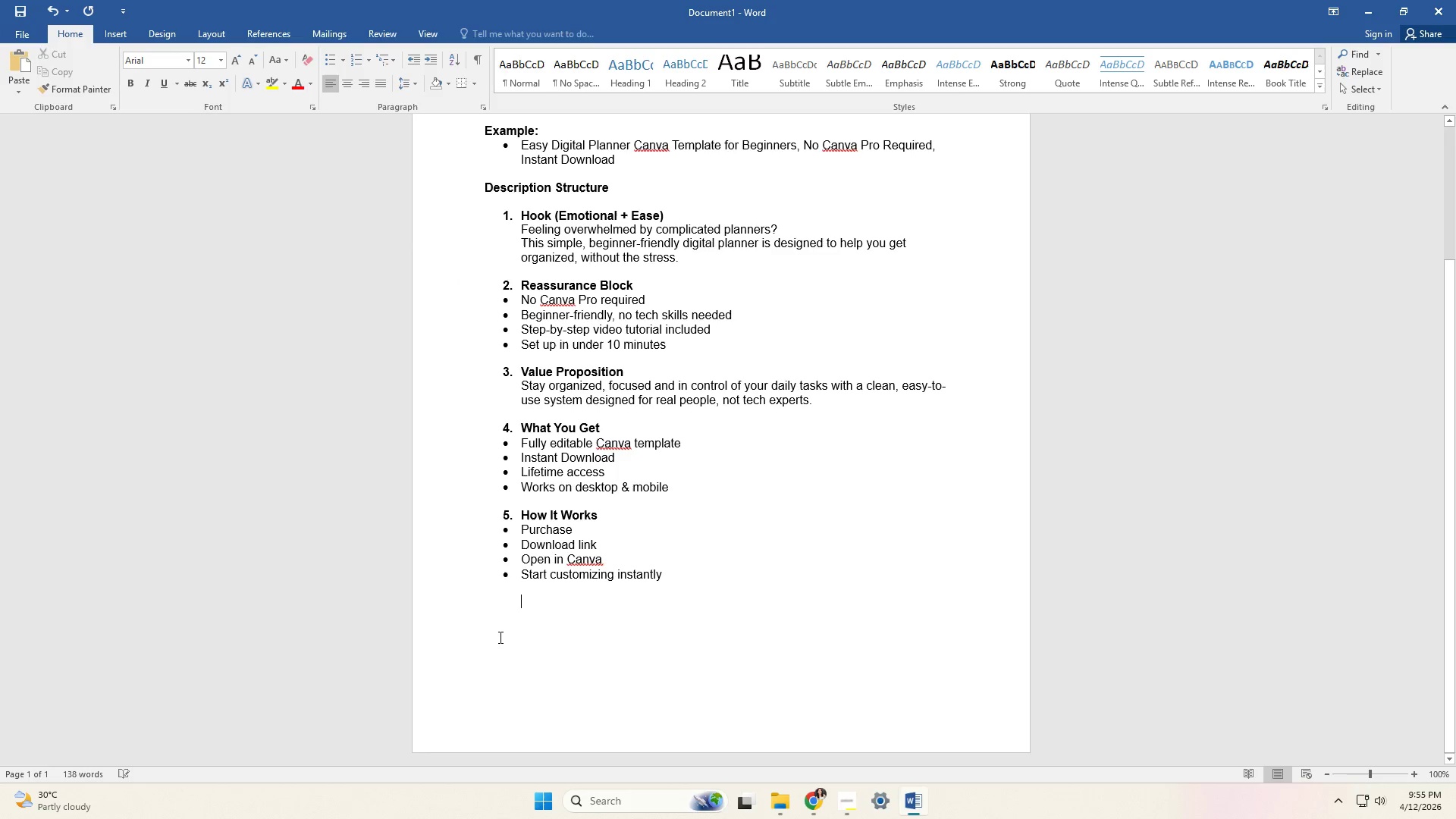 
key(Backspace)
 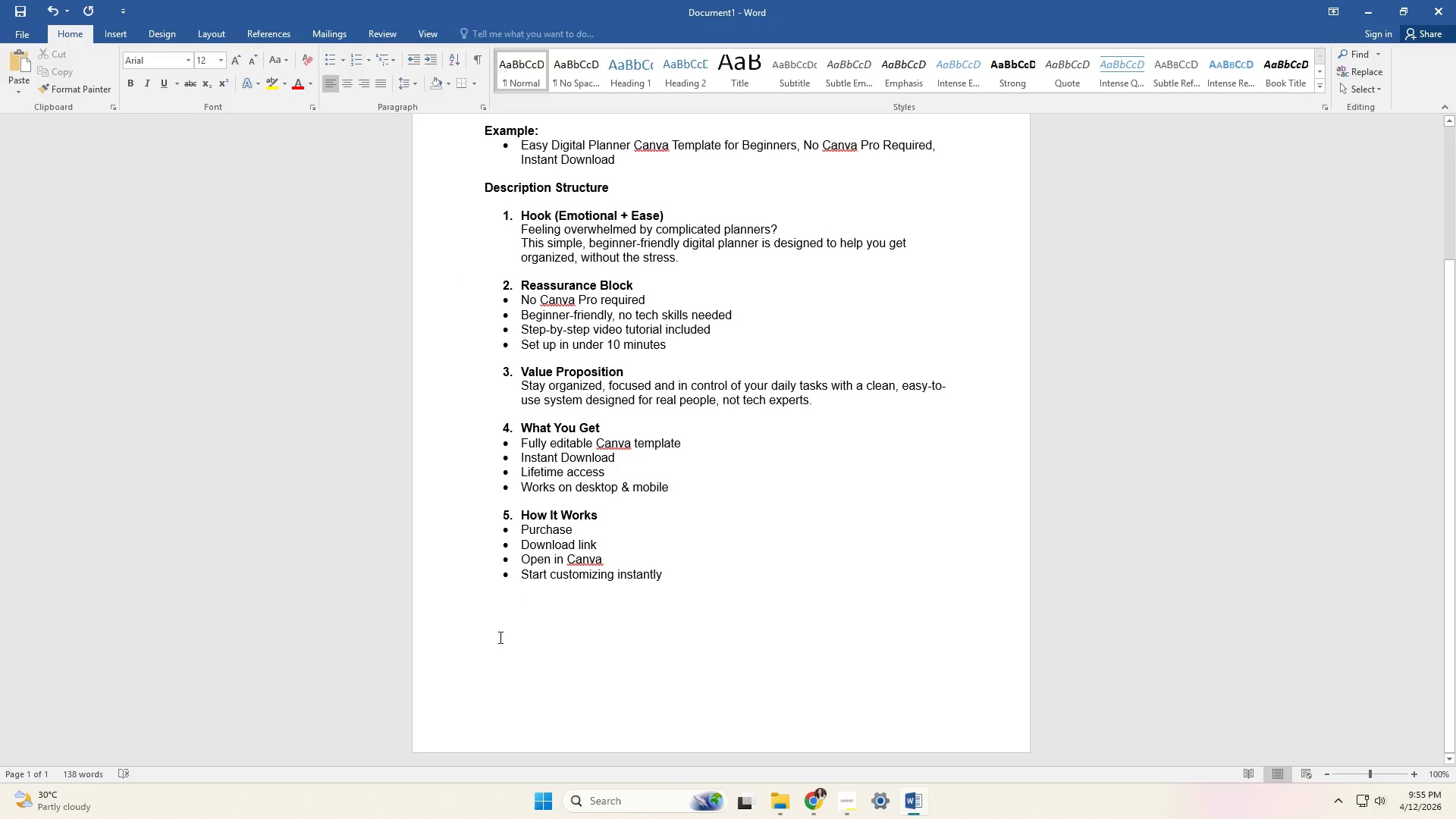 
key(6)
 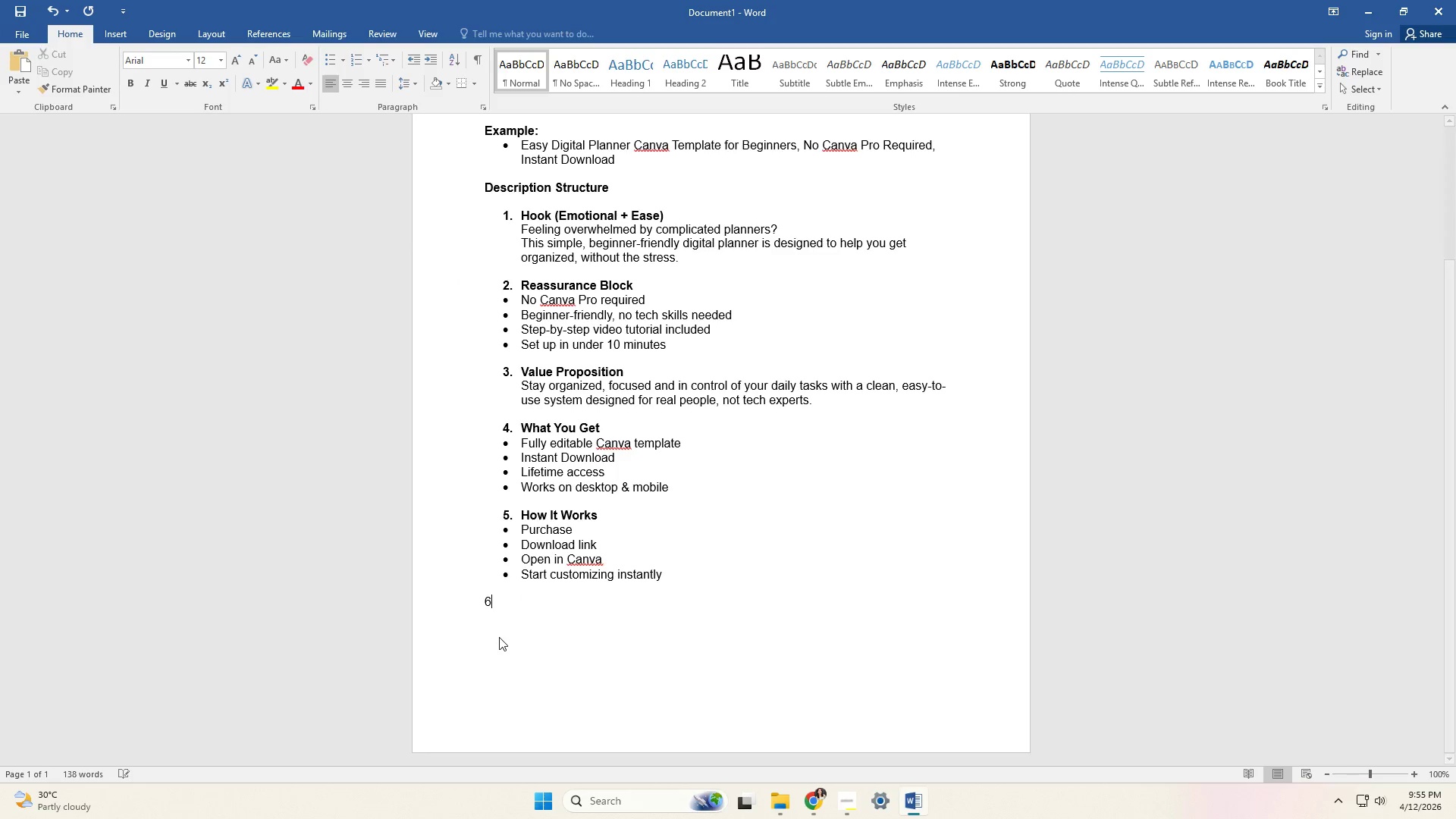 
key(Period)
 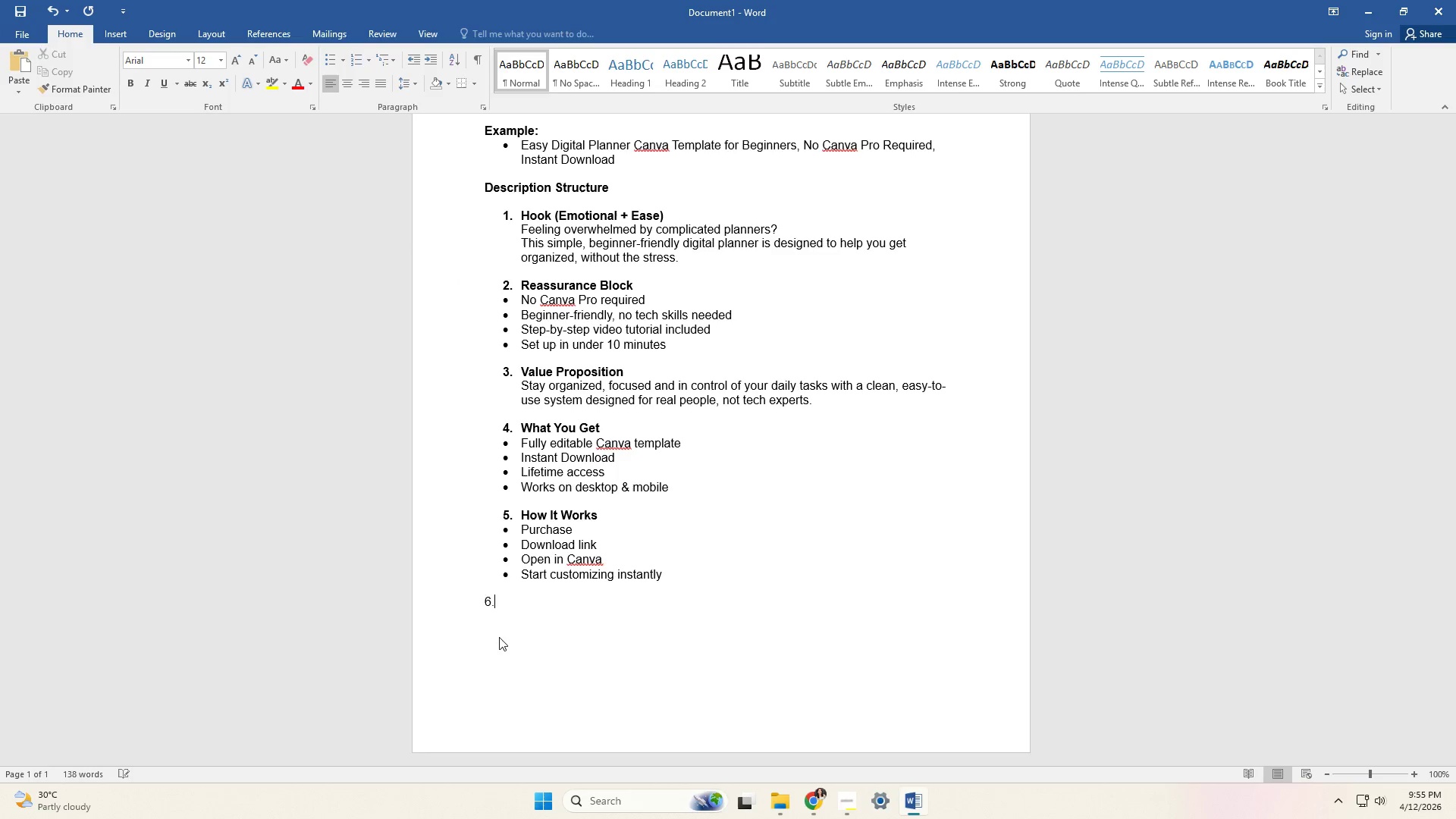 
key(Space)
 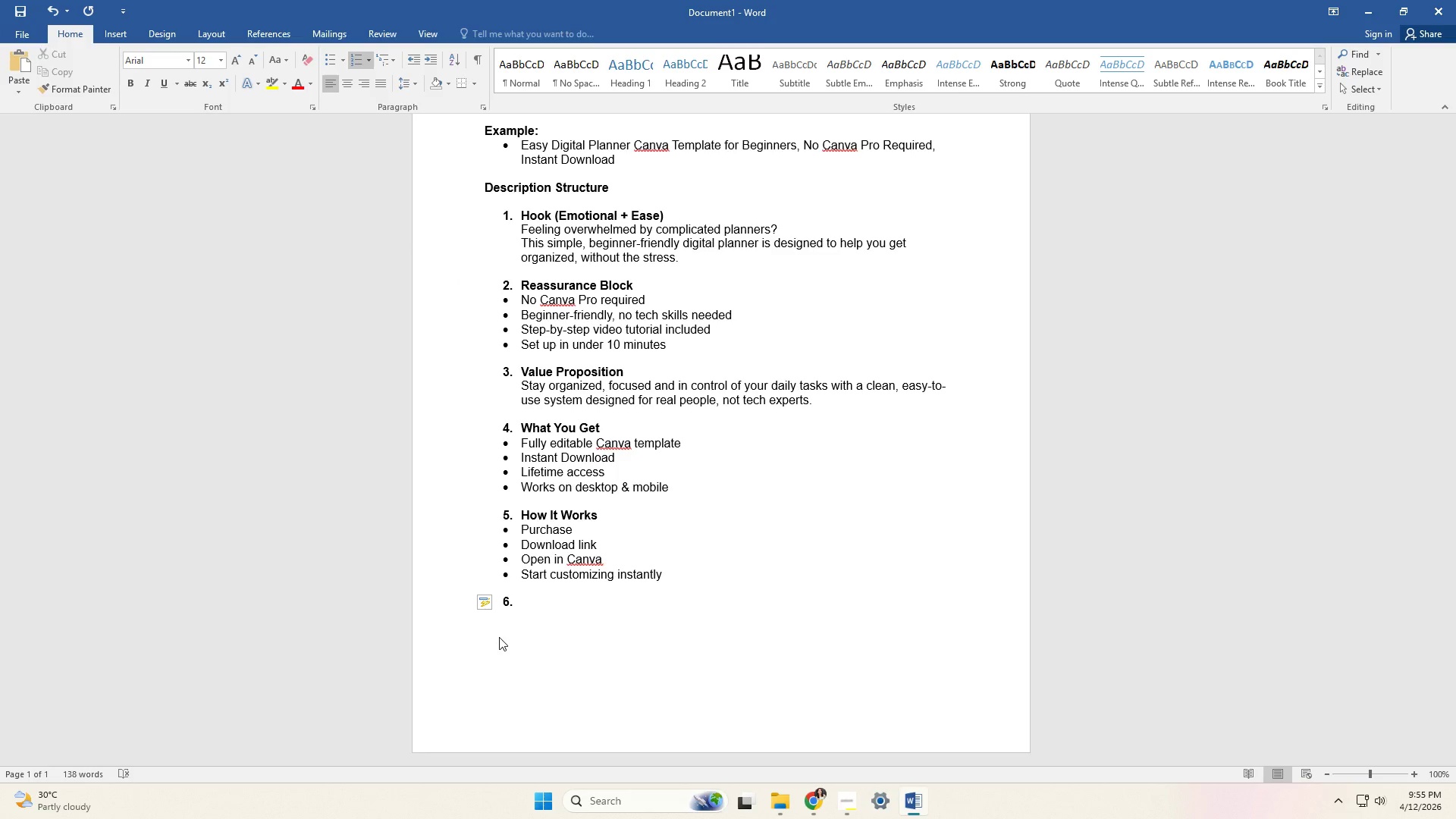 
key(Control+ControlLeft)
 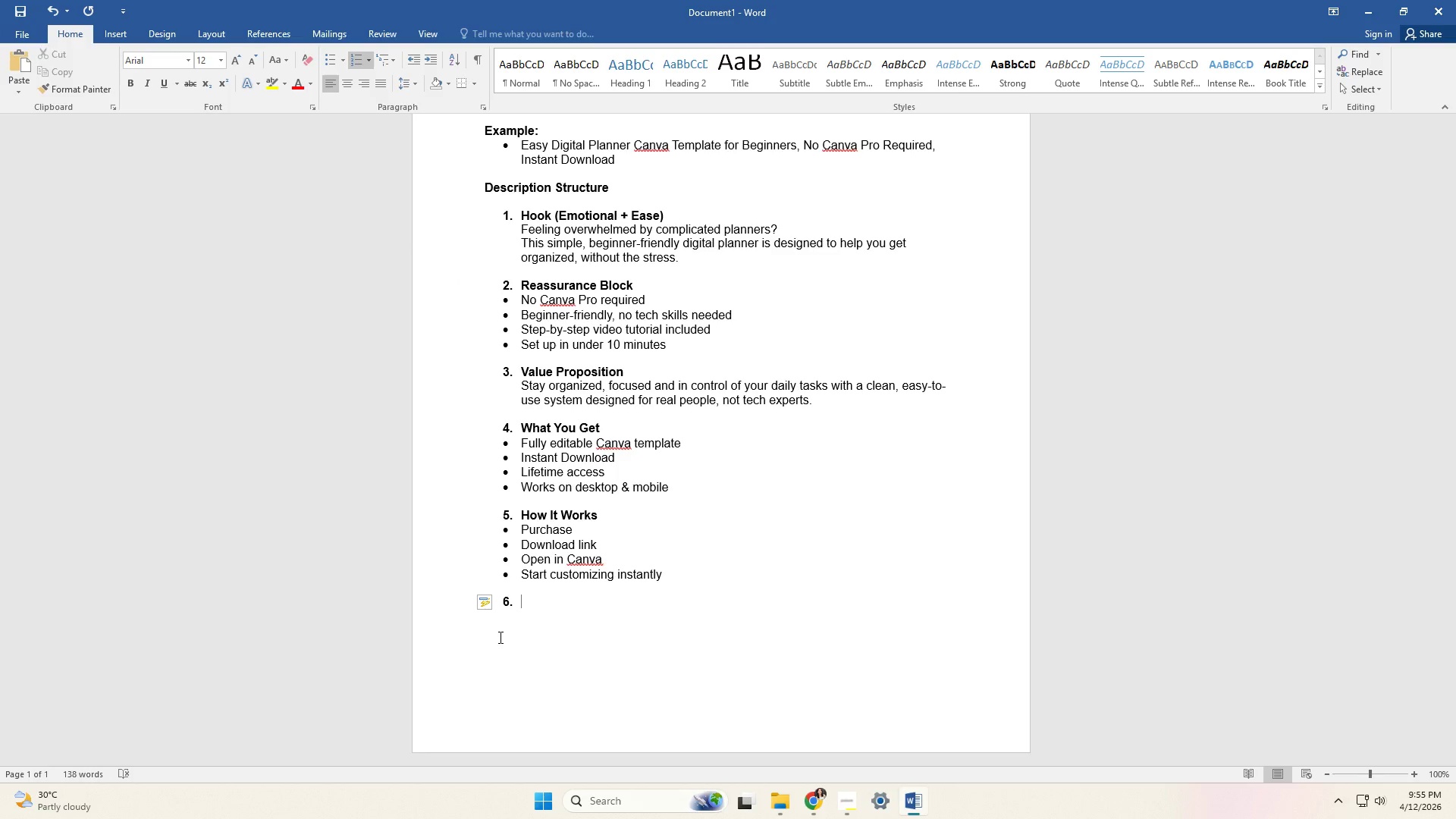 
key(Control+B)
 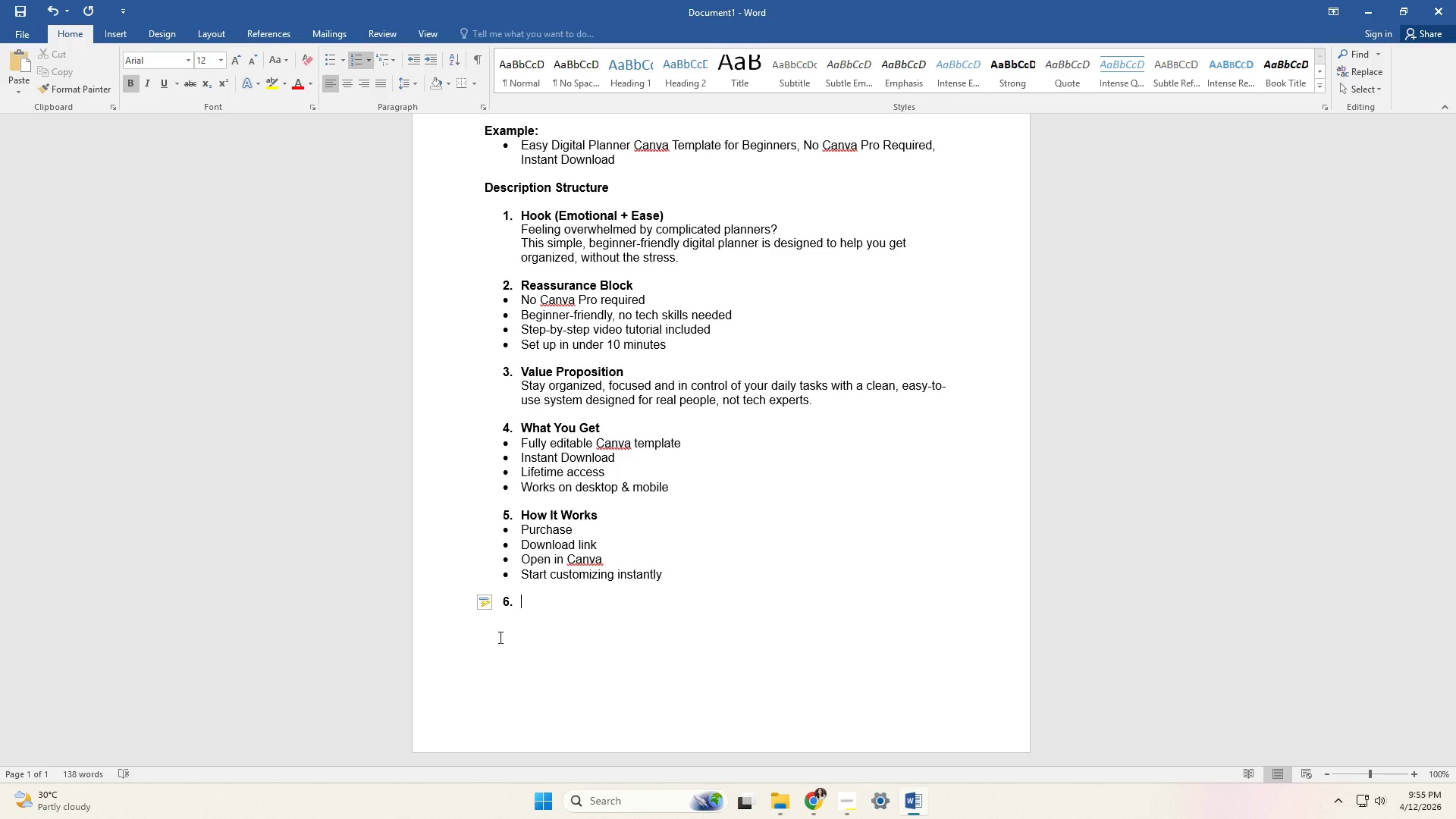 
type(Who It's For)
 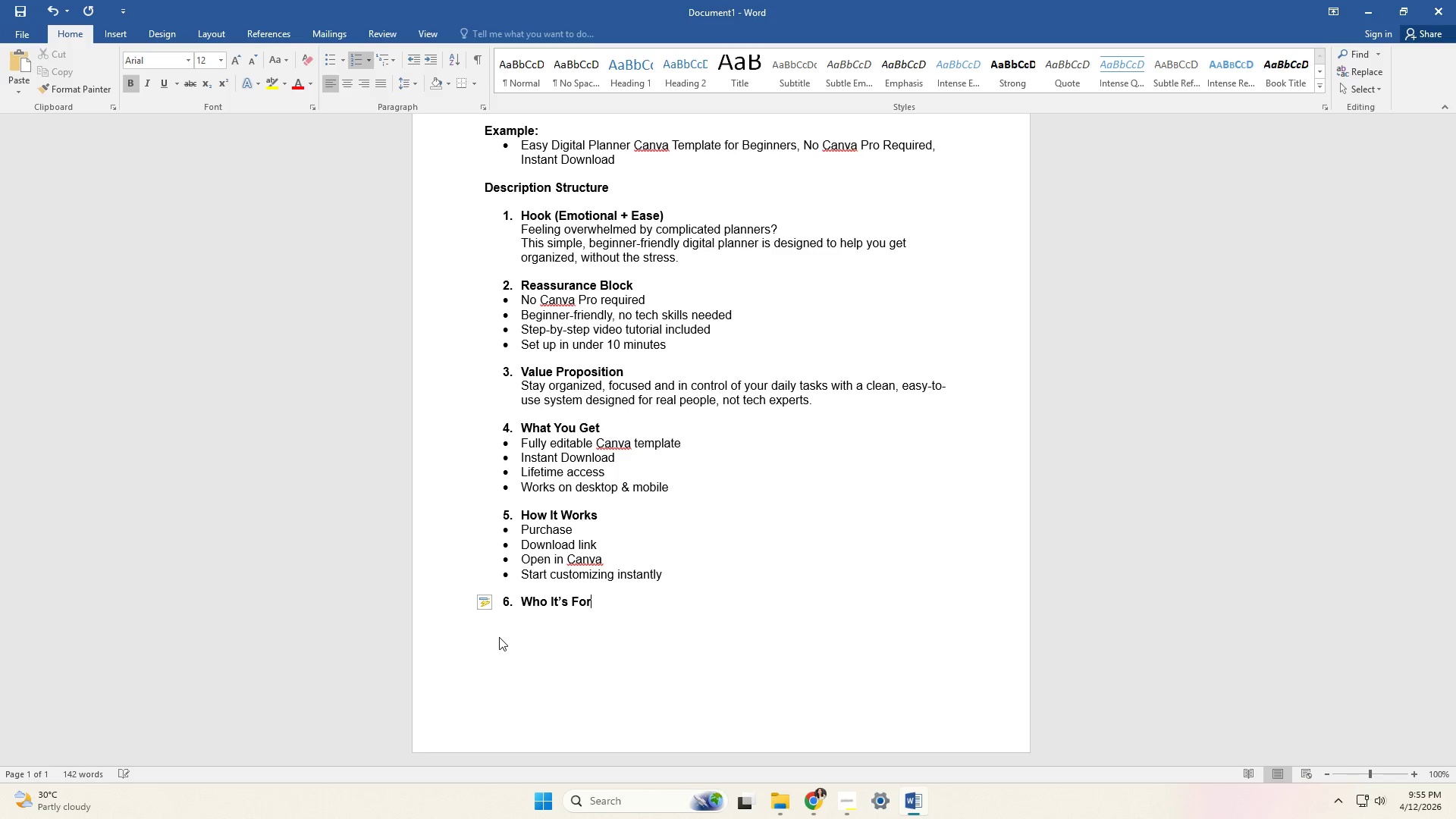 
key(Enter)
 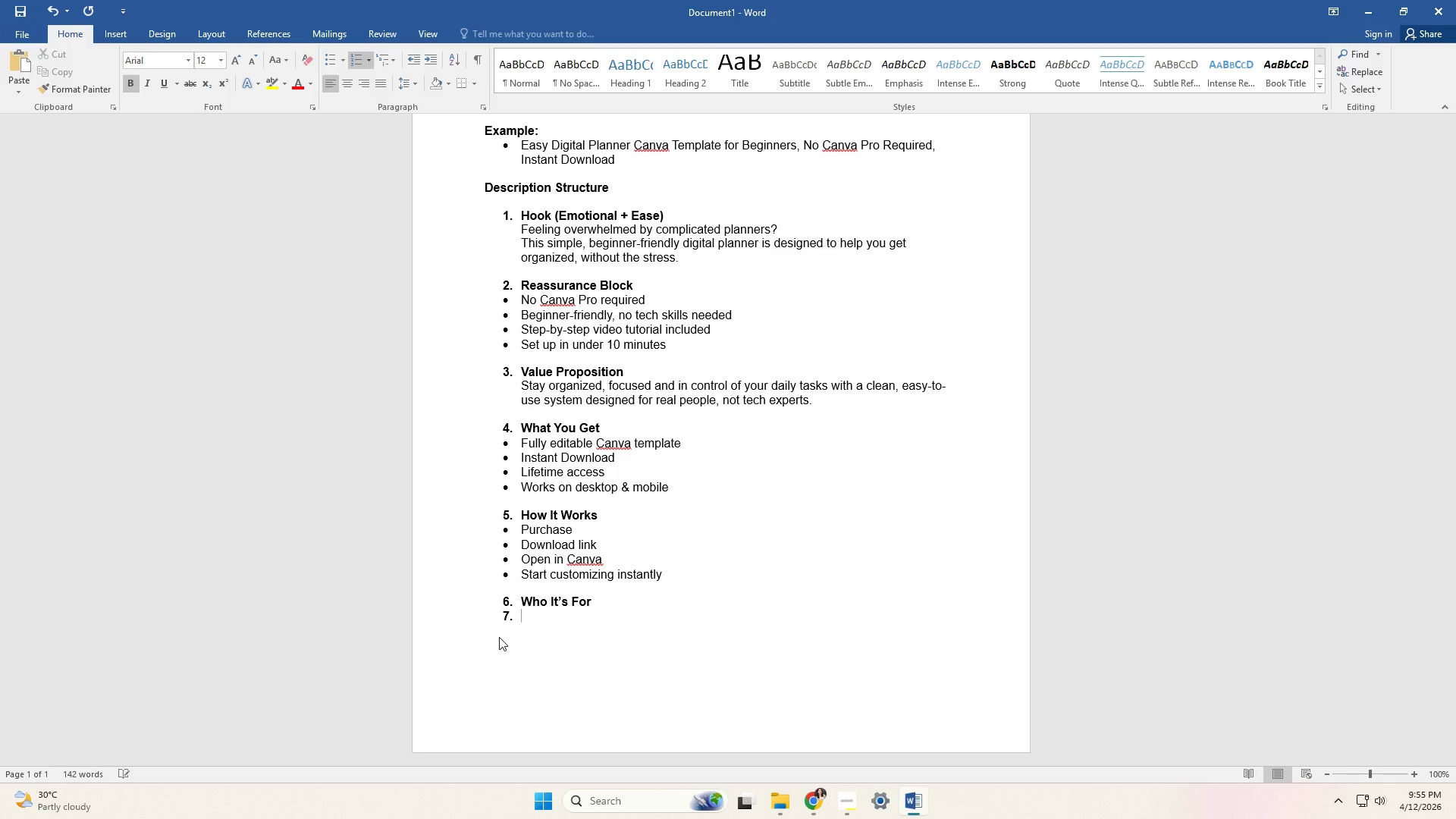 
key(ArrowLeft)
 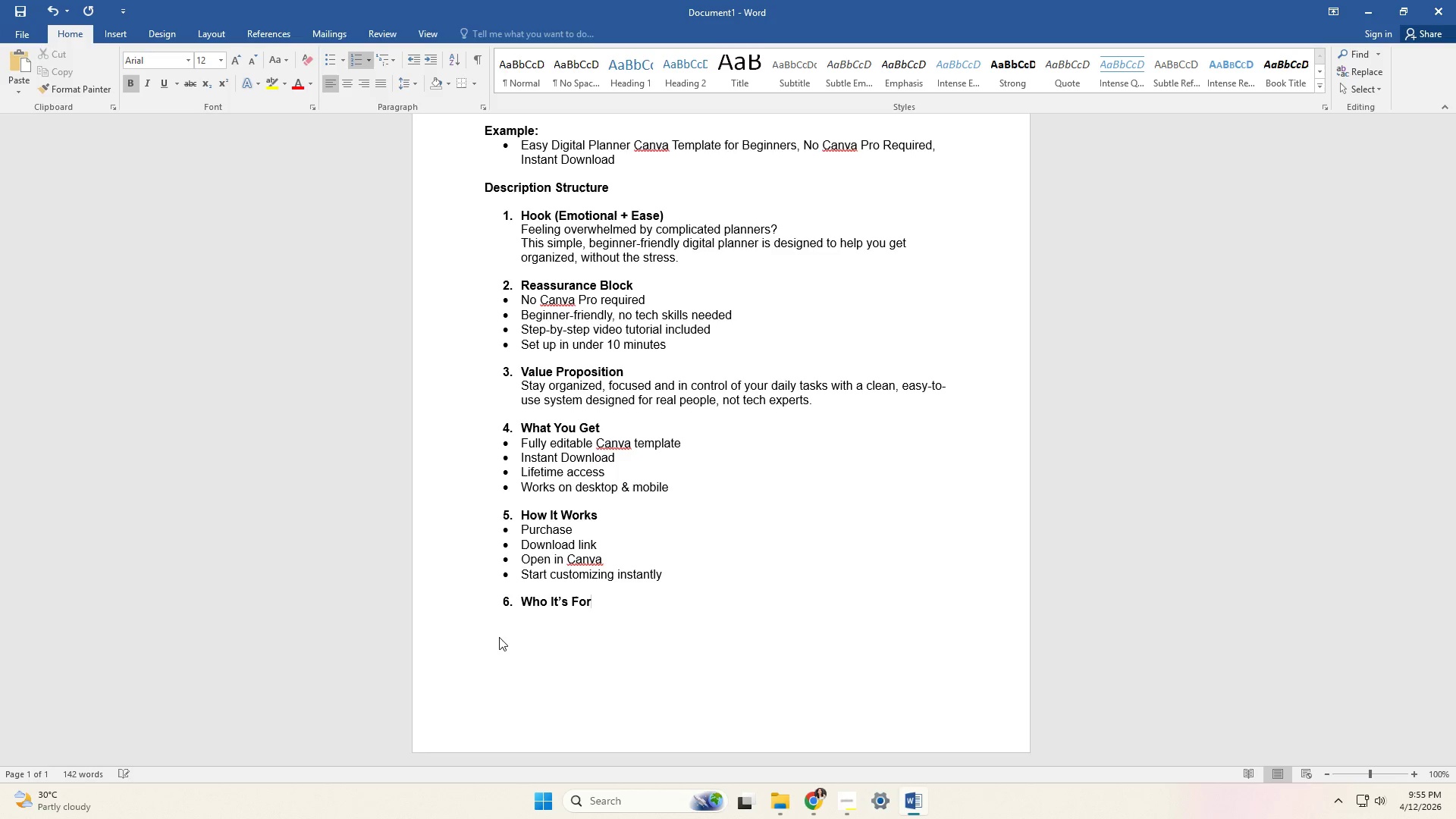 
key(Backspace)
 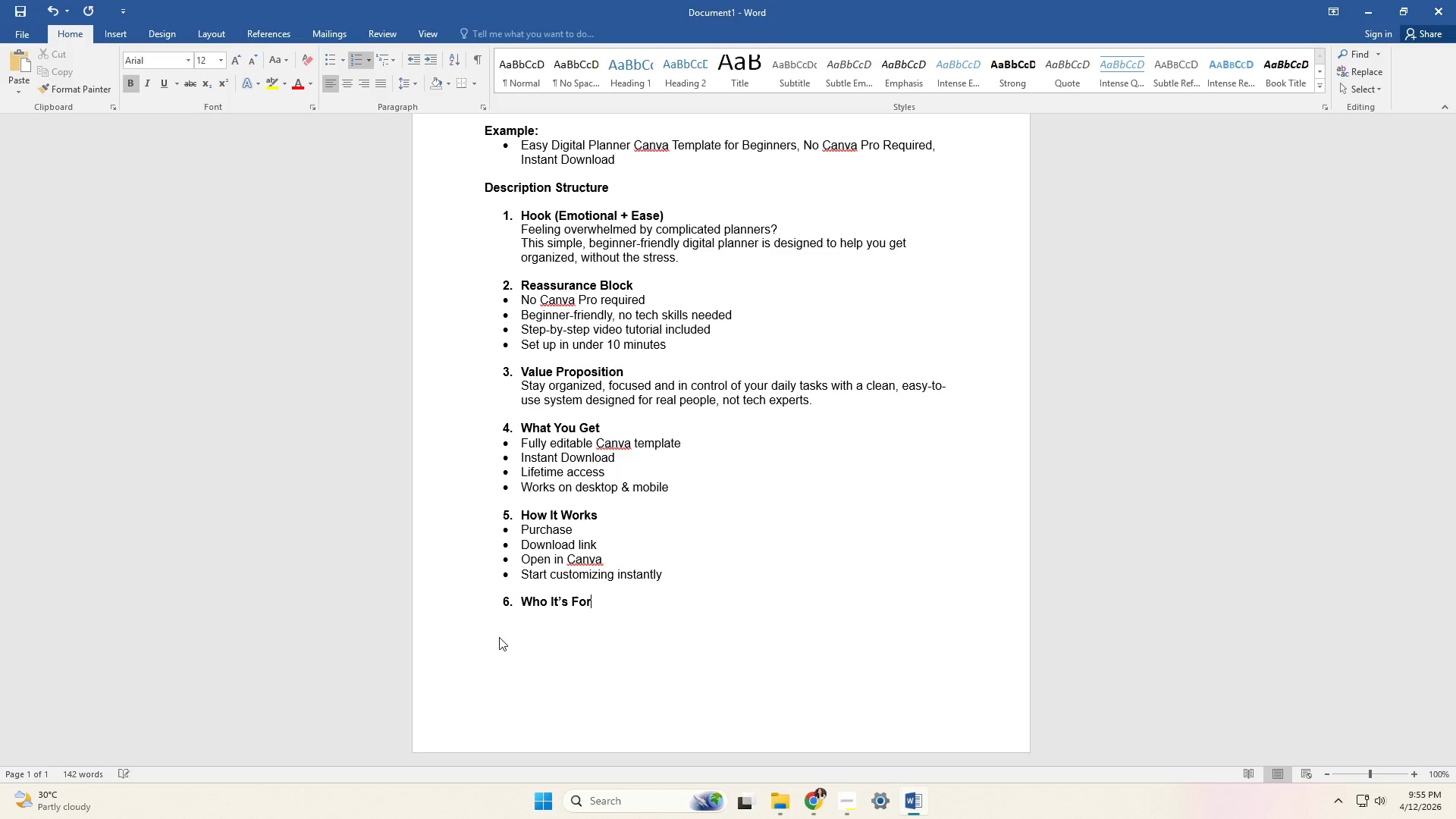 
key(Enter)
 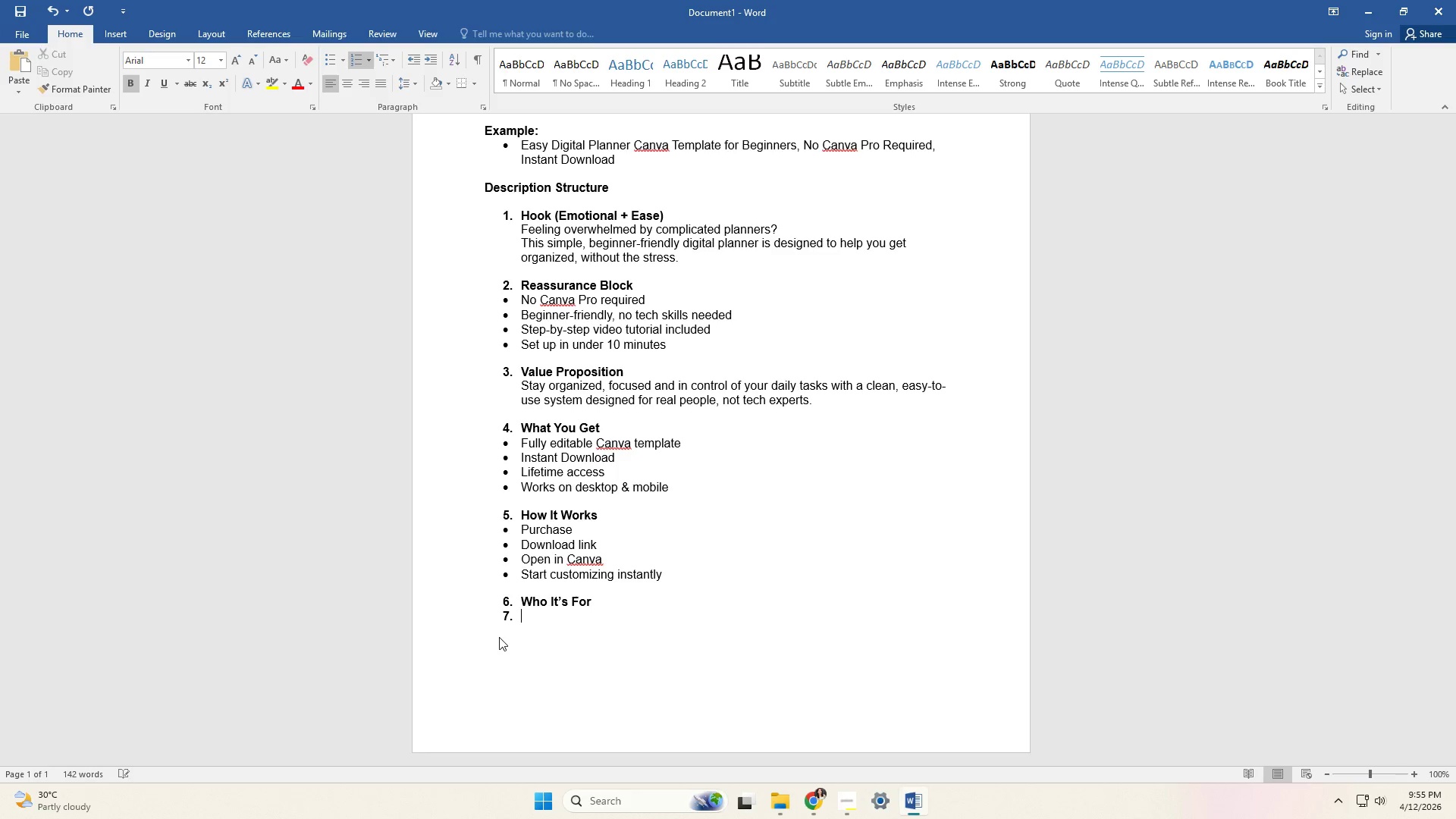 
key(Enter)
 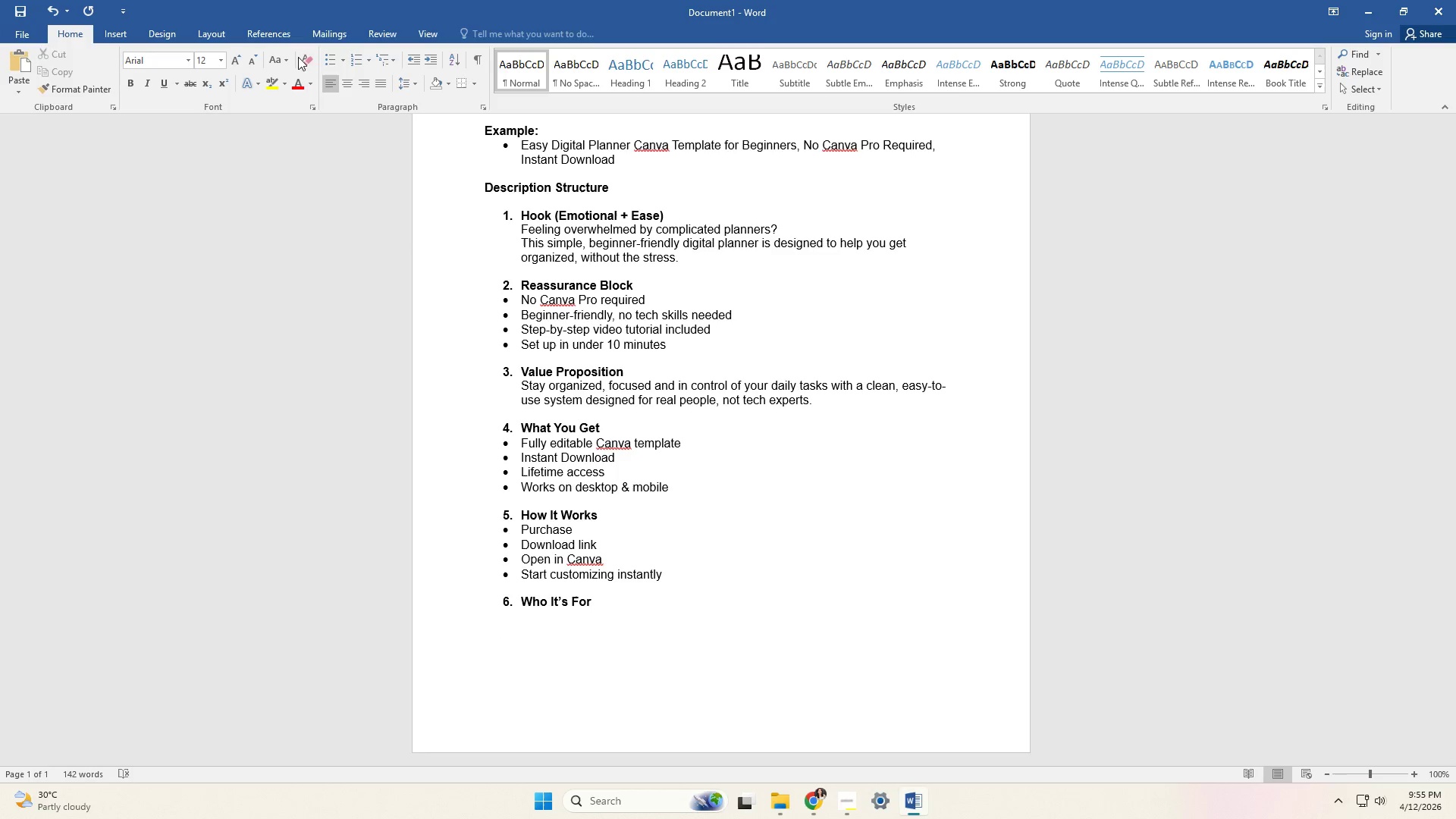 
left_click([330, 58])
 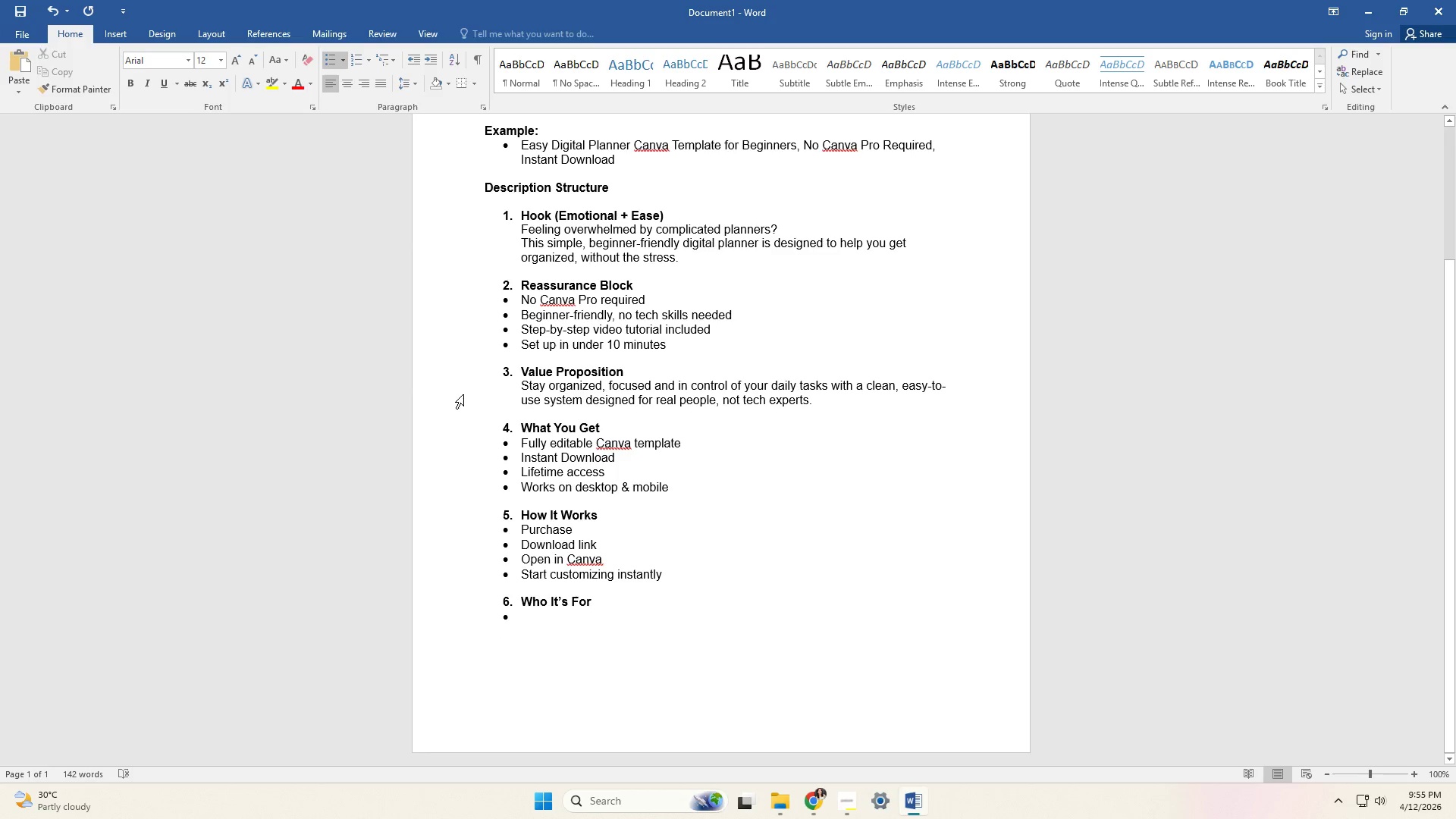 
type(Beginners)
 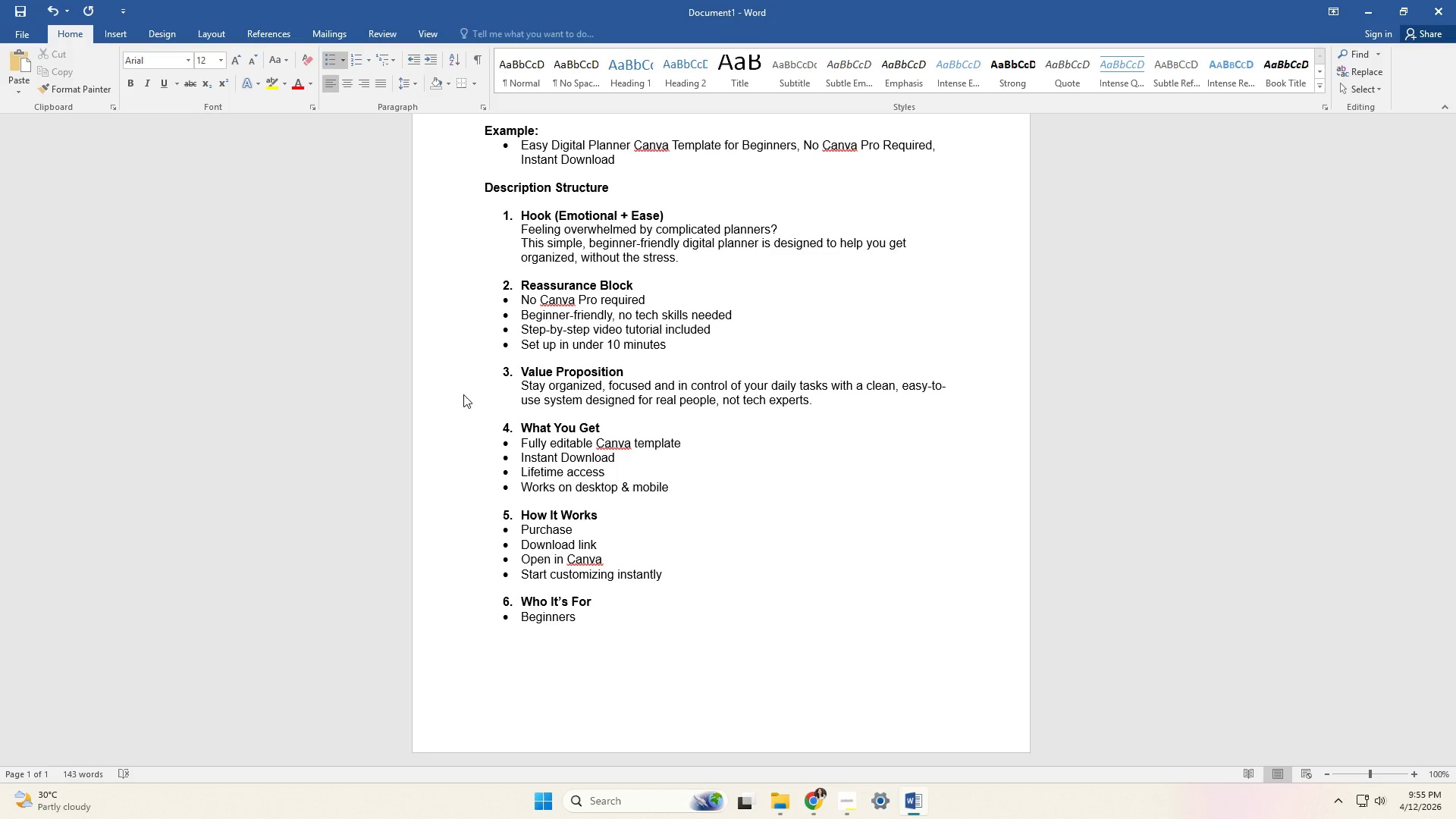 
key(Enter)
 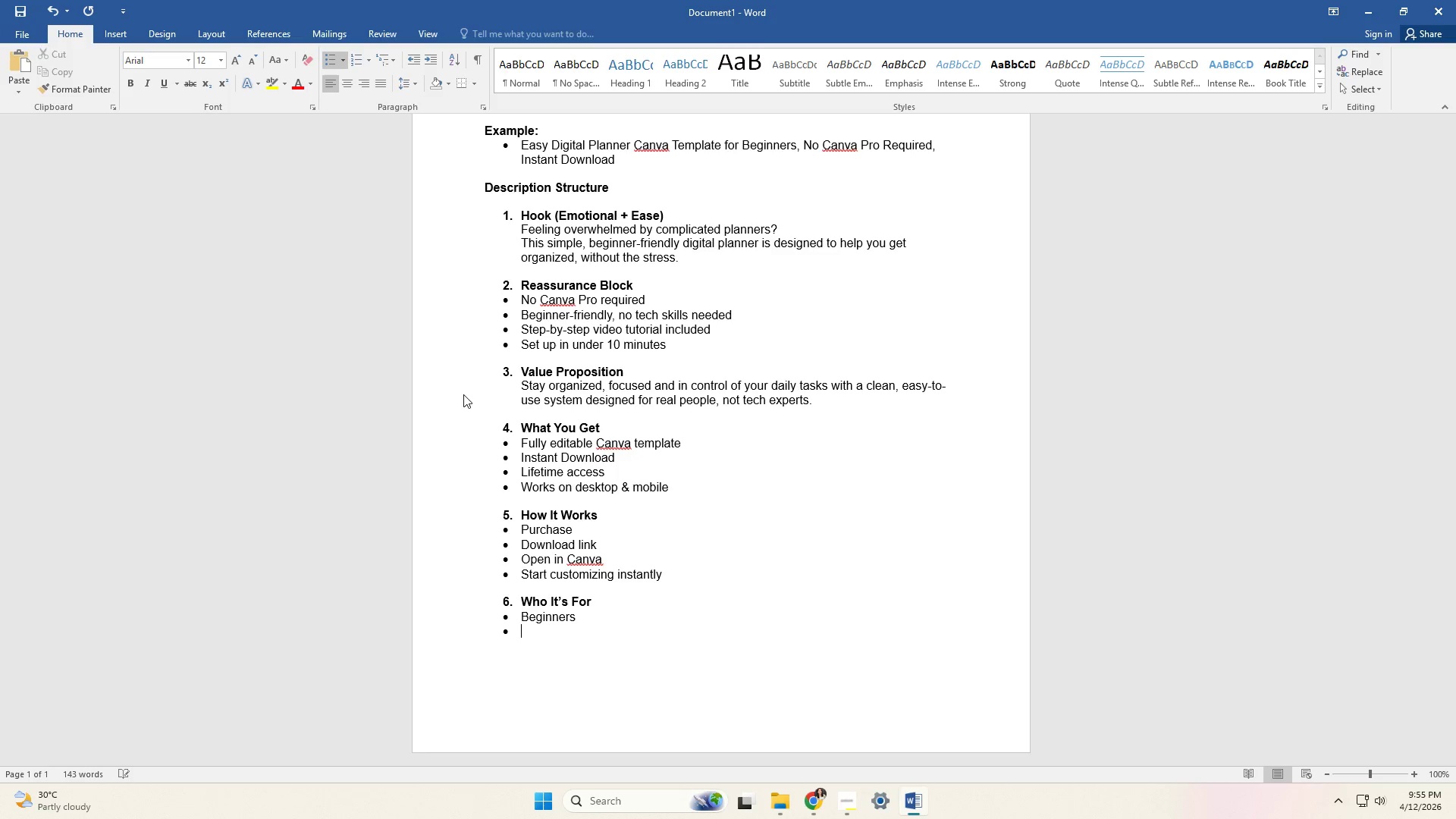 
type(Busy entrepreneursd)
key(Backspace)
key(Backspace)
type(s )
 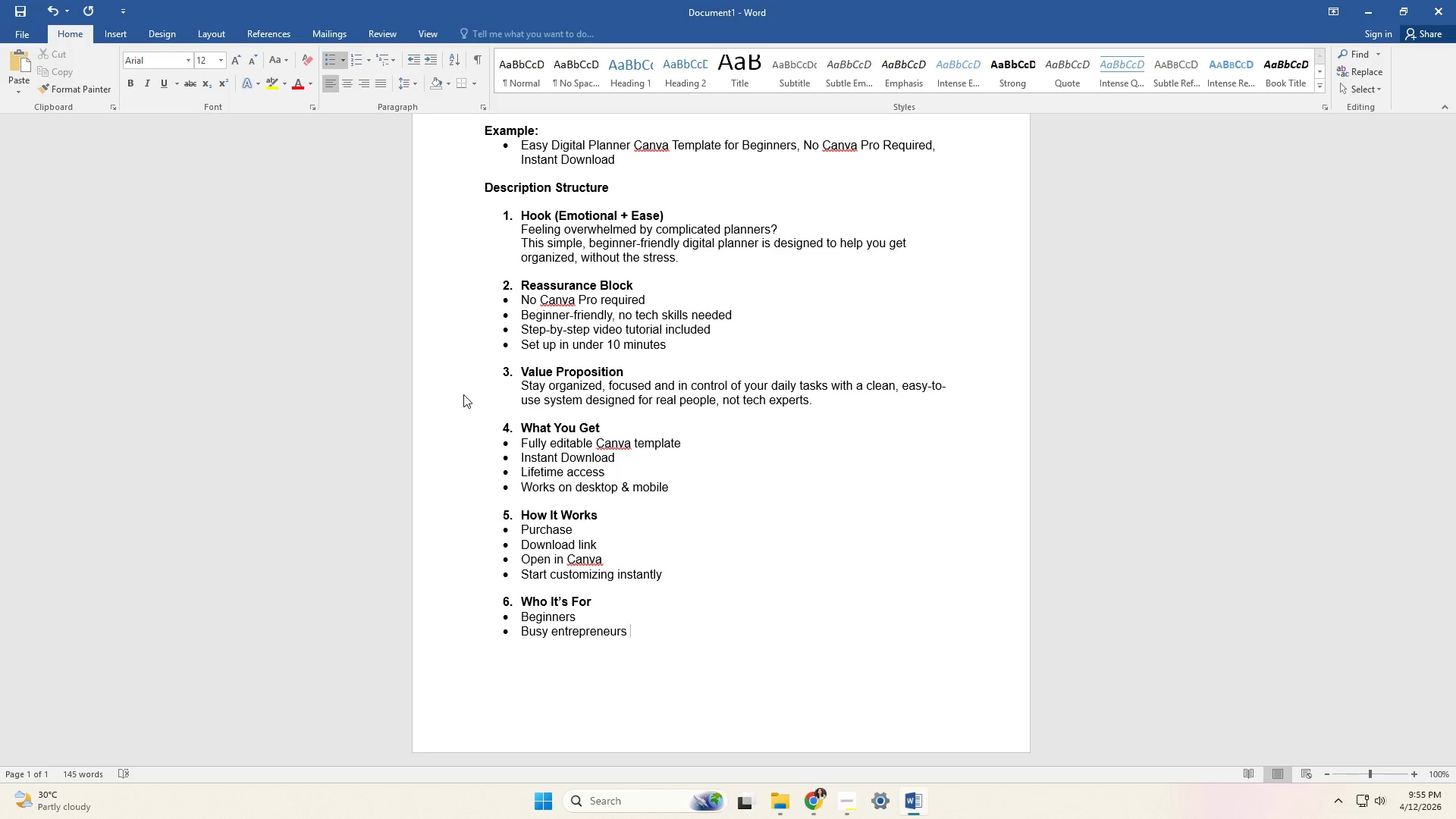 
wait(6.05)
 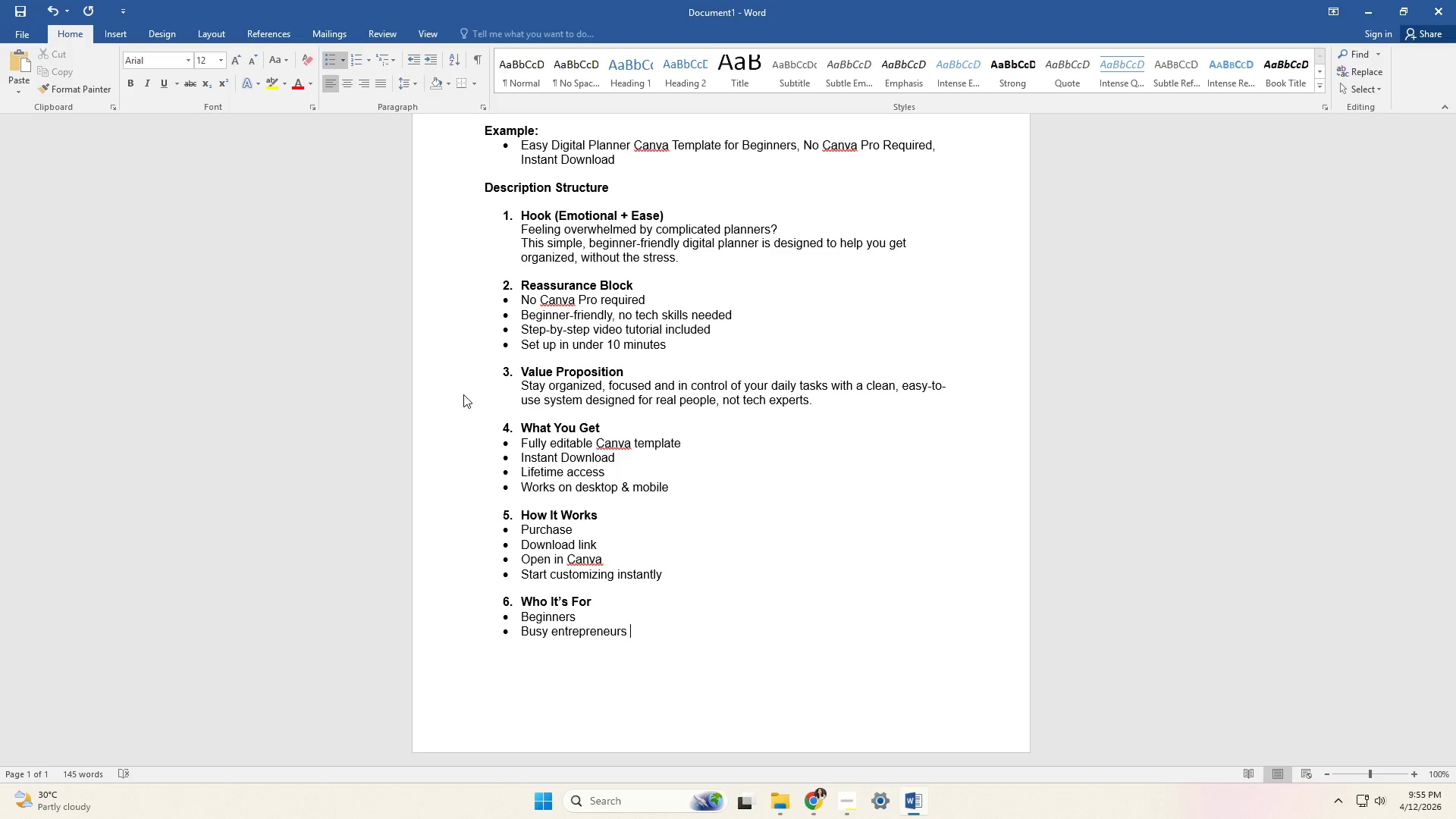 
key(Enter)
 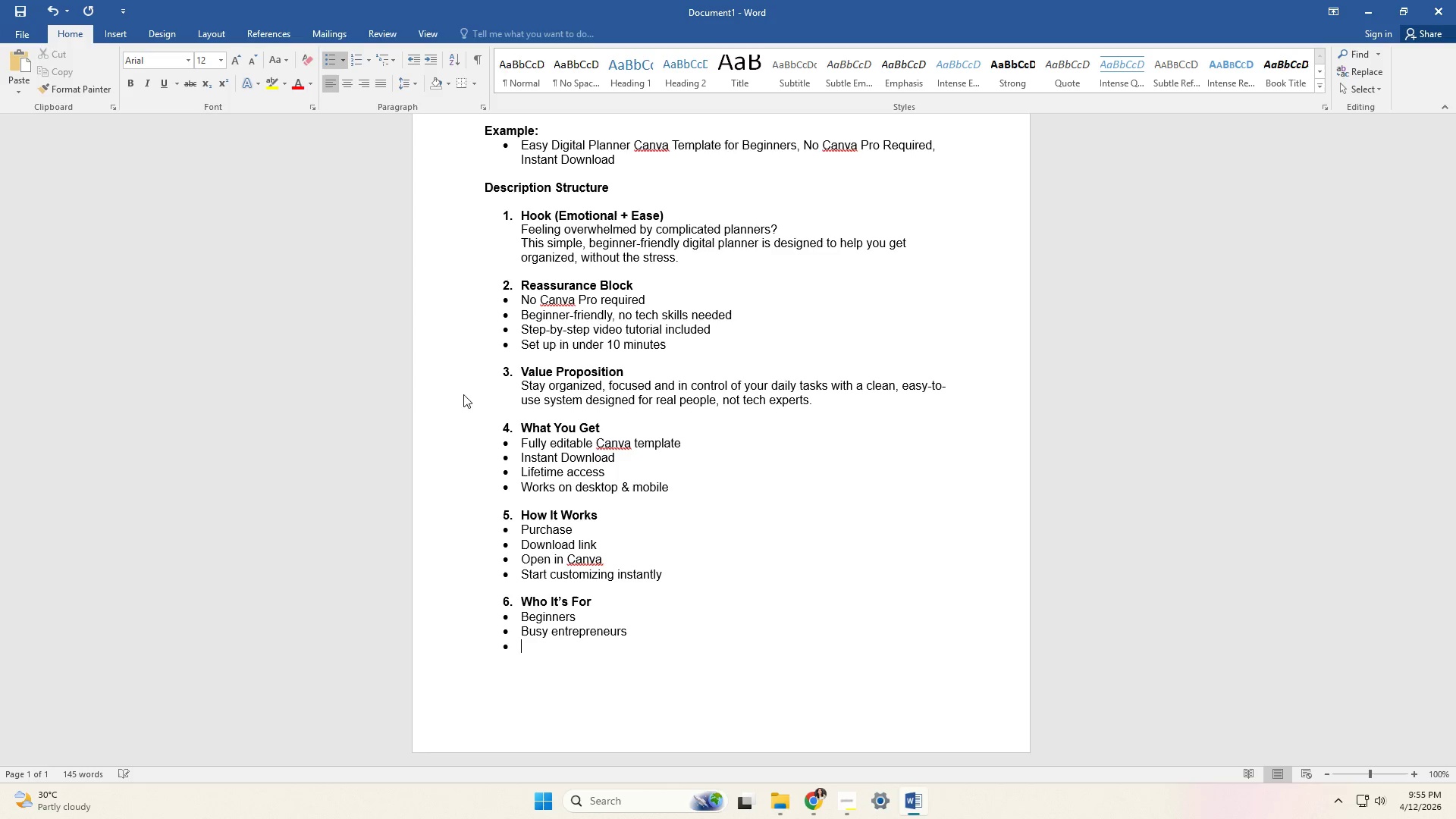 
type(Non-tech-savvy users)
 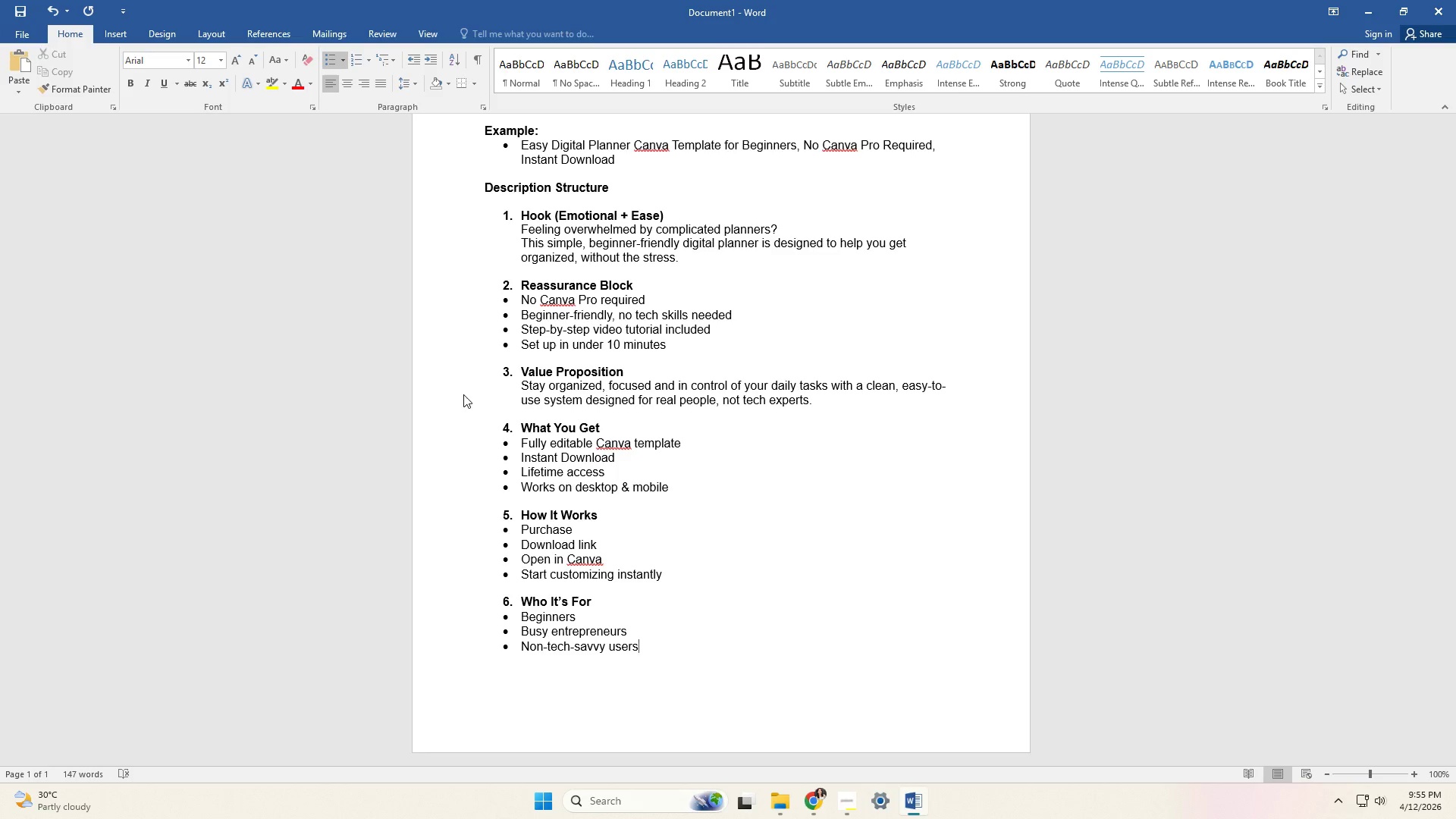 
key(Enter)
 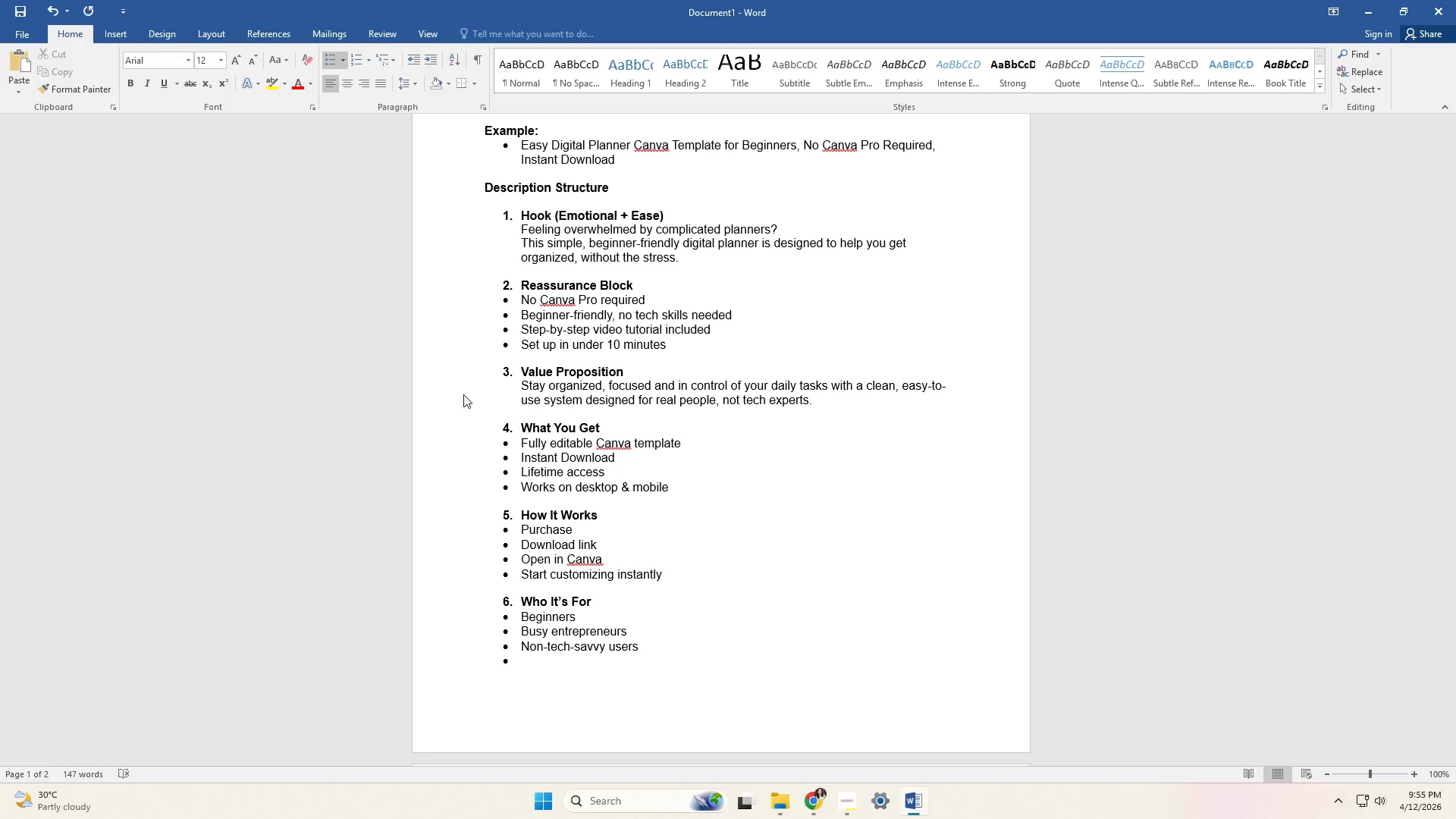 
type(Neurodivergent )
 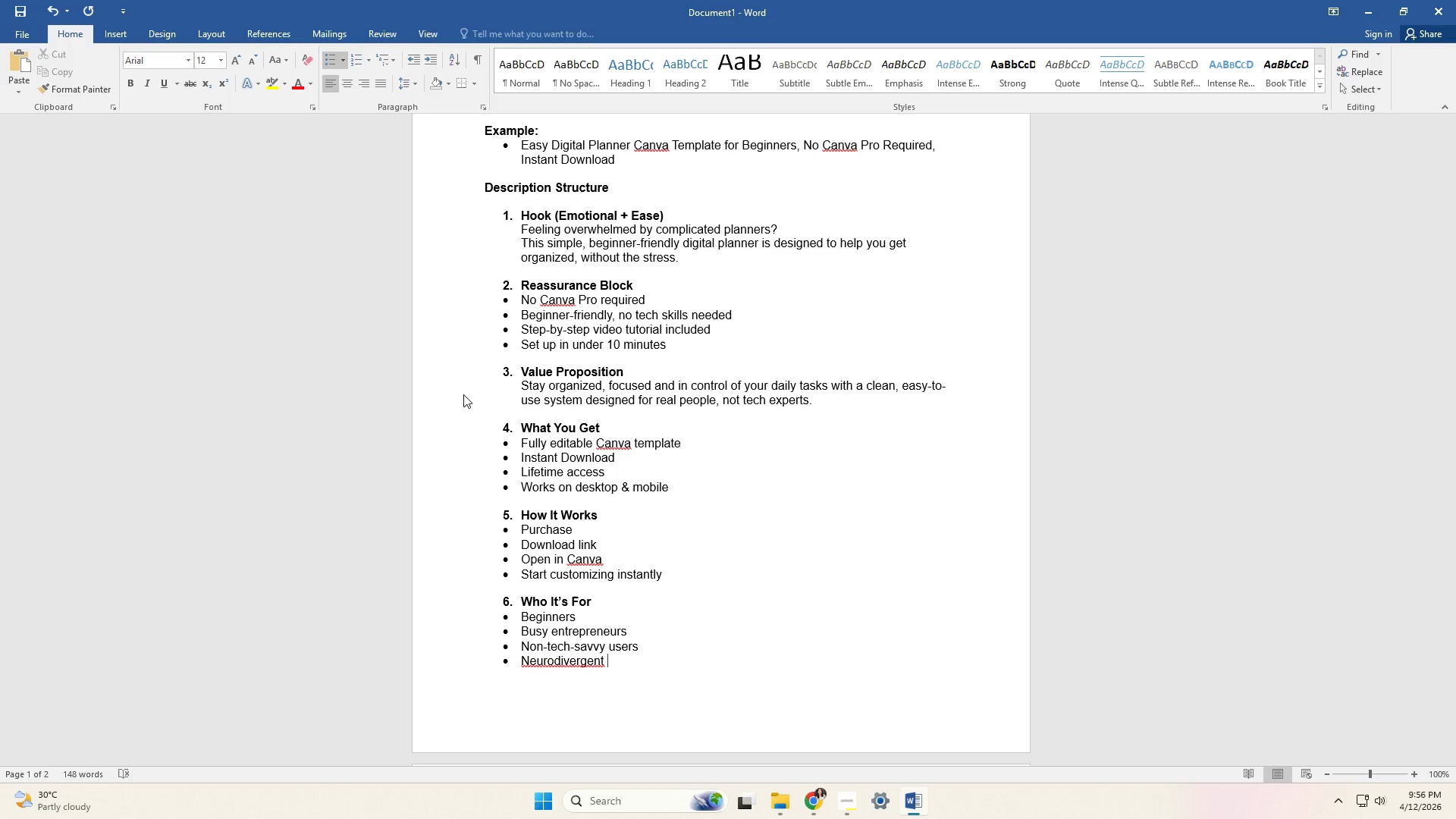 
wait(6.67)
 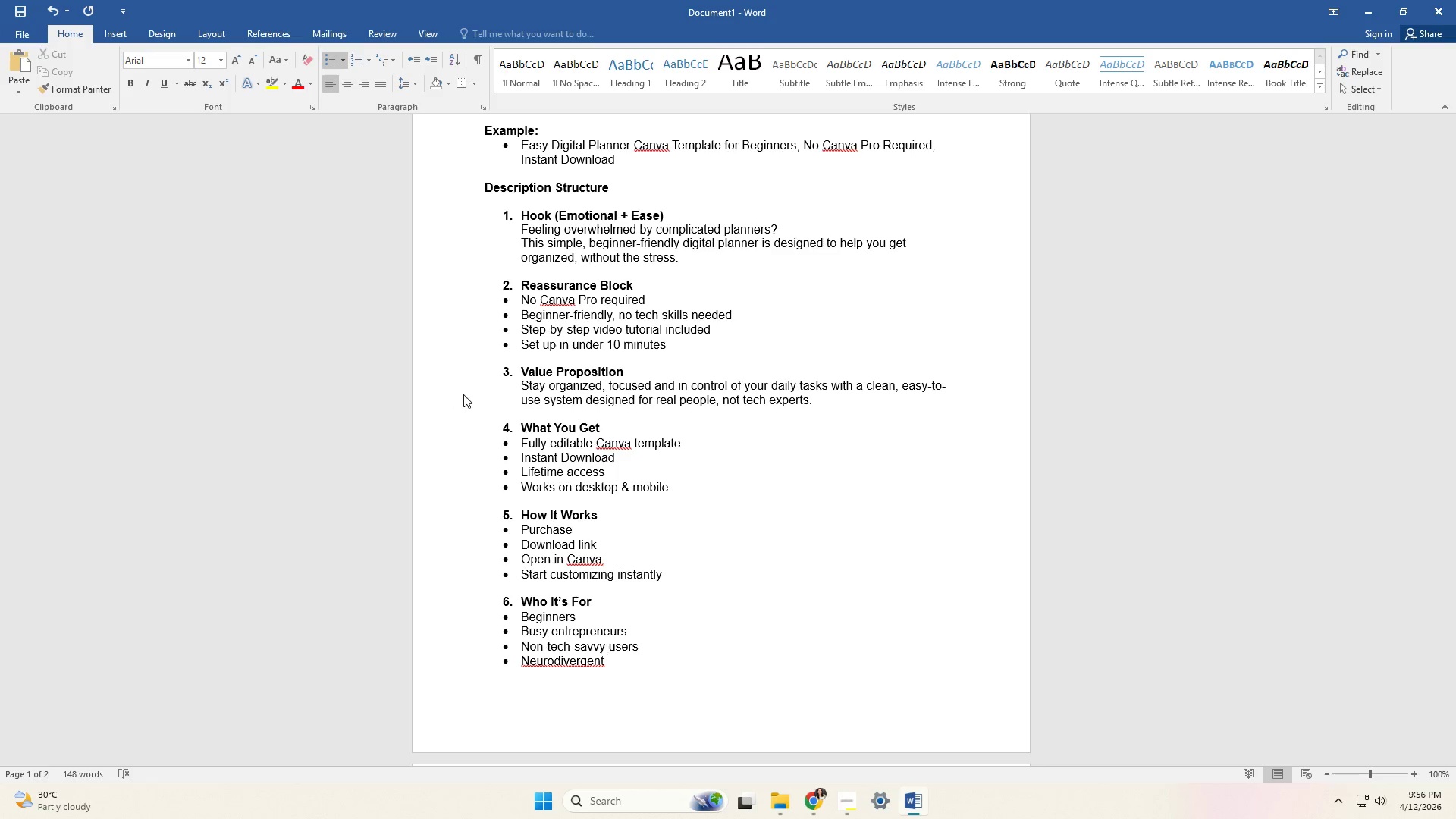 
type(planners)
 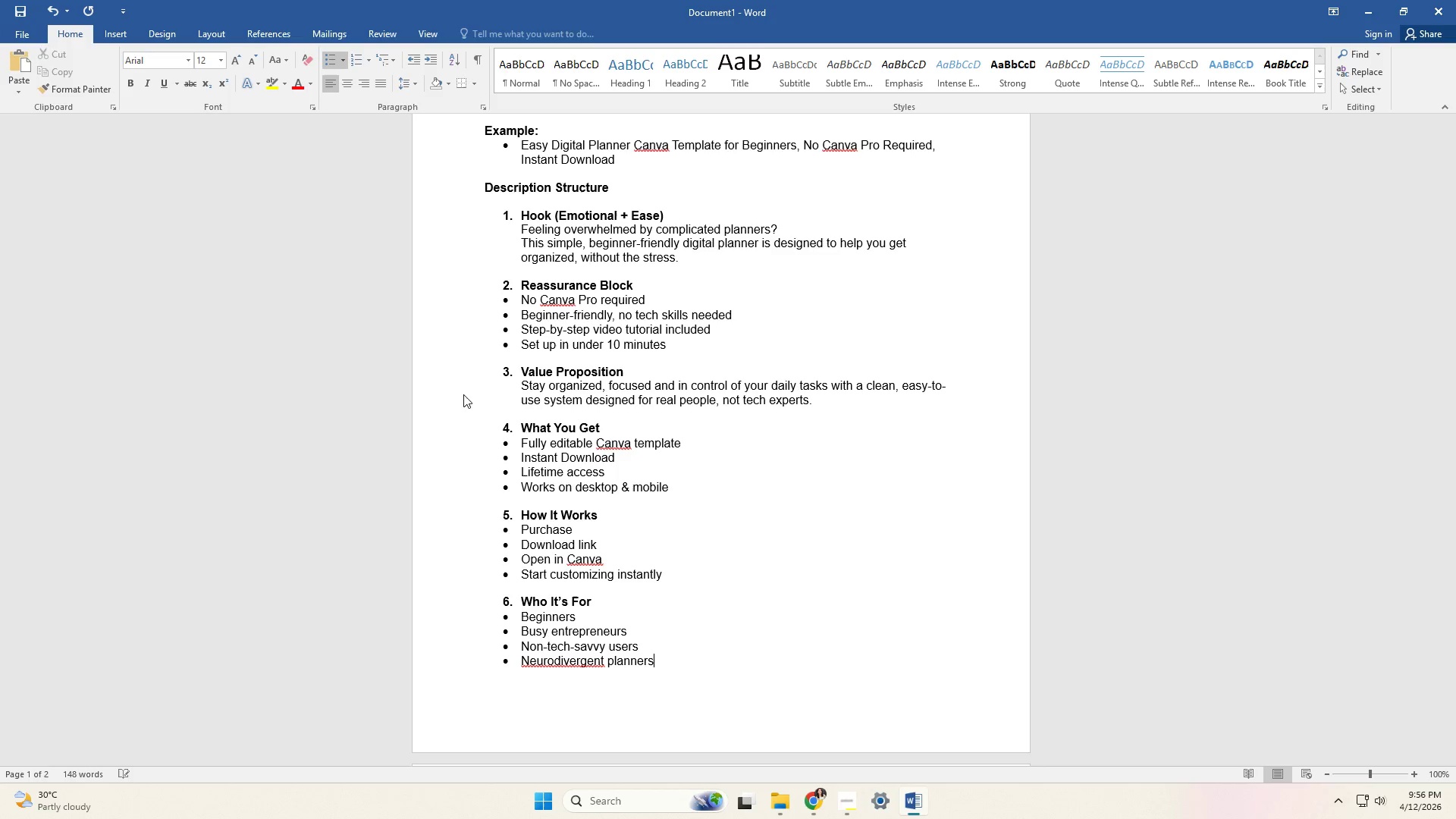 
key(Enter)
 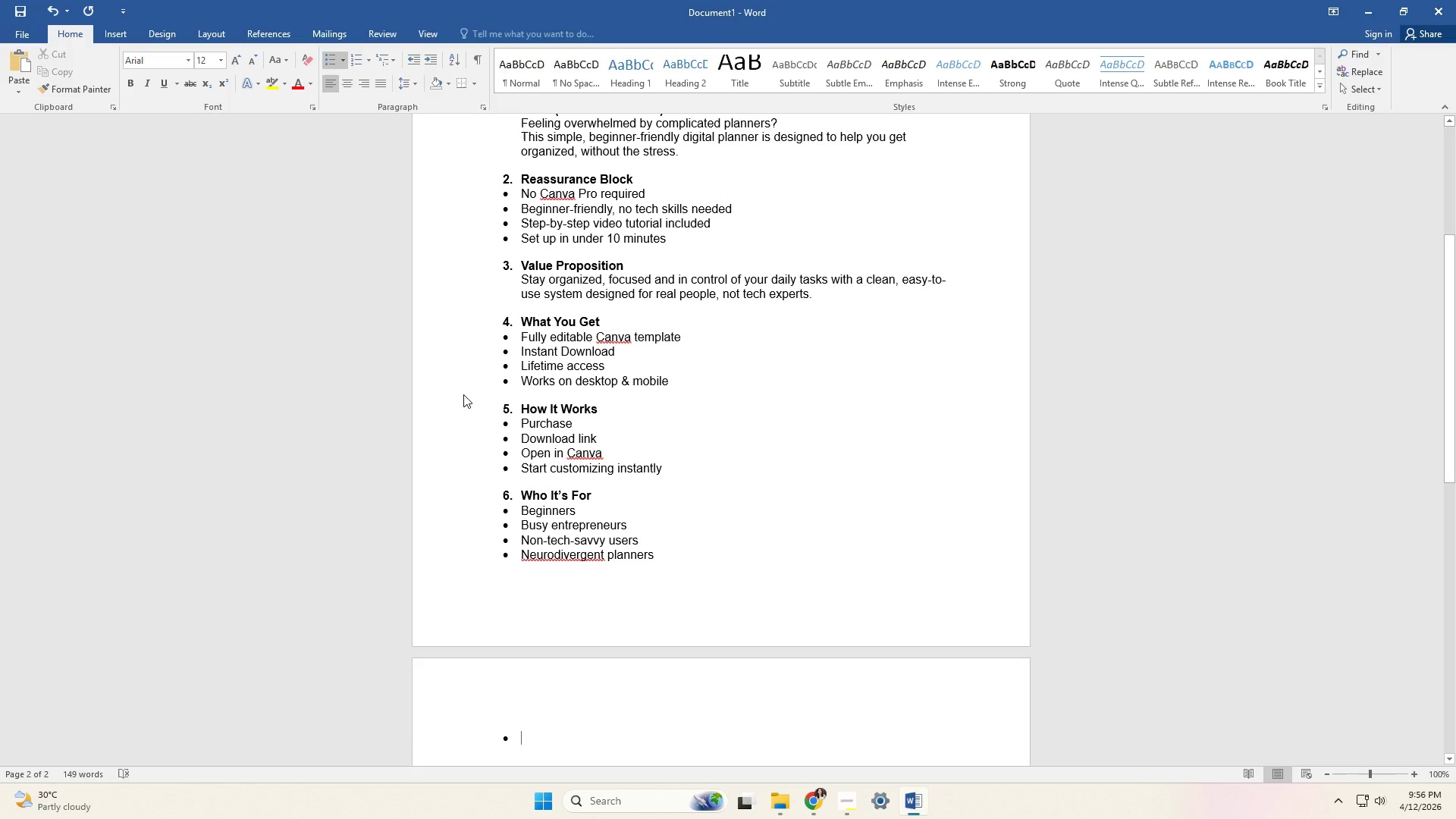 
scroll: coordinate [676, 471], scroll_direction: down, amount: 6.0
 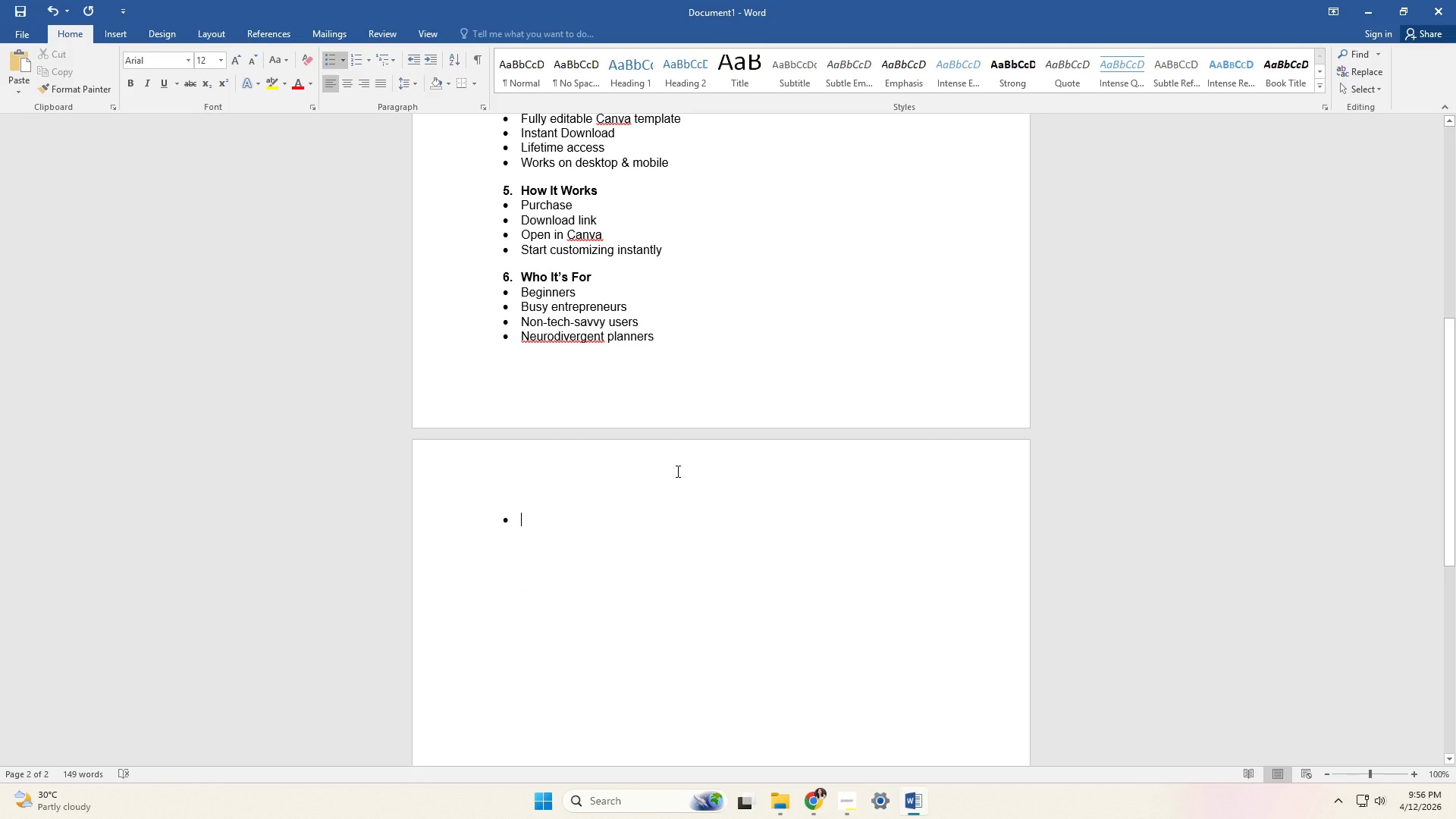 
key(Backspace)
 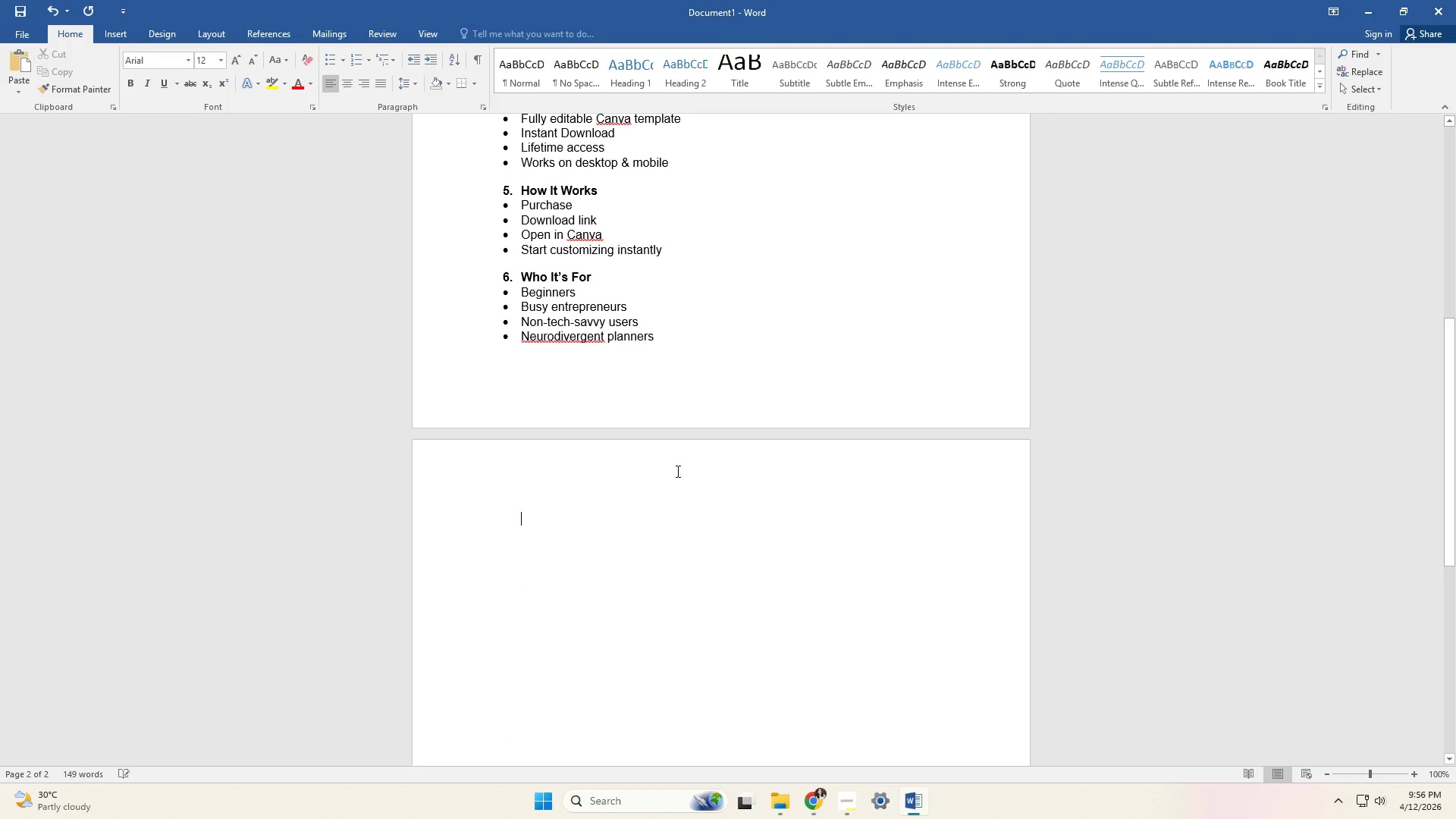 
key(Backspace)
 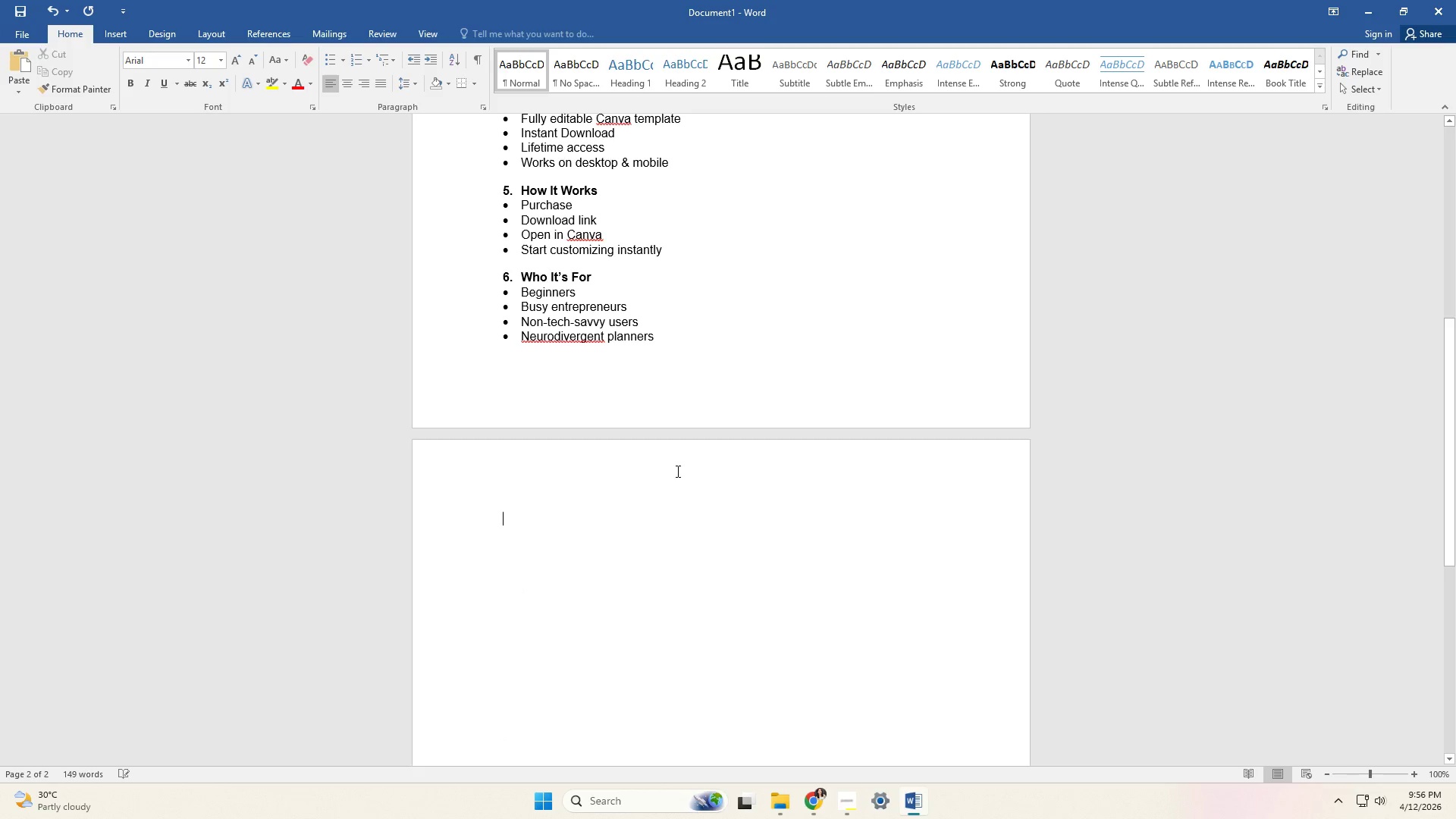 
key(Backspace)
 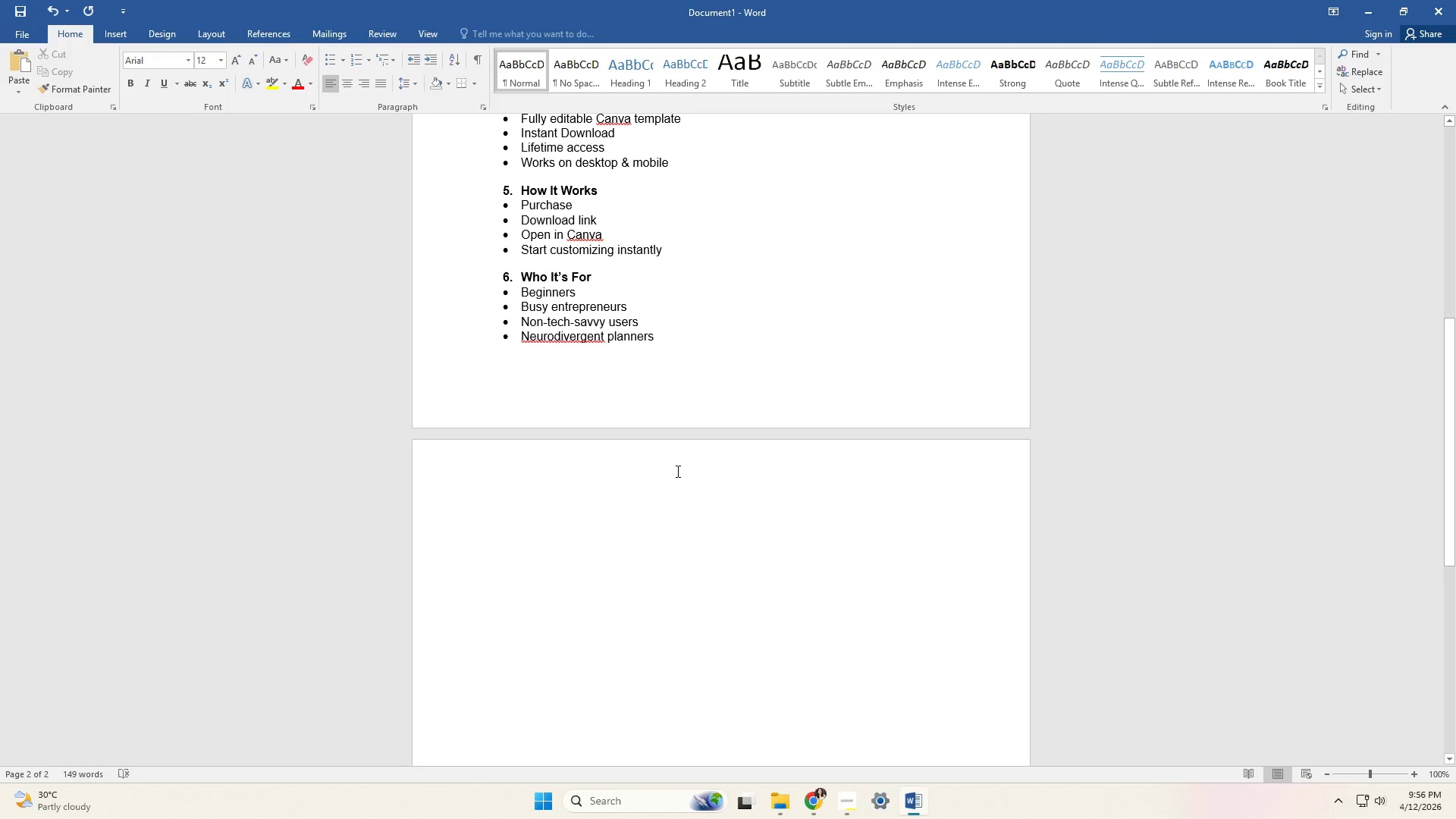 
key(Enter)
 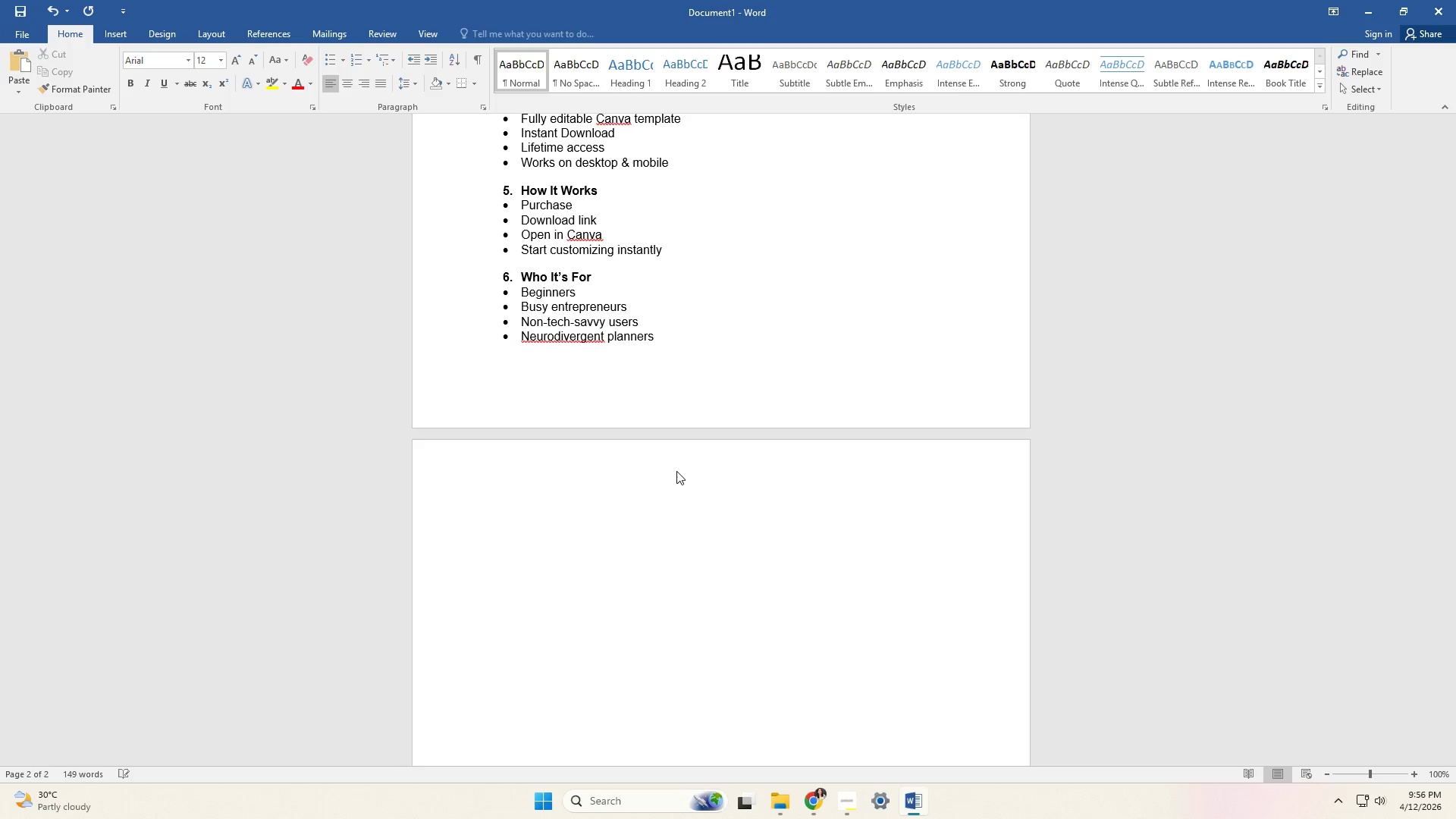 
key(7)
 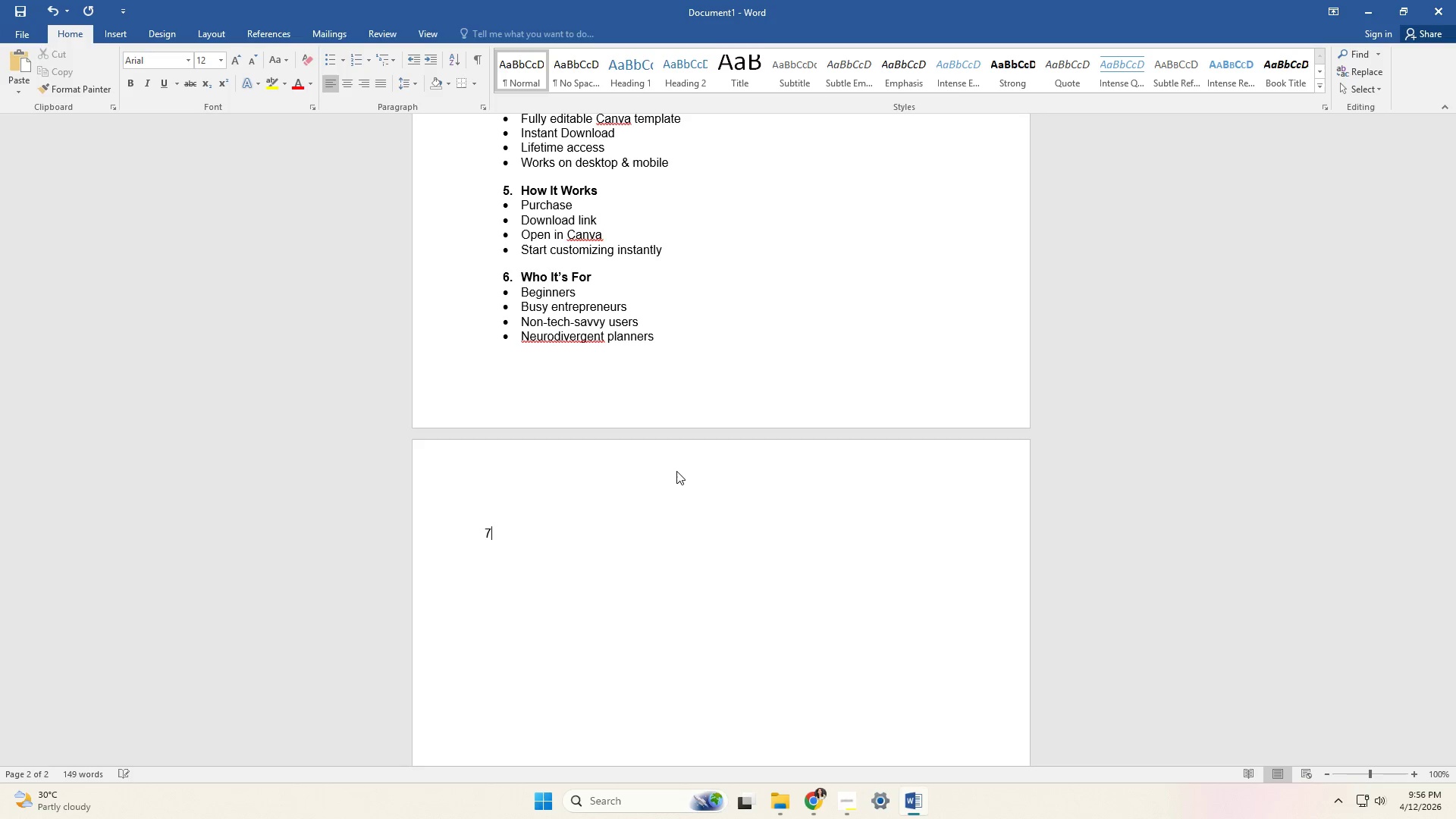 
key(Period)
 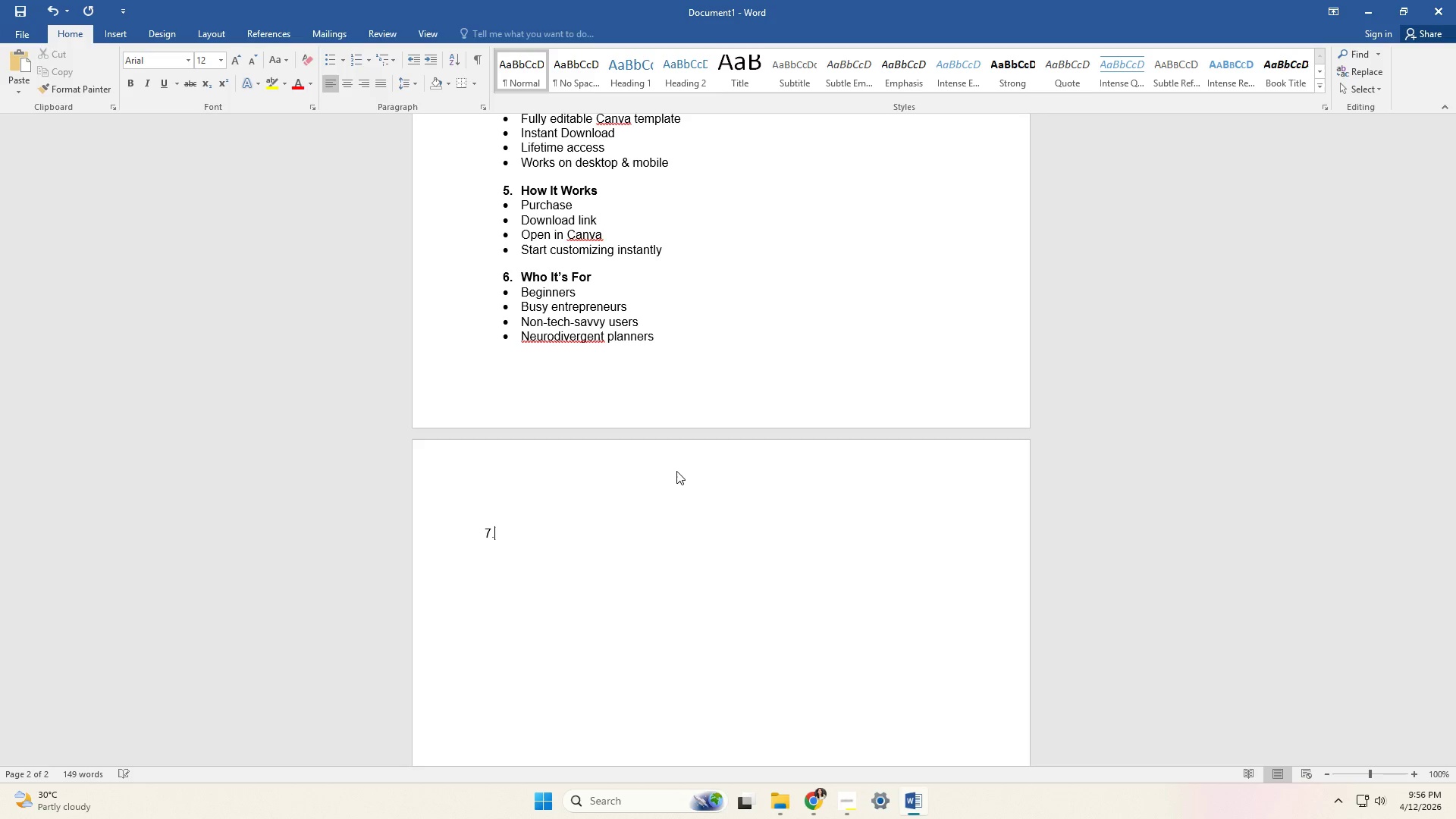 
key(Space)
 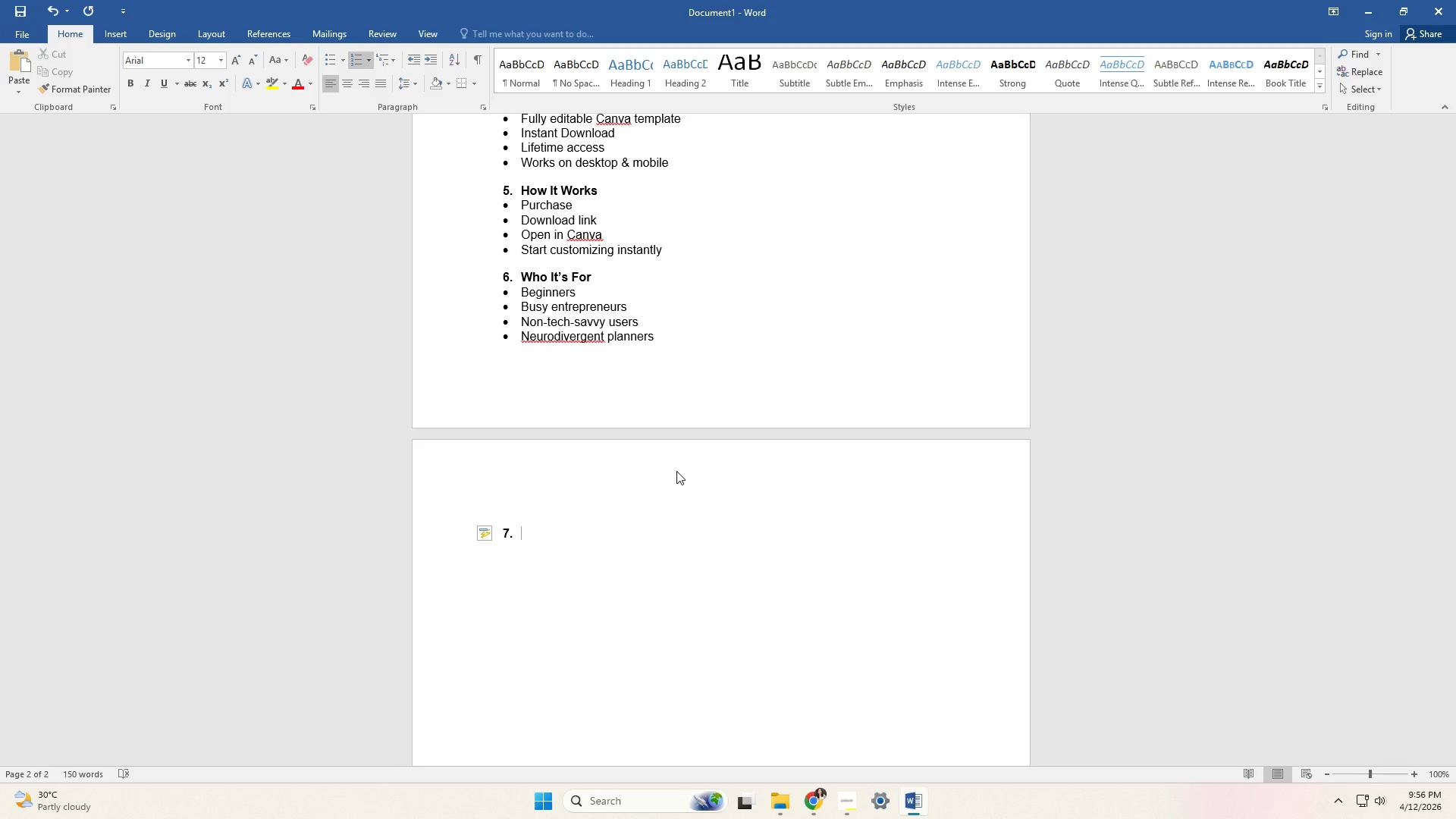 
key(Control+B)
 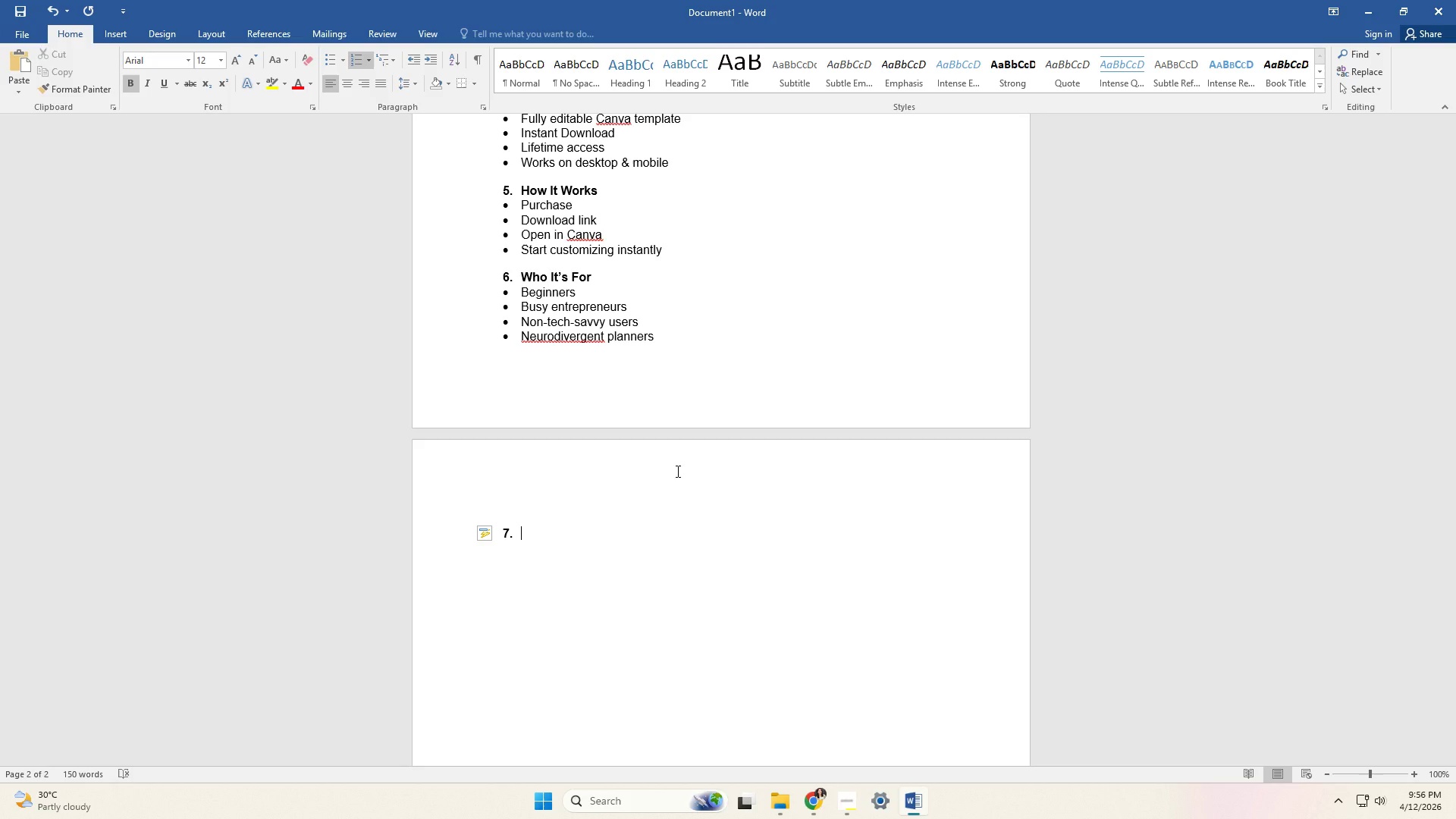 
type(Technical Details)
 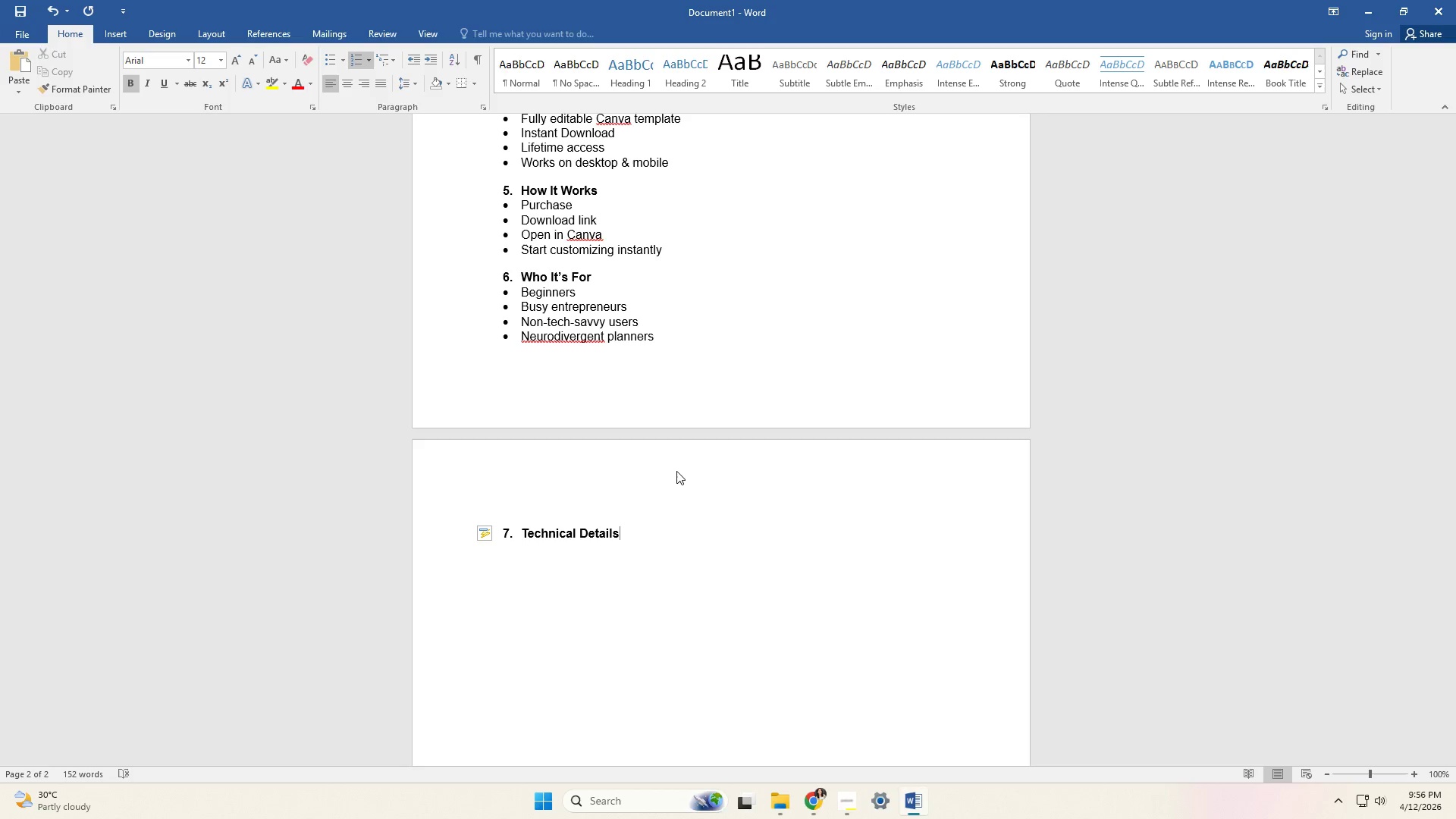 
key(Enter)
 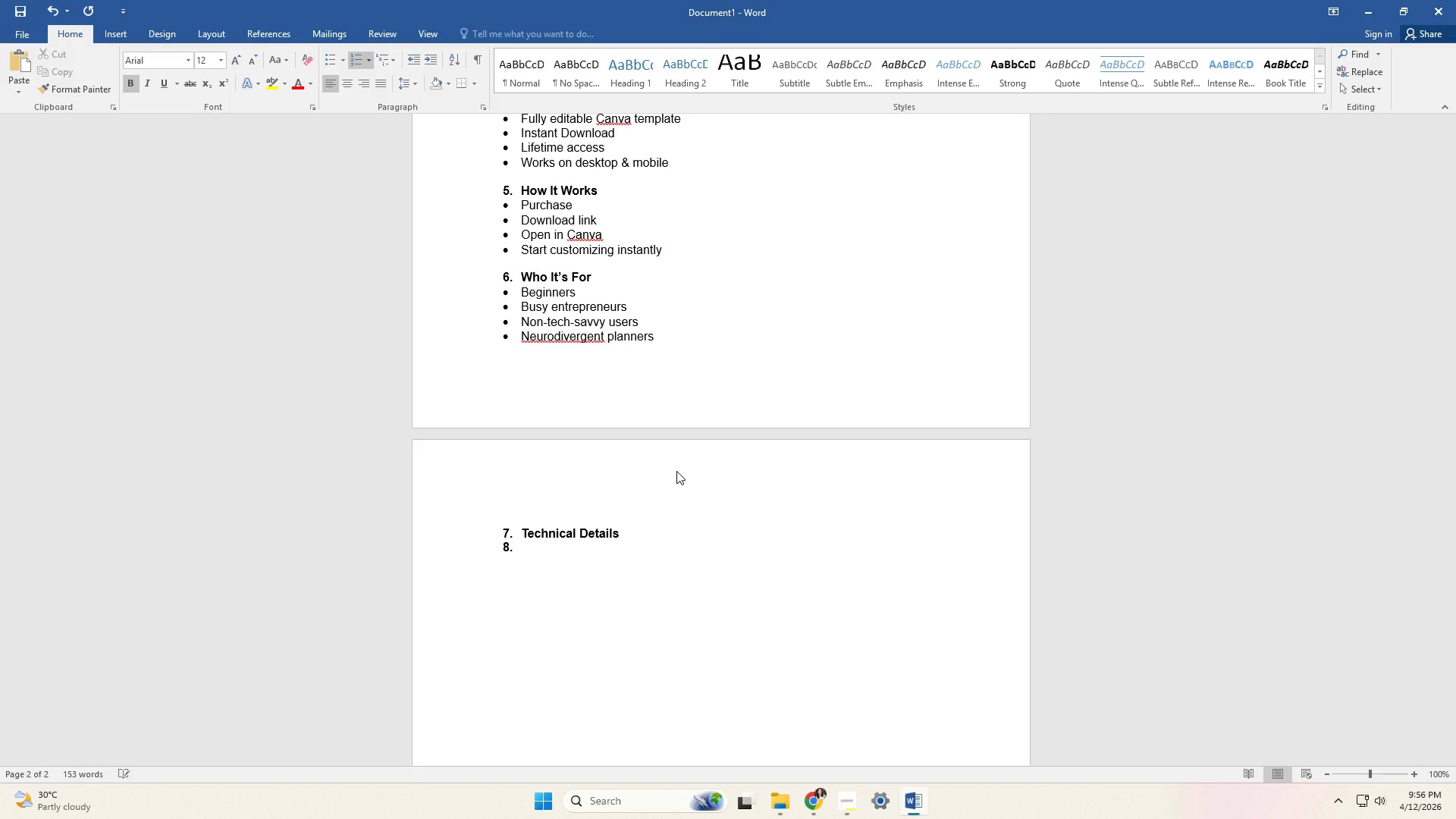 
key(Backslash)
 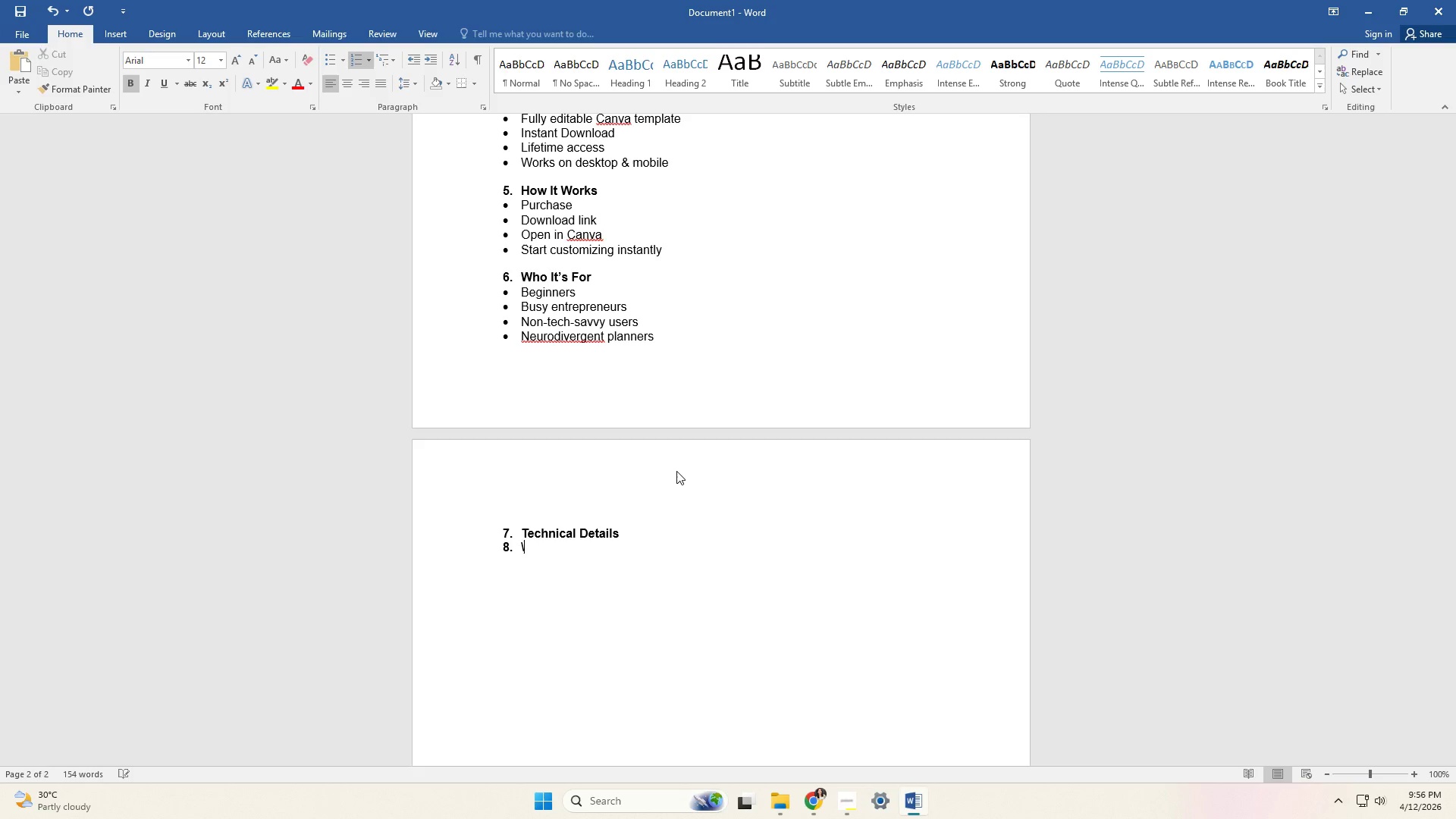 
key(Backspace)
 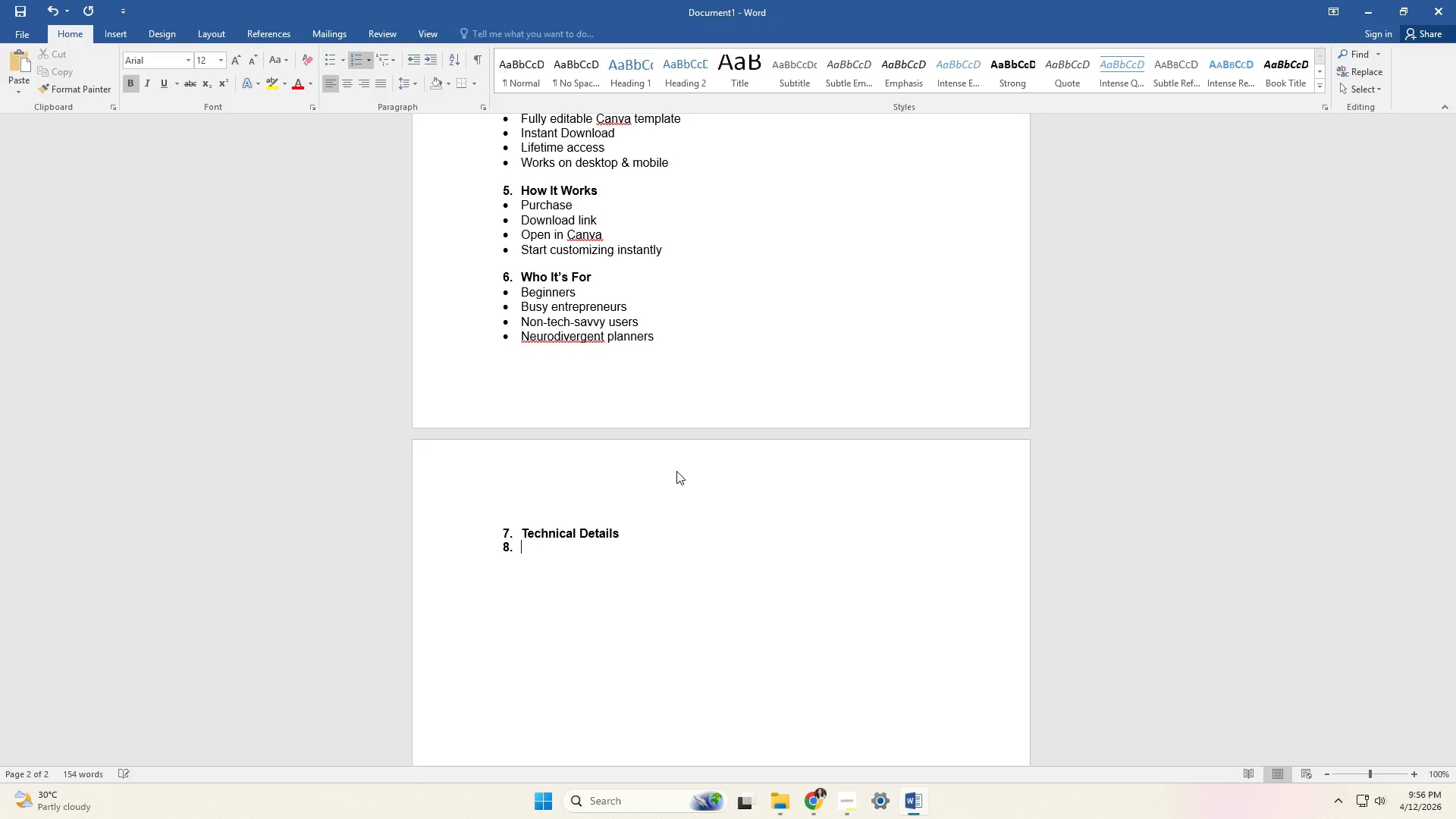 
key(Backspace)
 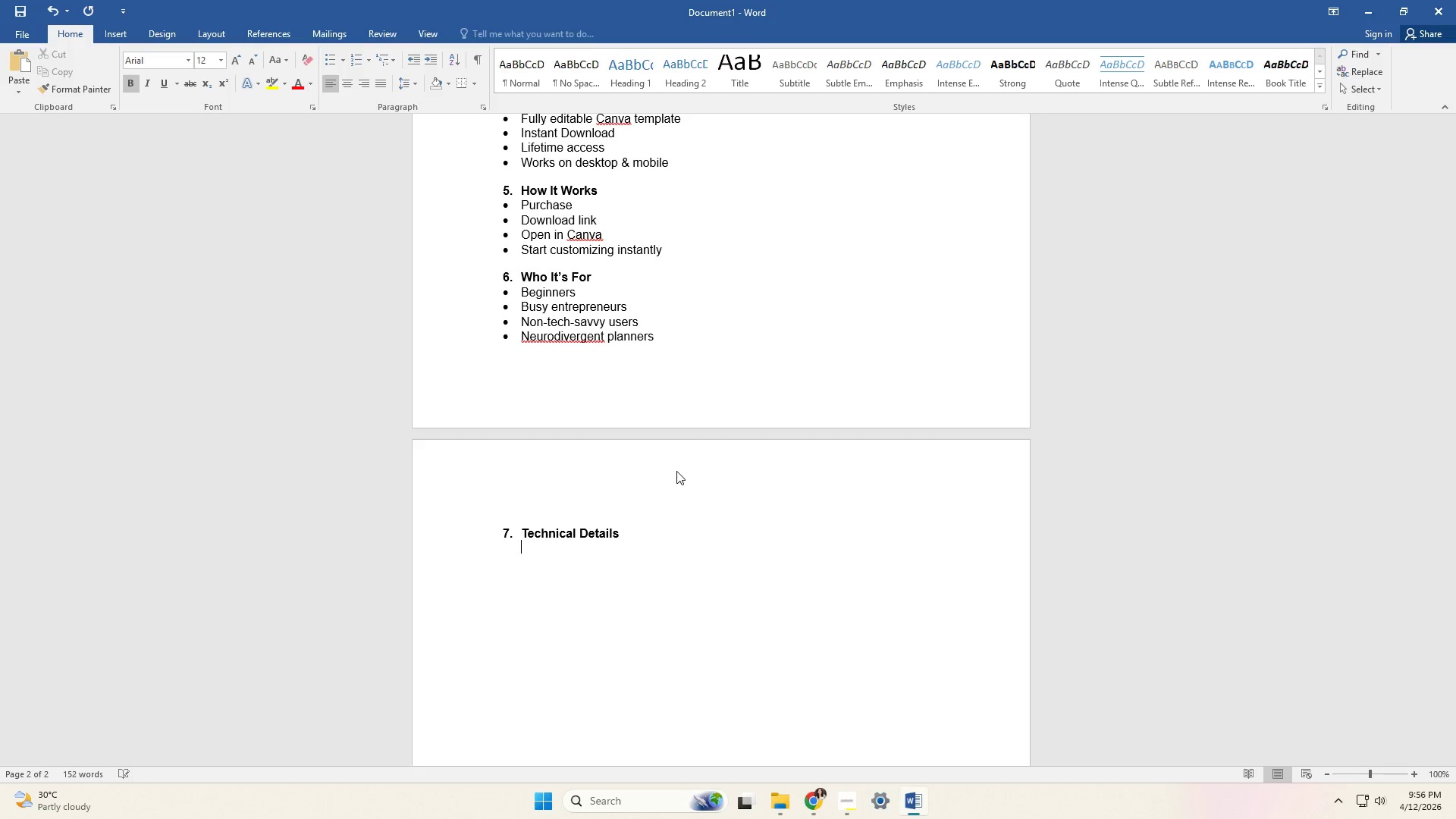 
key(Backspace)
 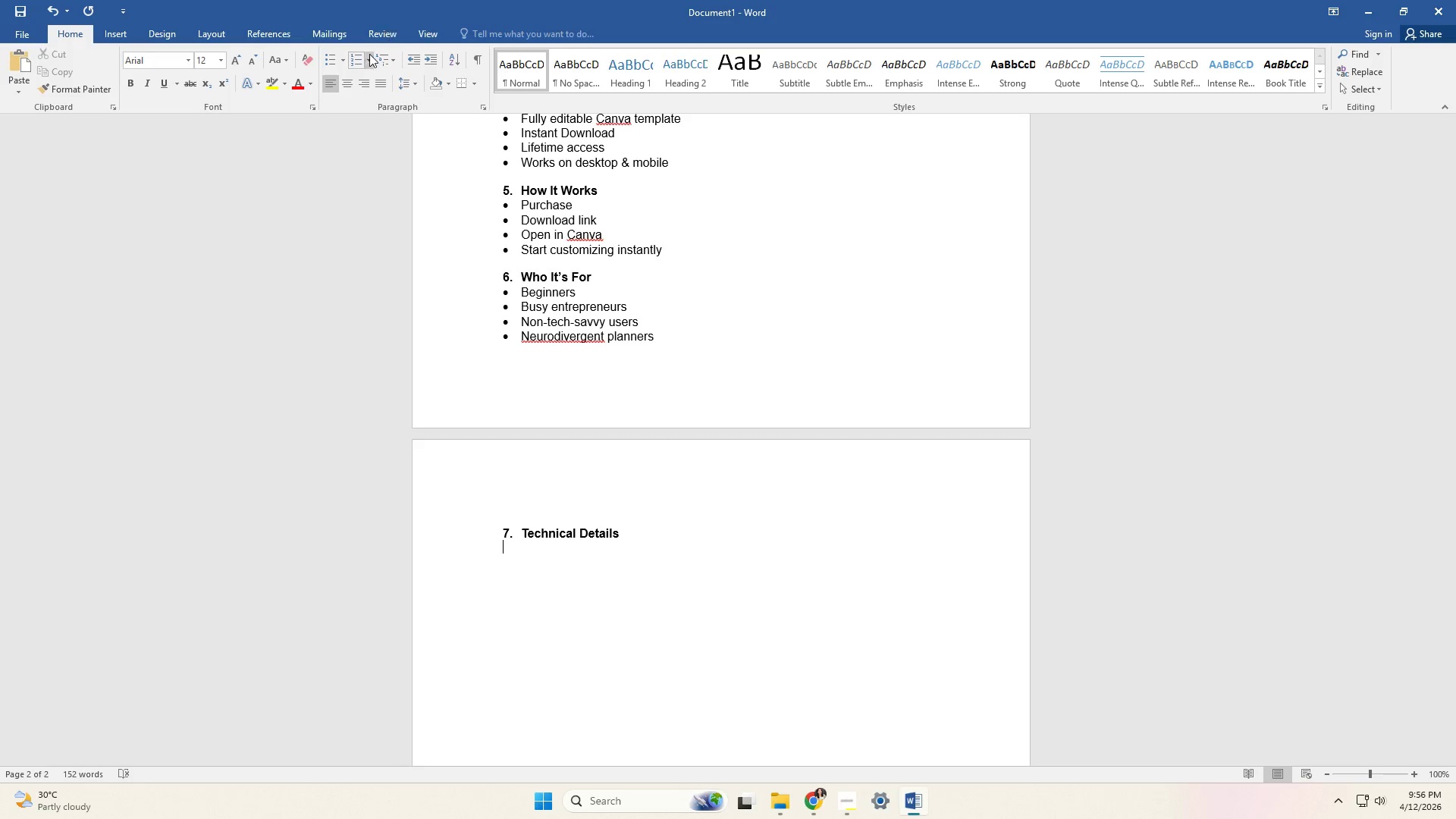 
left_click([330, 61])
 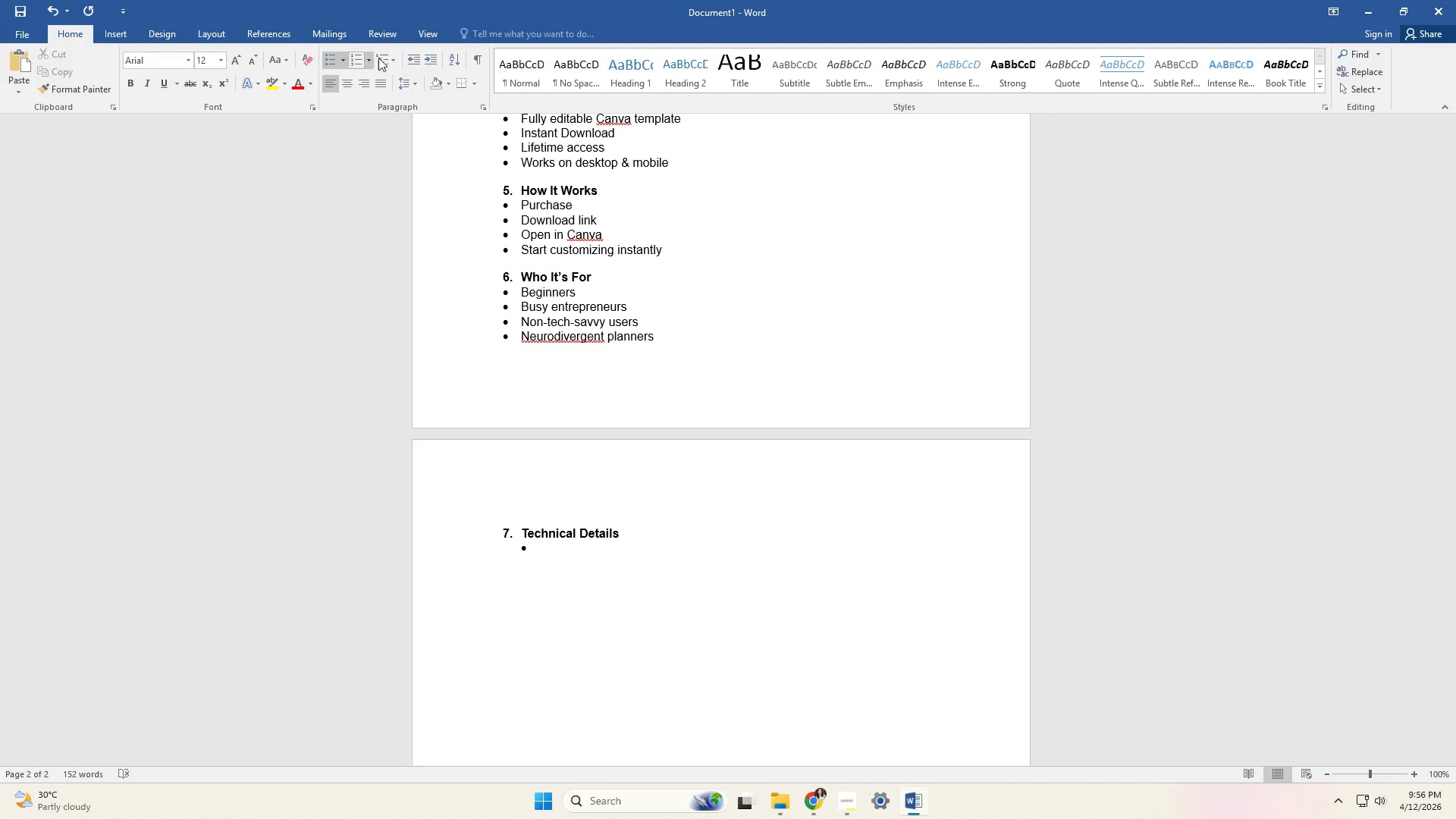 
left_click([407, 58])
 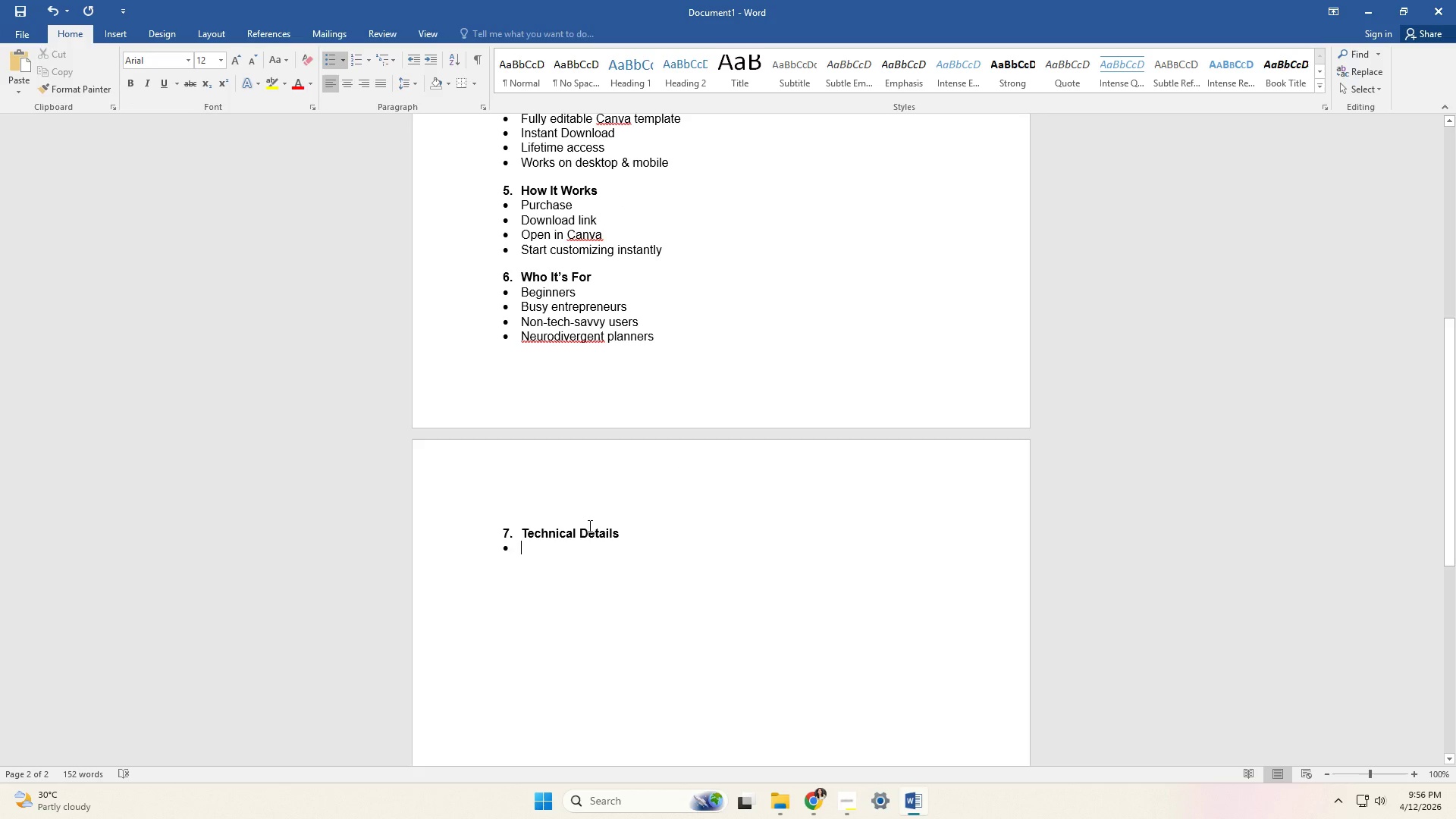 
type(Format: Canva template)
 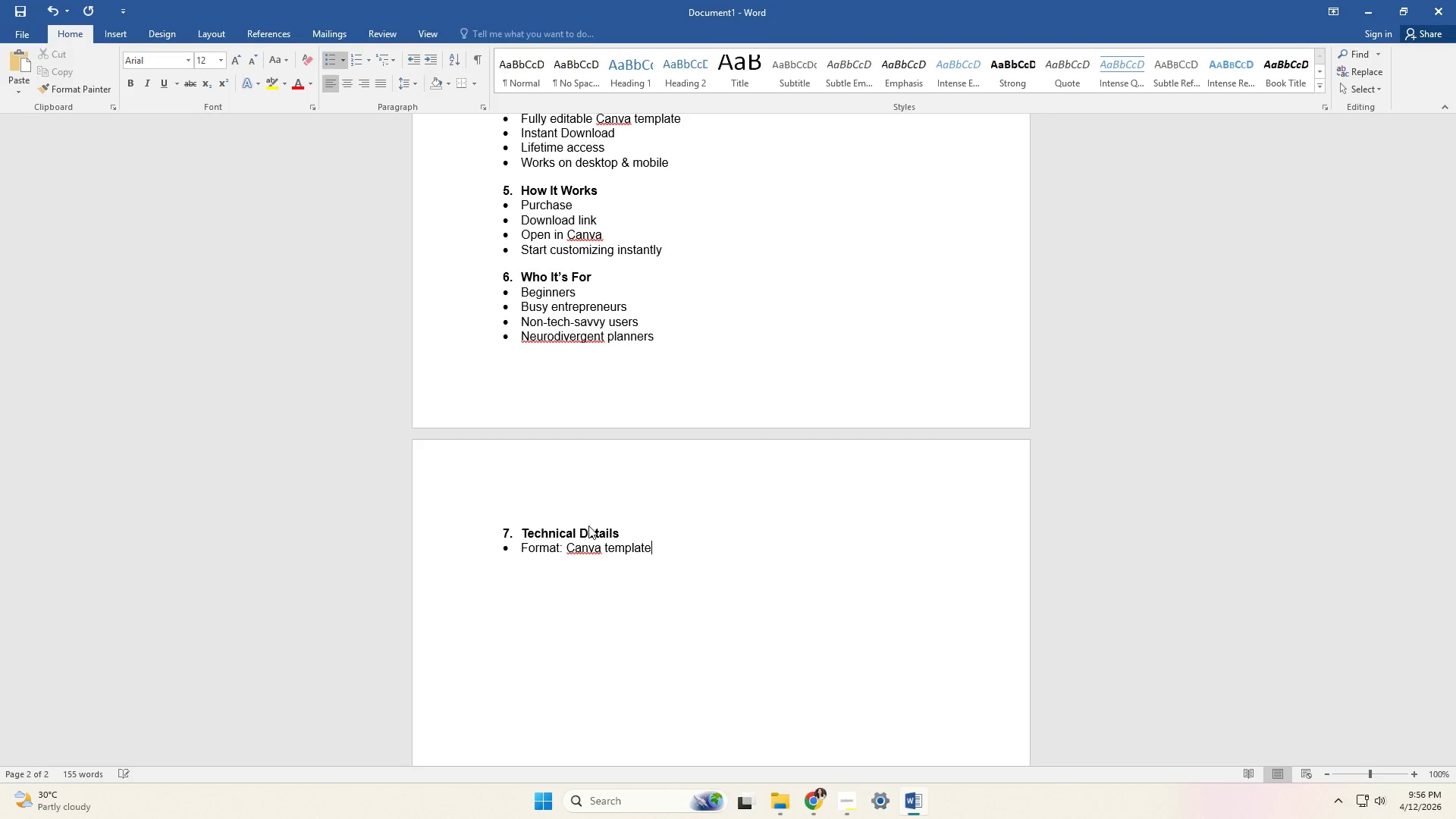 
key(Enter)
 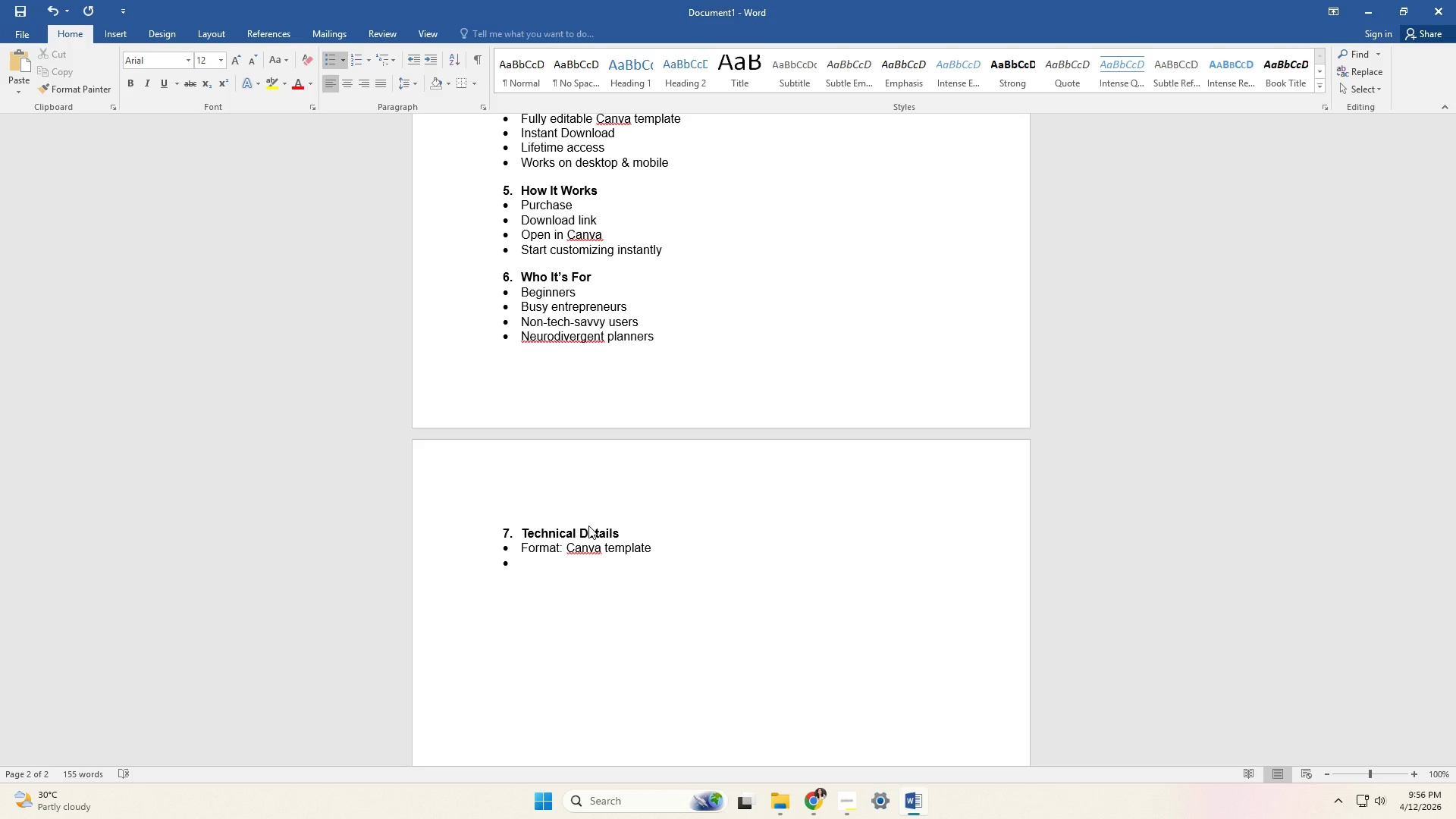 
type(Size: Digital (customix)
key(Backspace)
type(zable))
 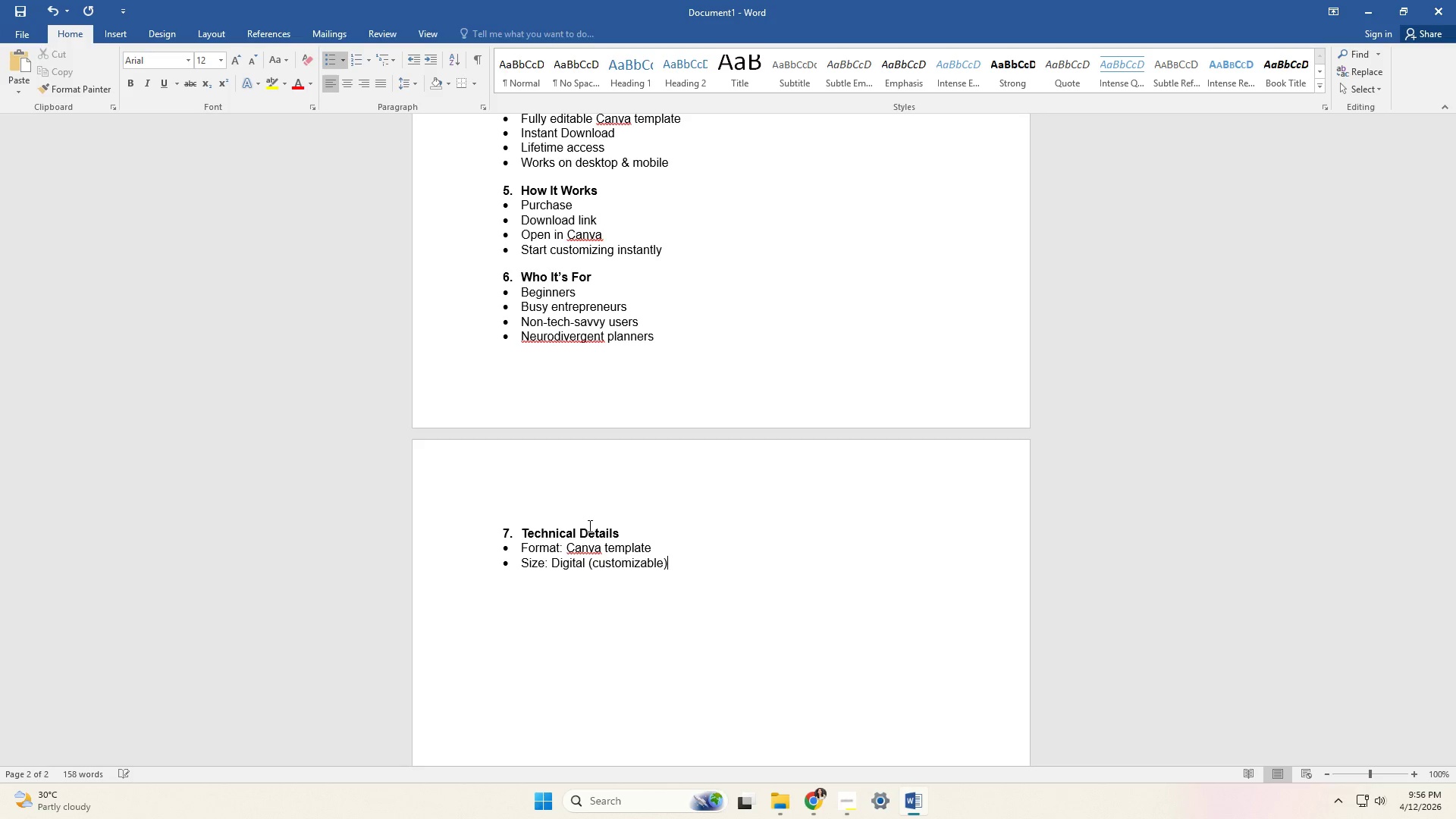 
key(Enter)
 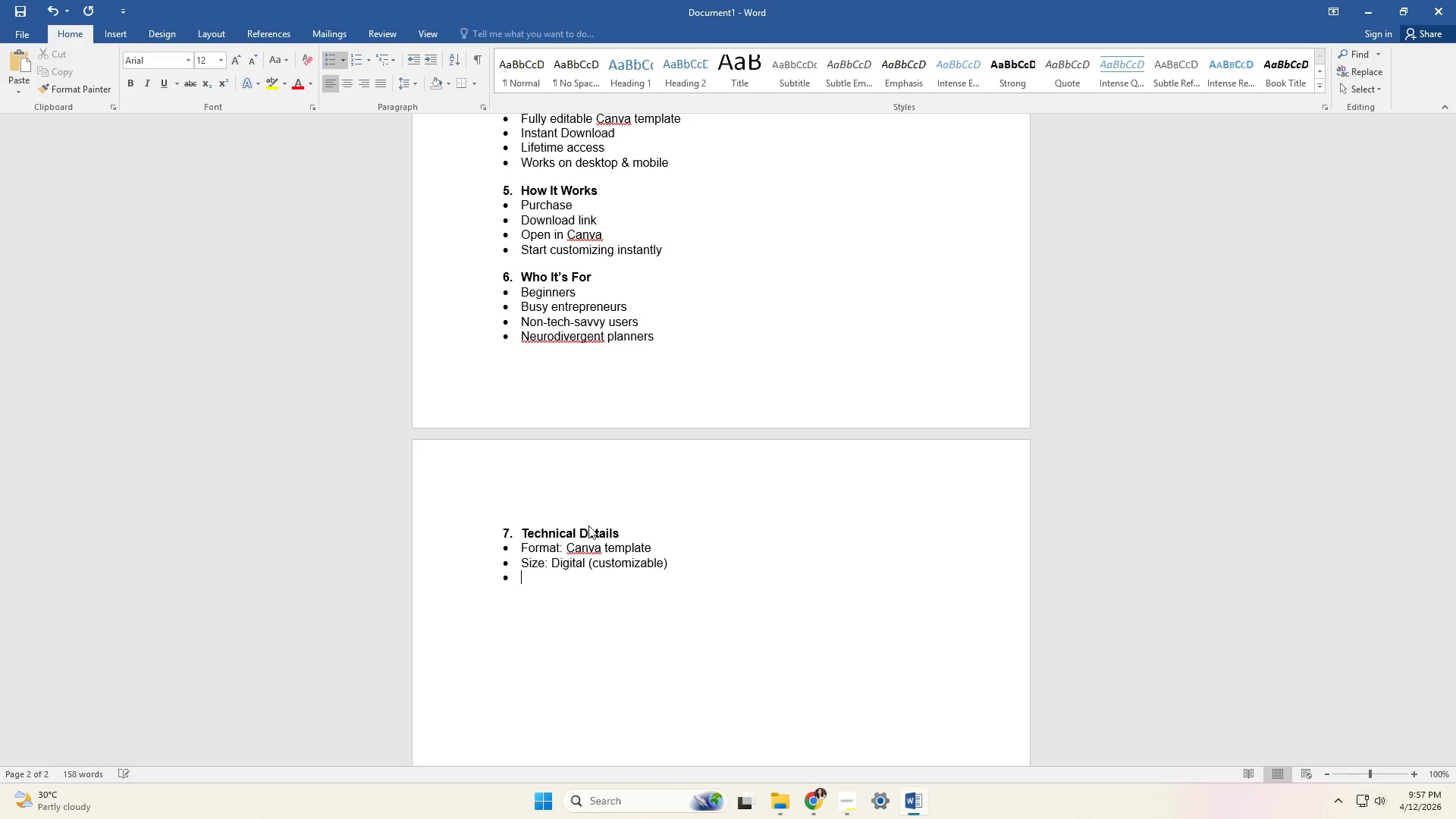 
type(Requirements: Free Canva account)
 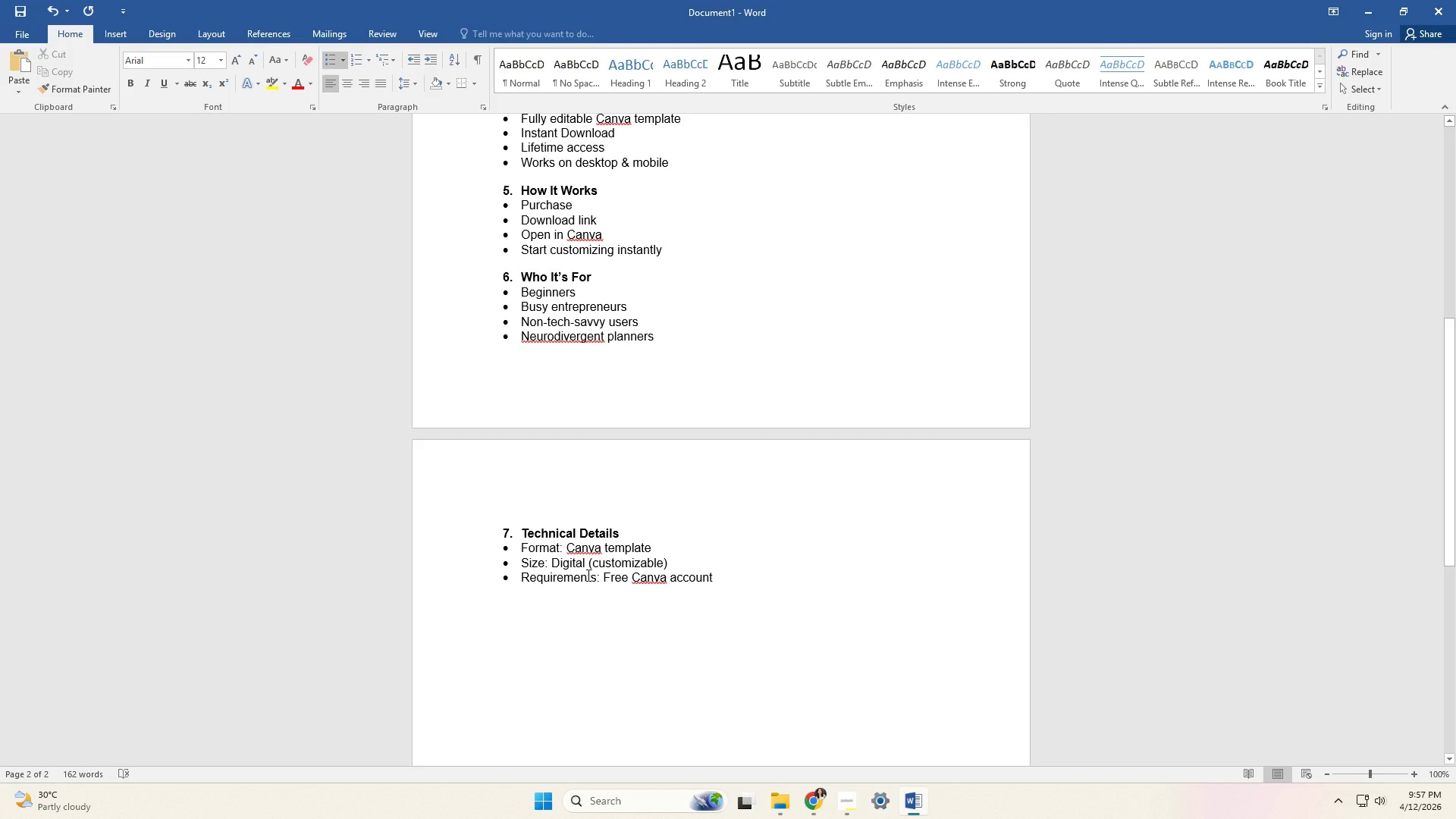 
wait(13.39)
 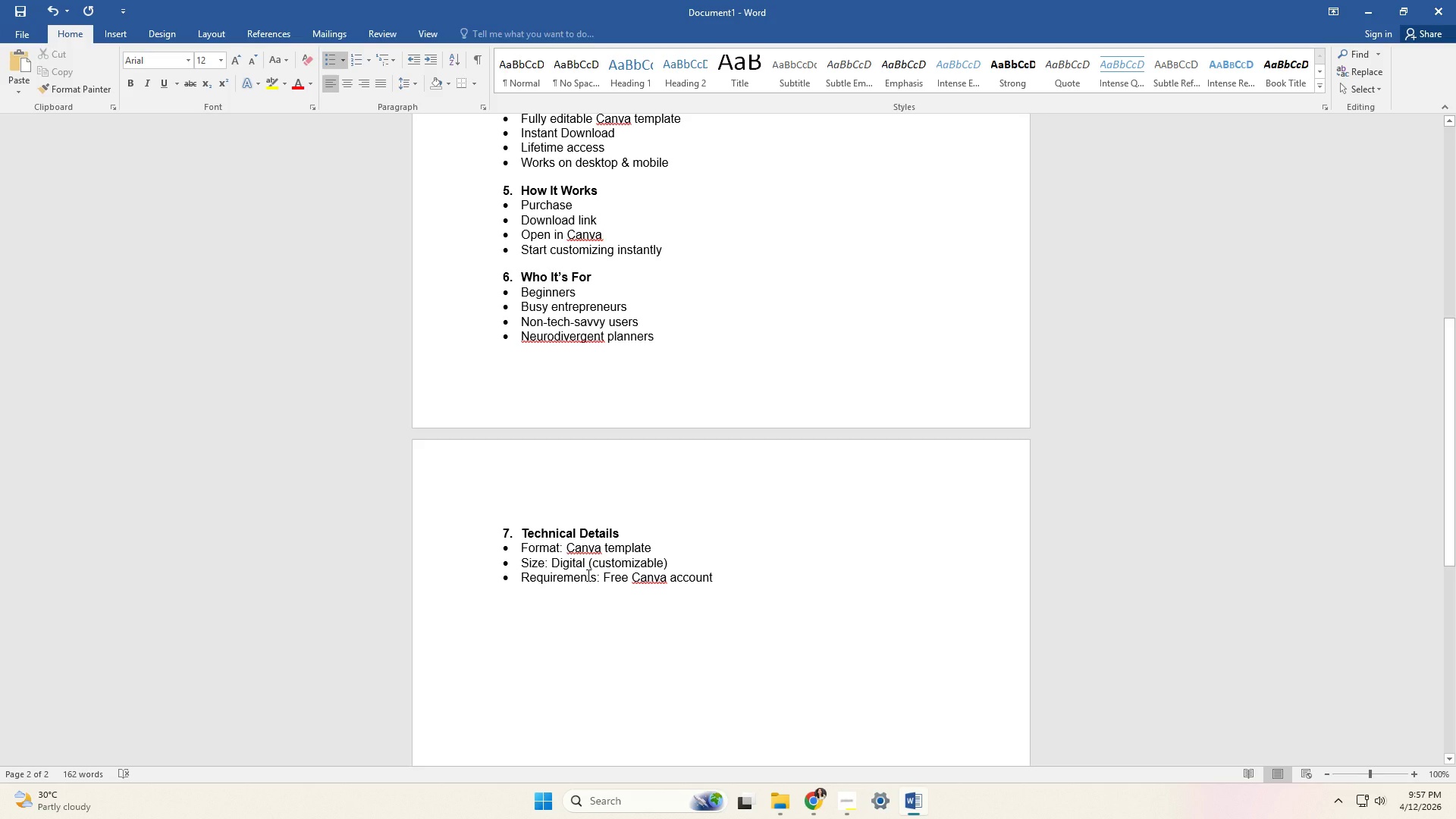 
key(Enter)
 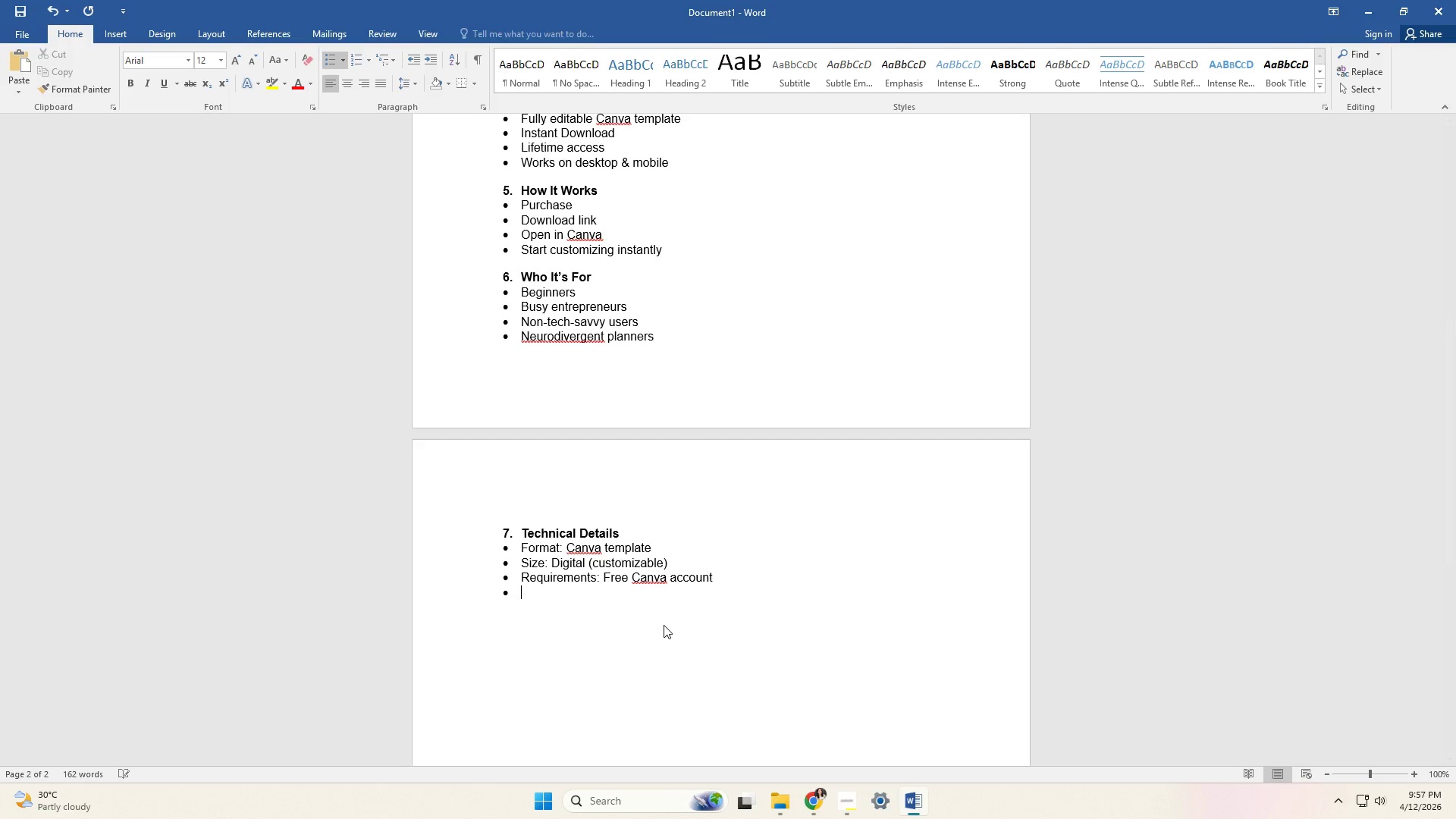 
key(Enter)
 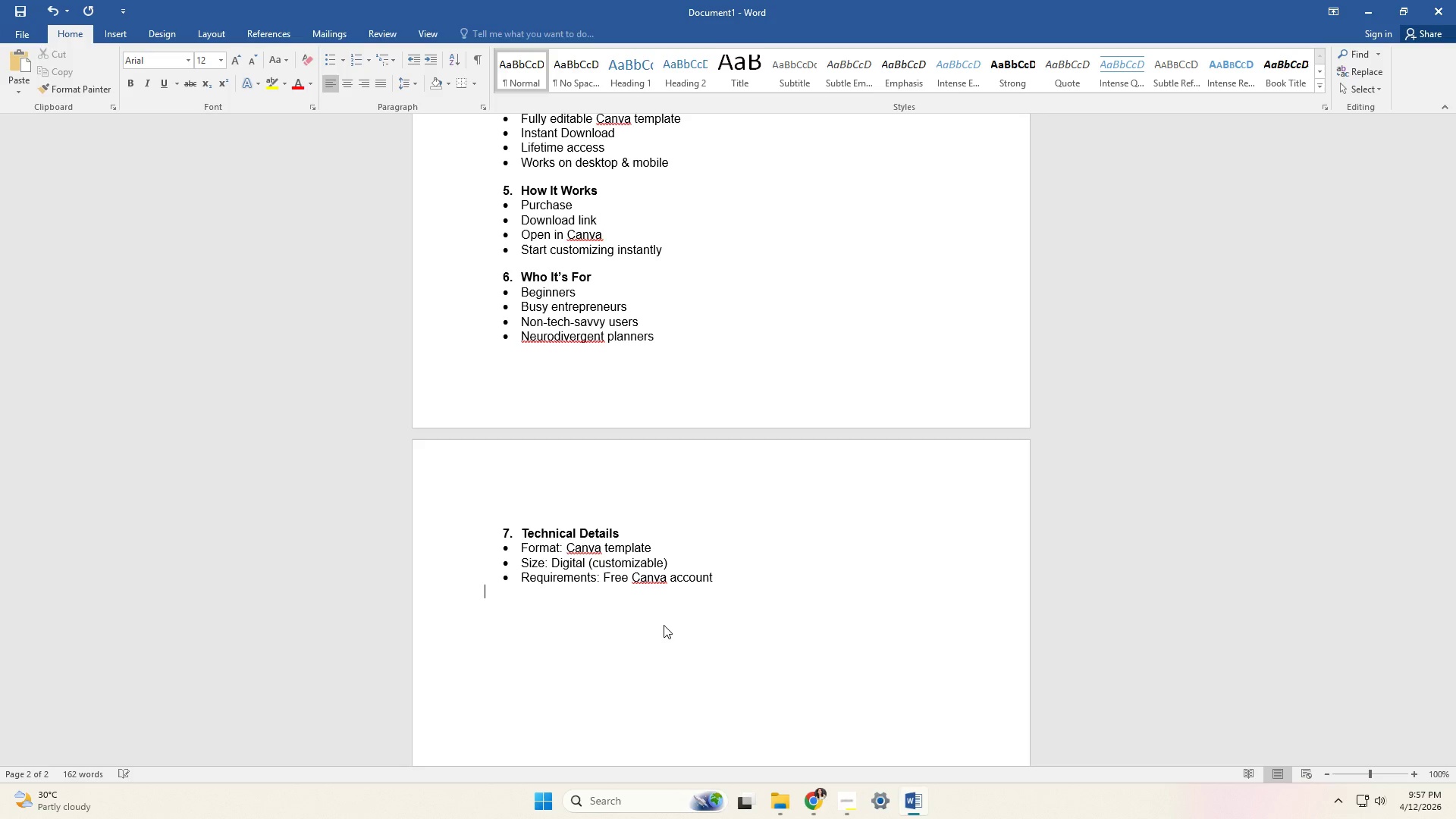 
key(Enter)
 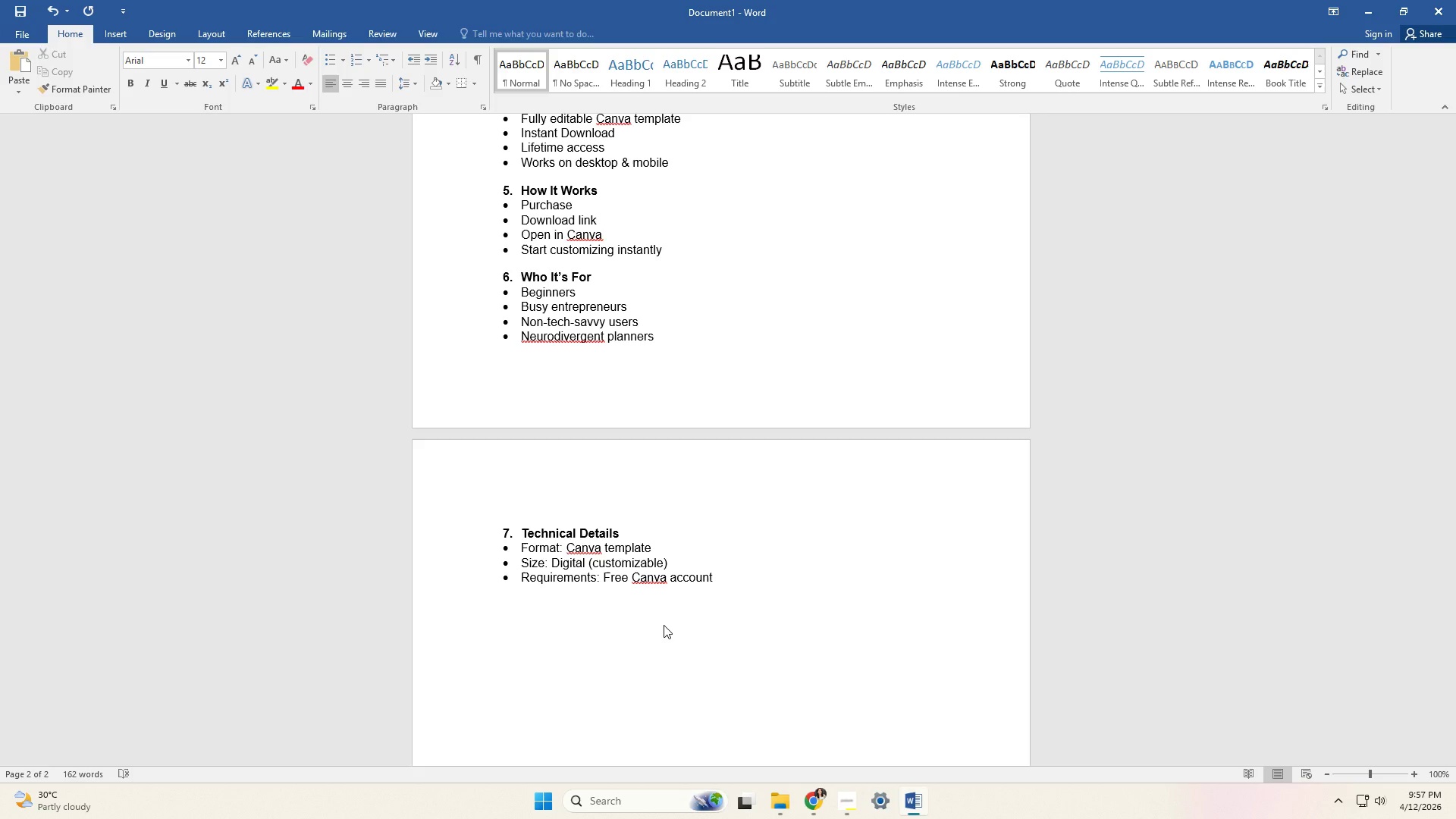 
key(8)
 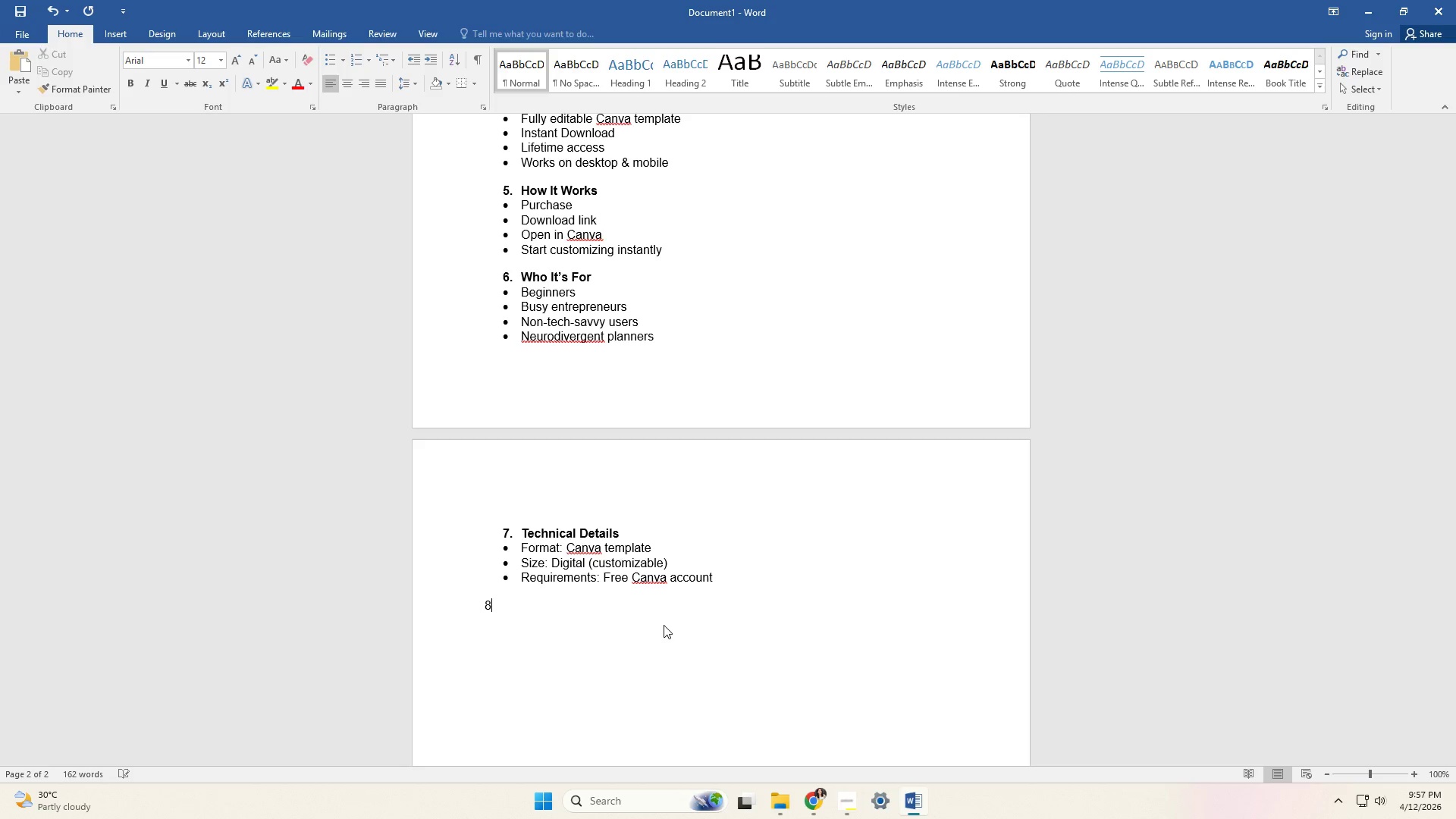 
key(Period)
 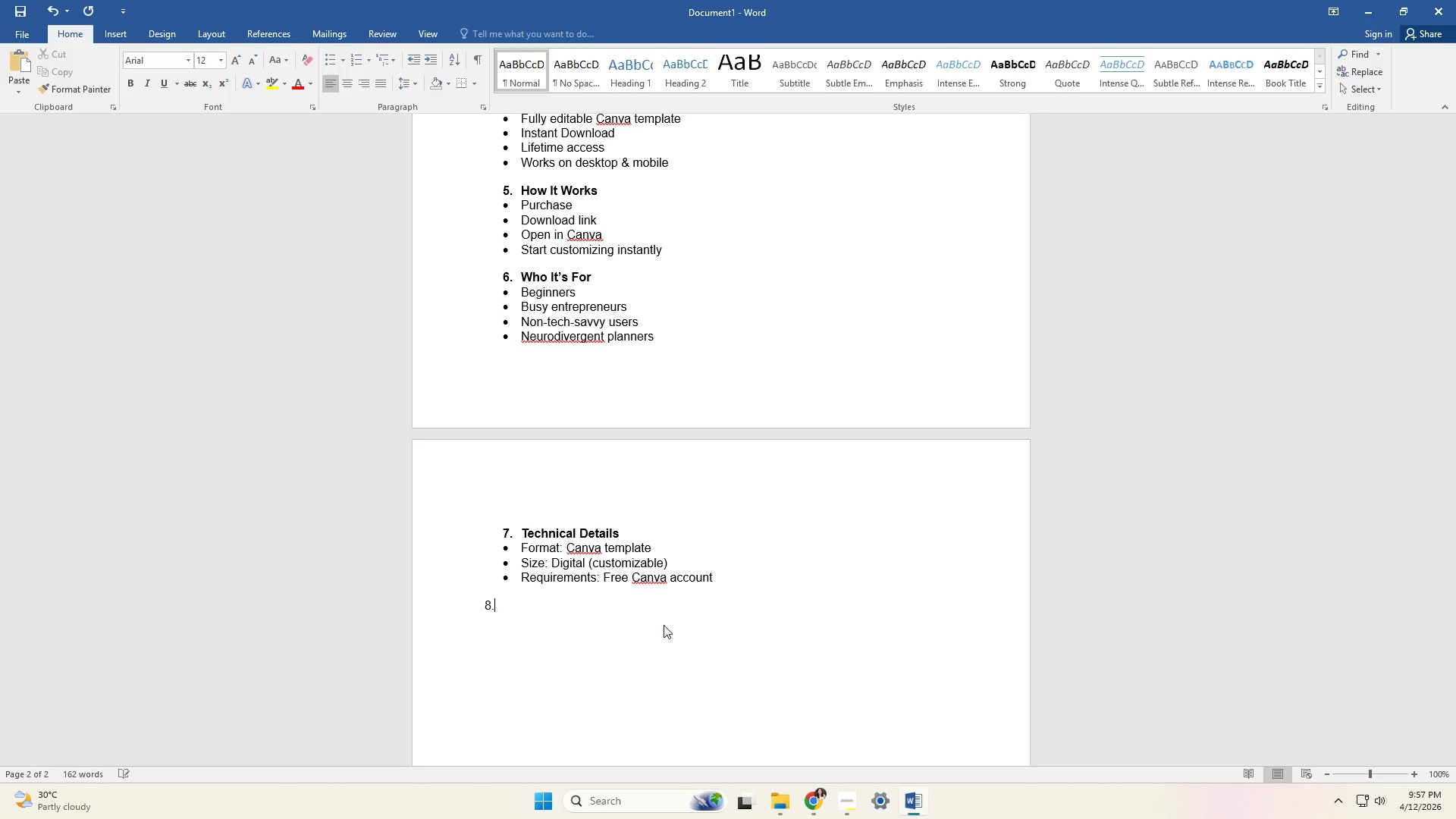 
key(Space)
 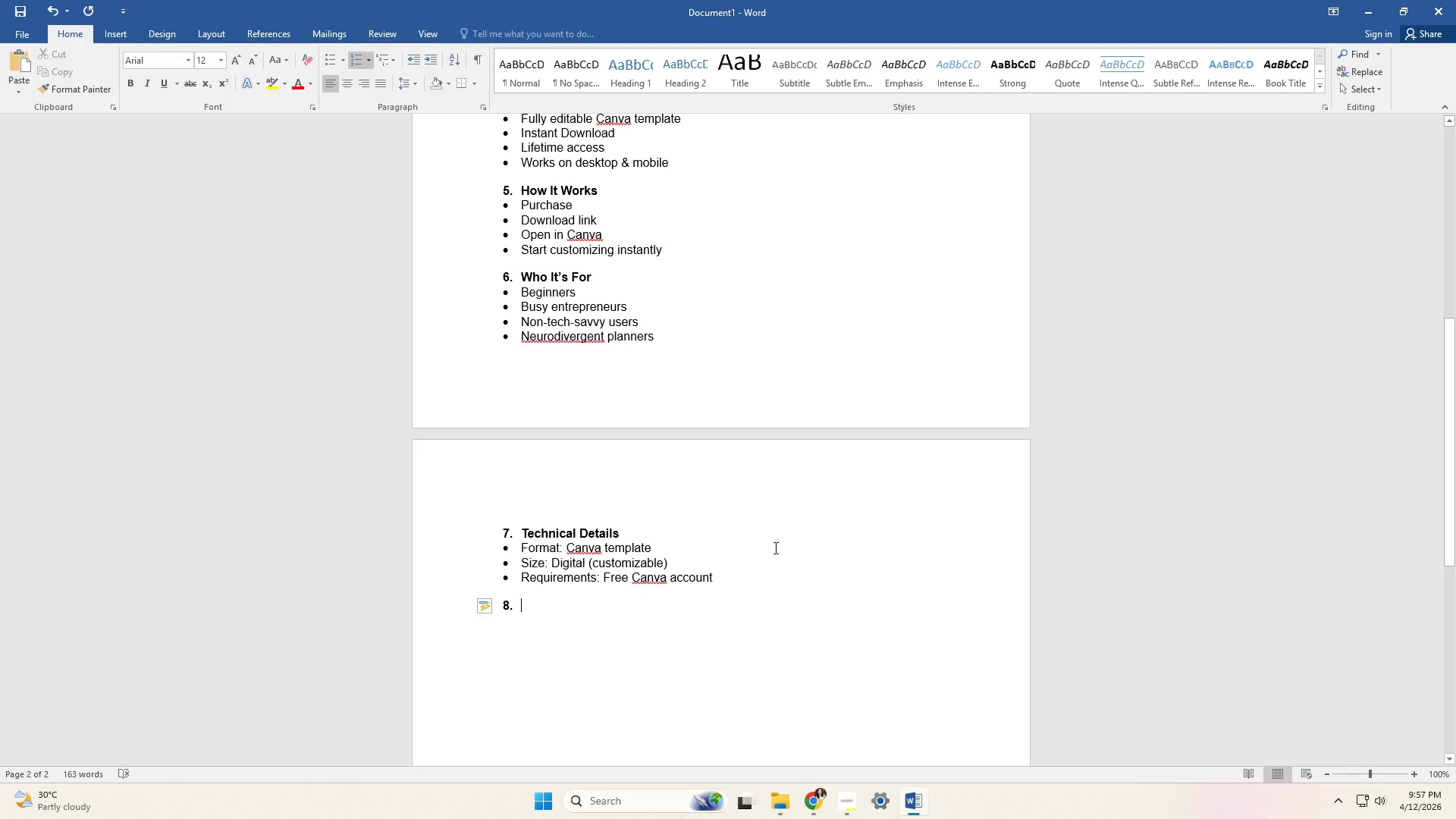 
key(Backspace)
 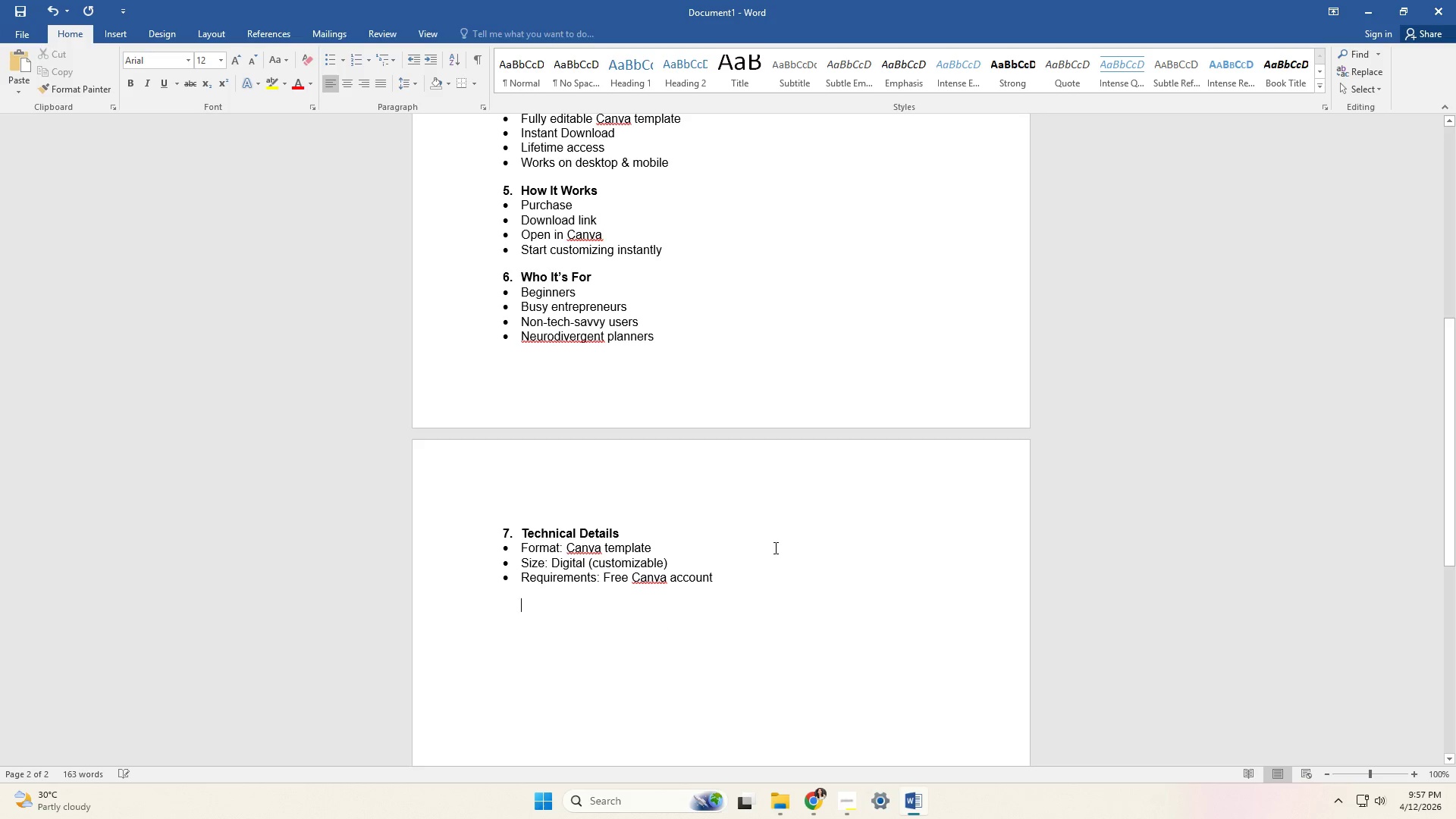 
key(Backspace)
 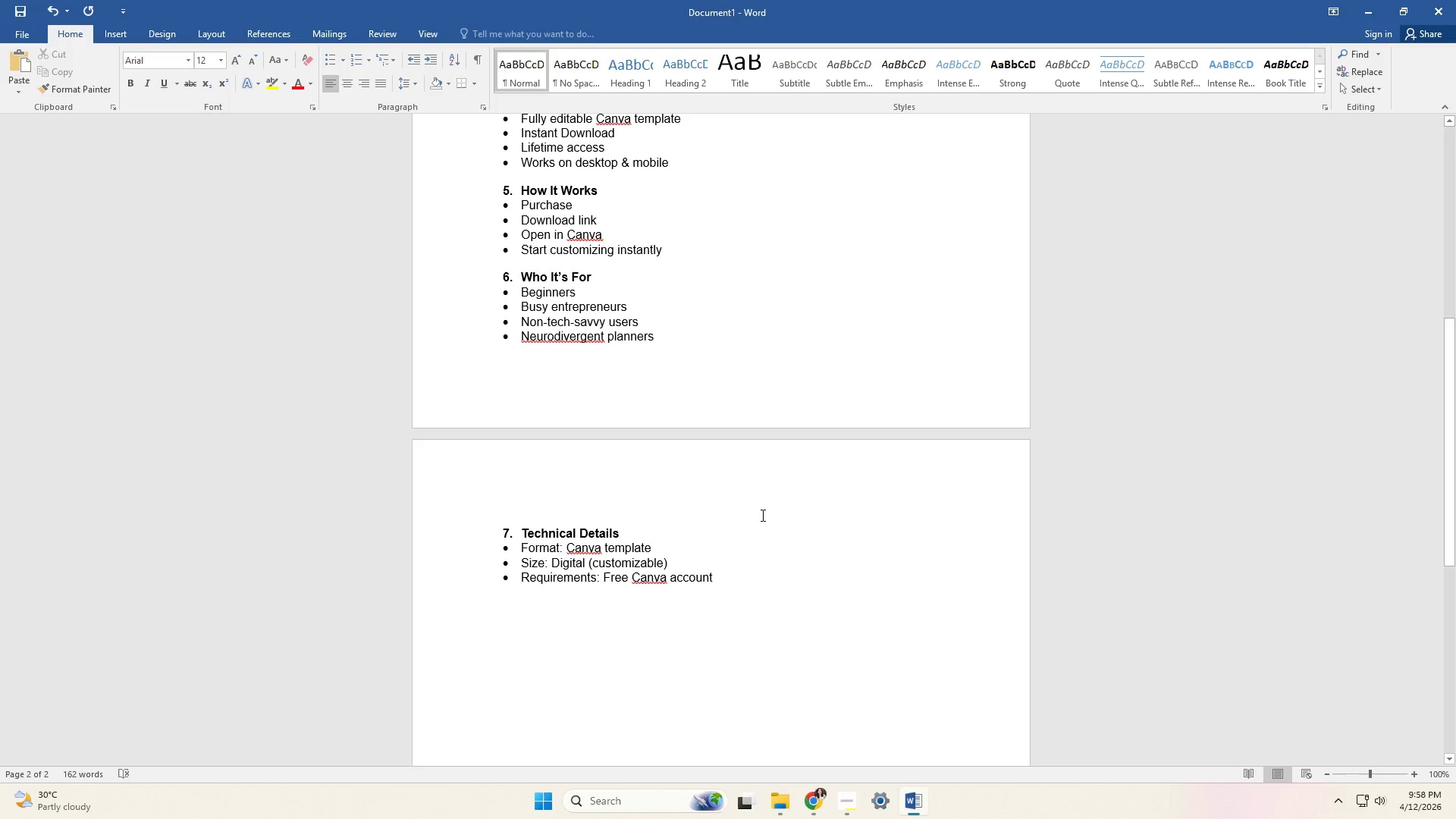 
wait(40.62)
 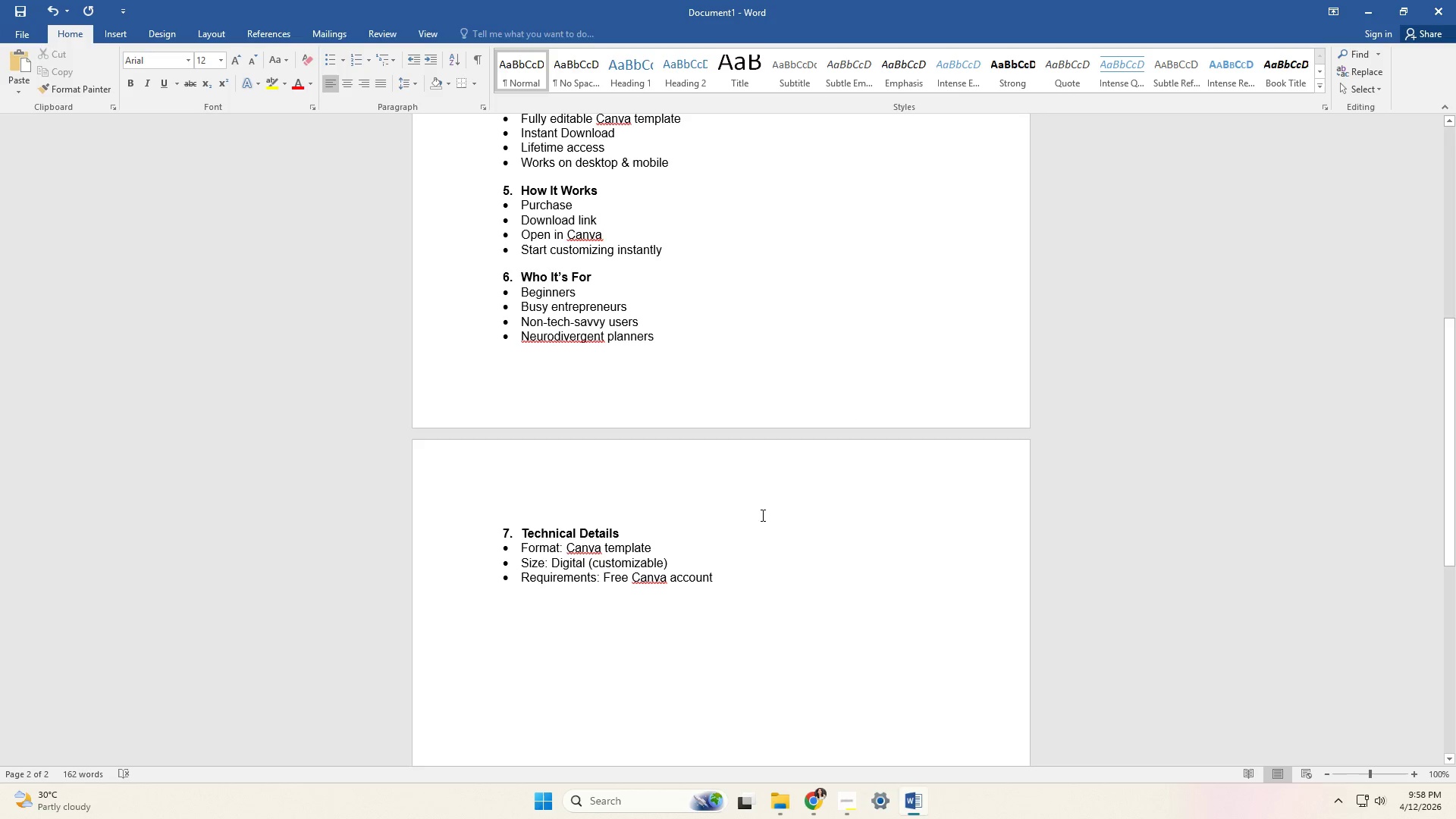 
type(Tafg)
key(Backspace)
type( Strategy Breakdown)
 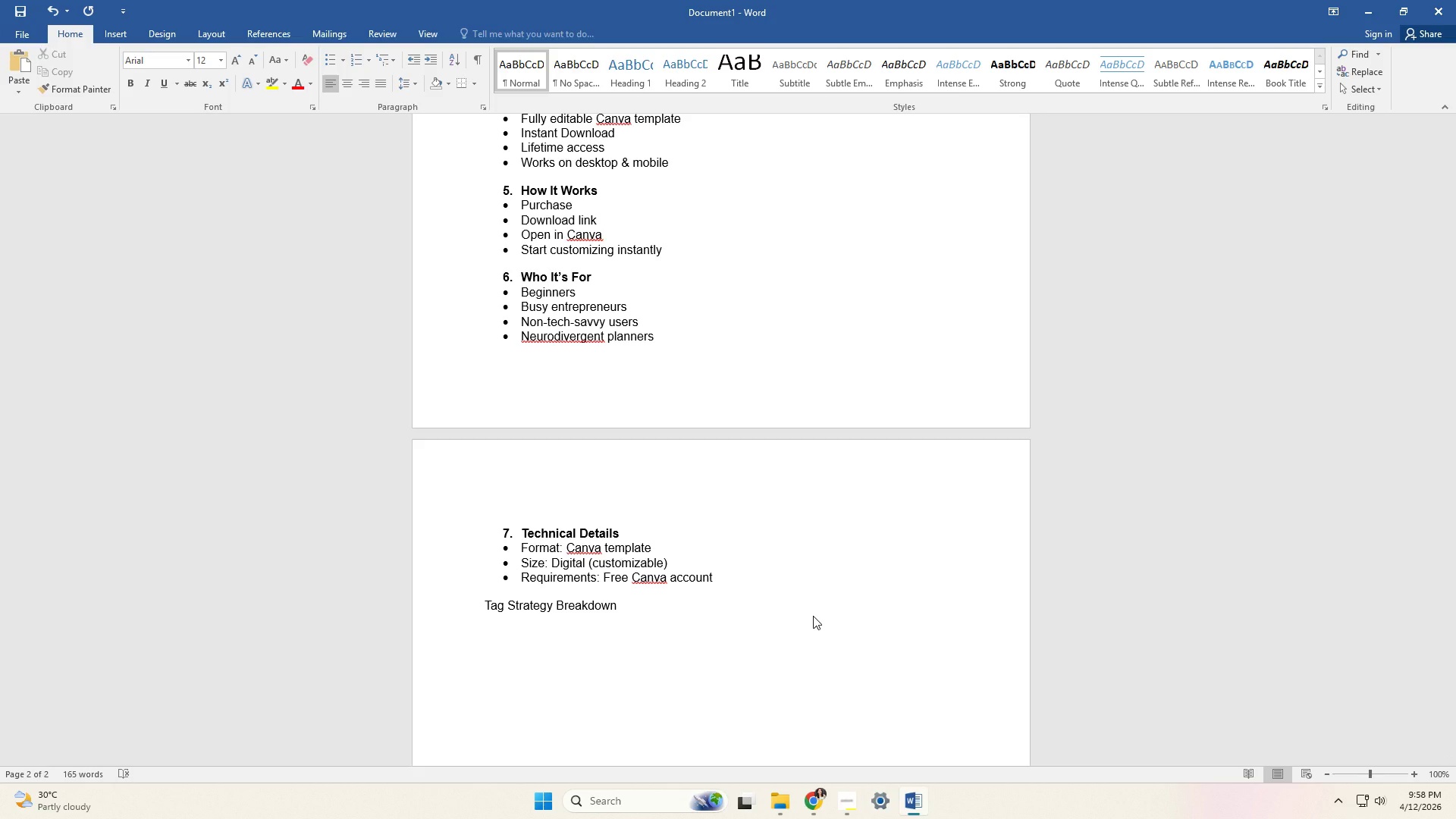 
scroll: coordinate [833, 532], scroll_direction: down, amount: 4.0
 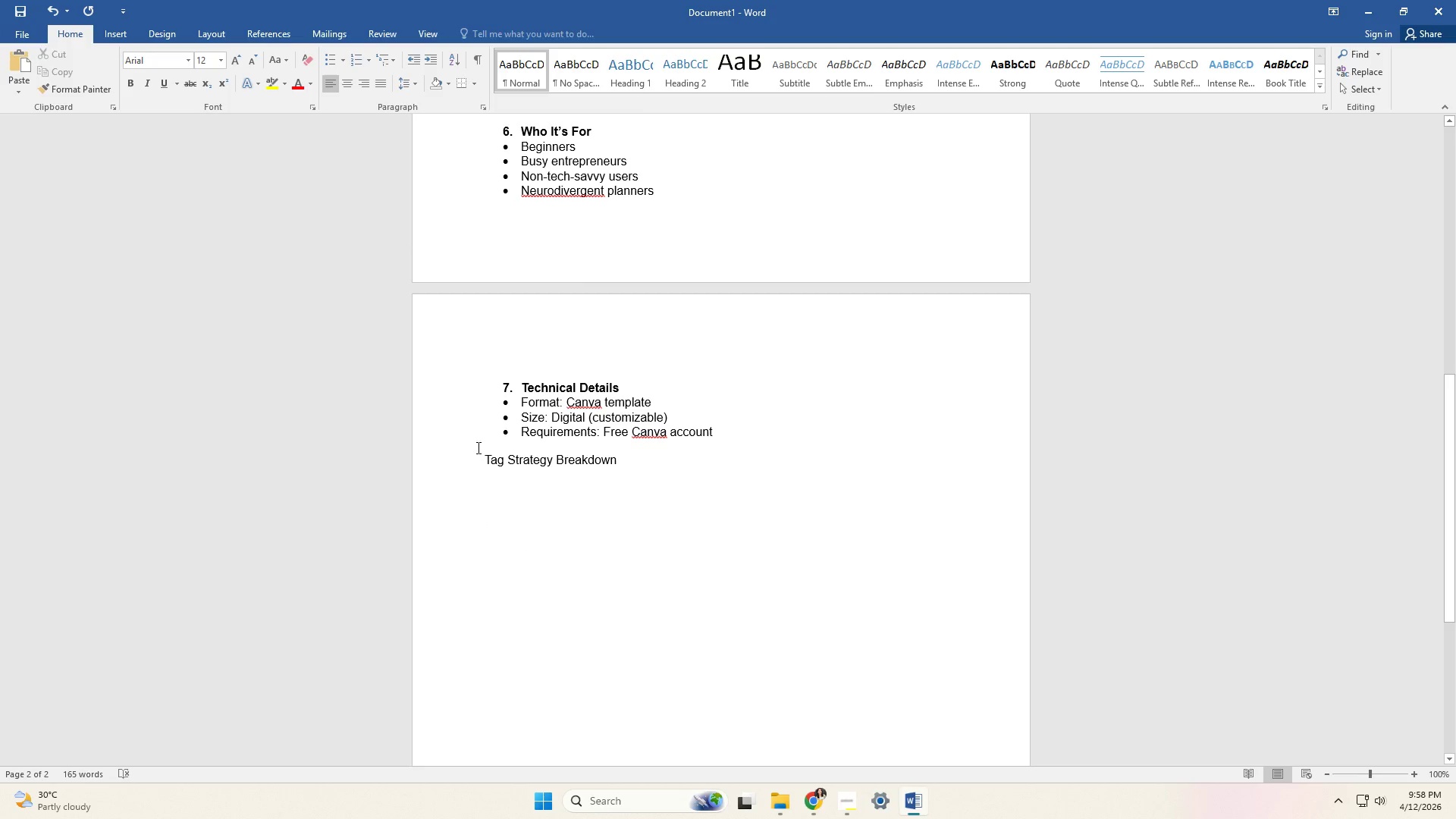 
double_click([493, 454])
 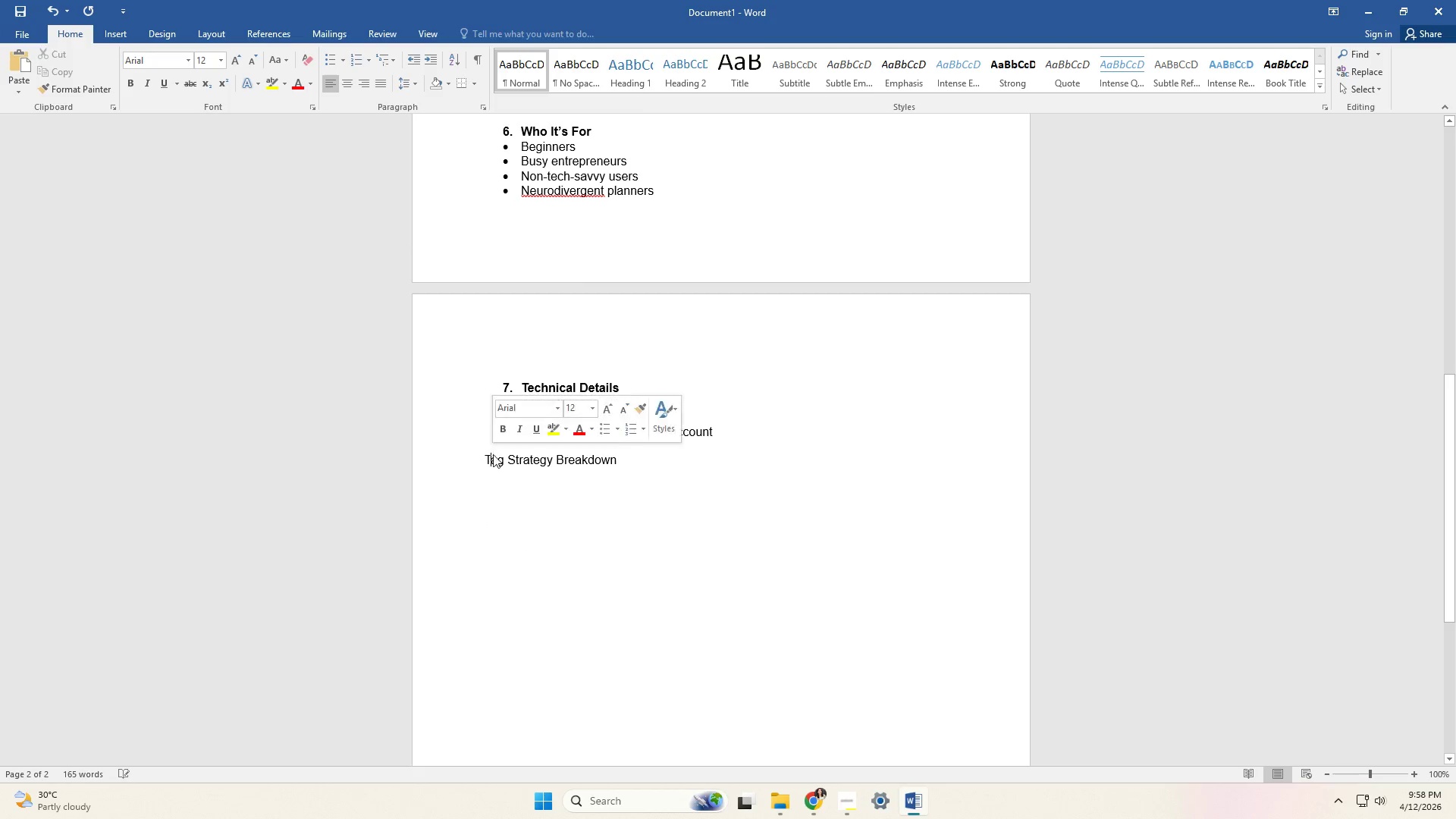 
triple_click([493, 454])
 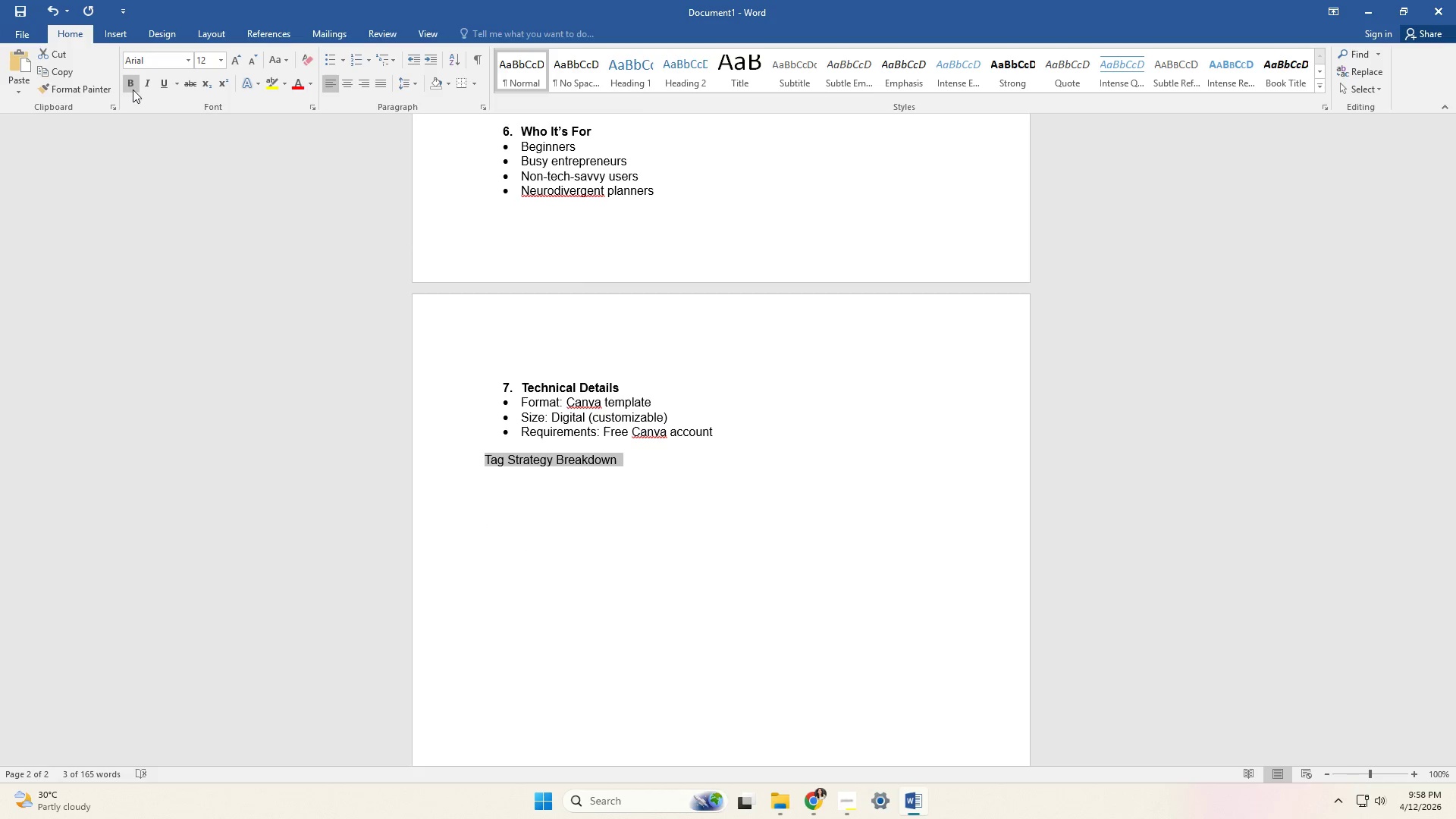 
double_click([589, 469])
 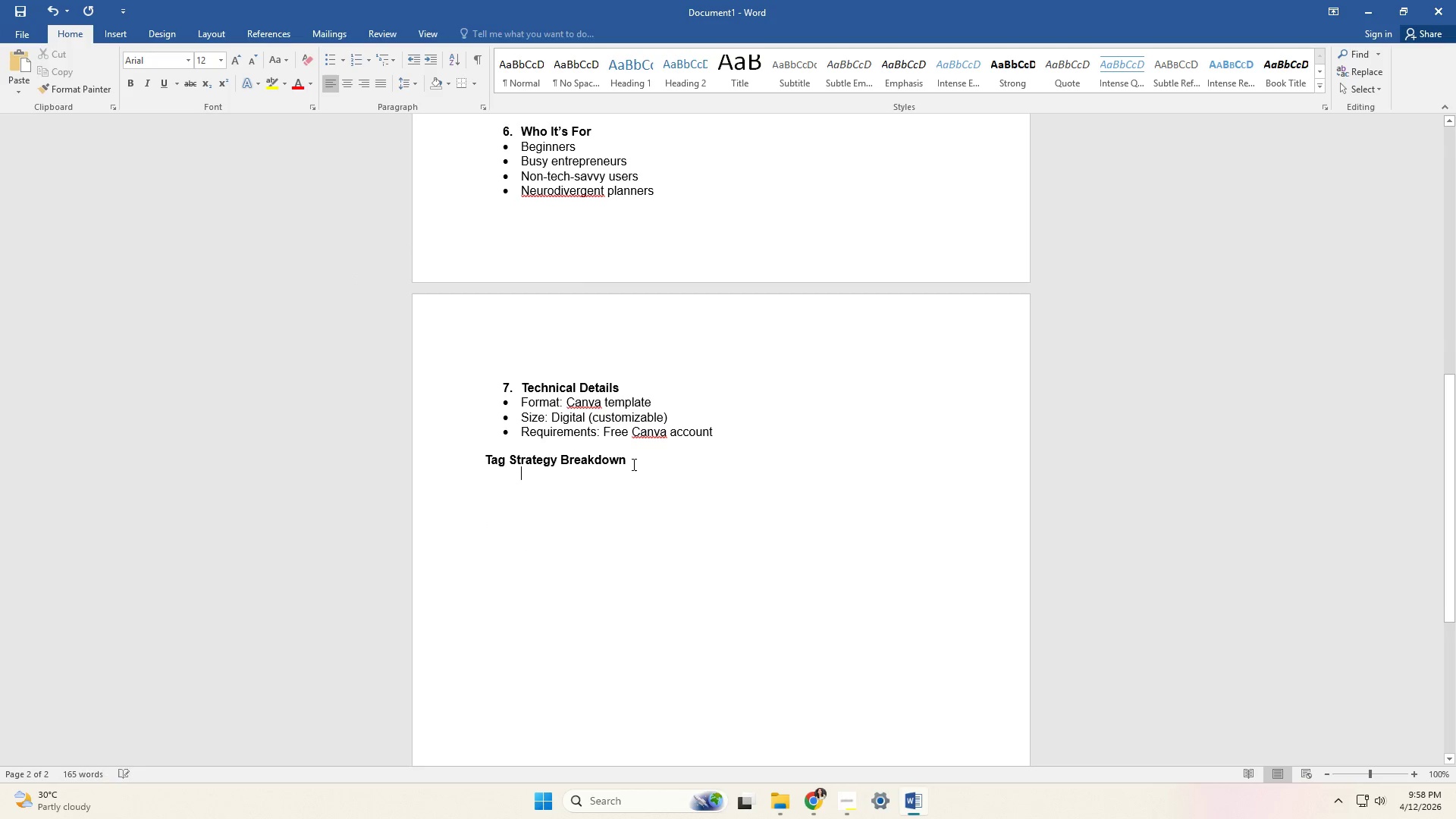 
left_click([639, 460])
 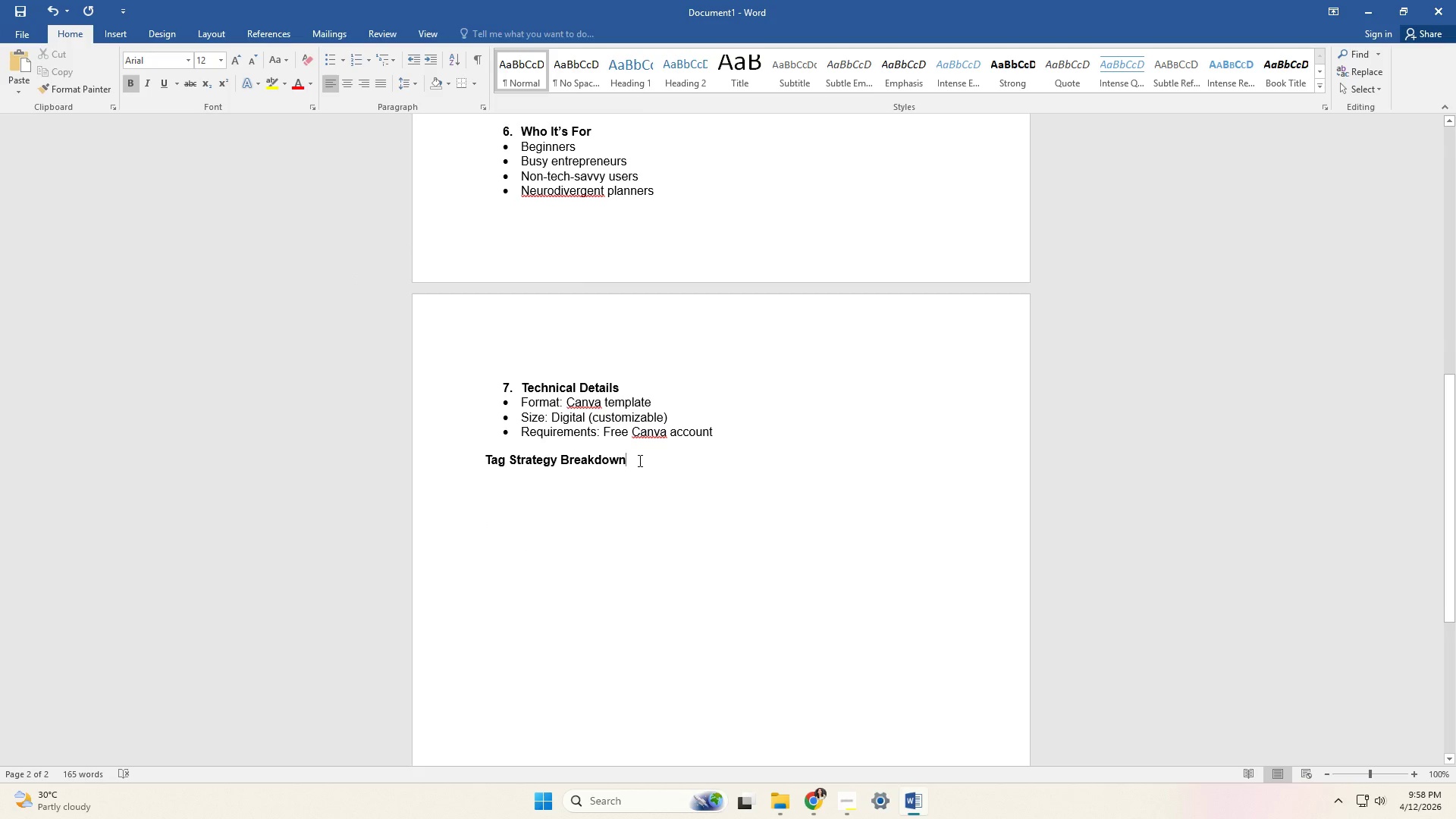 
key(Enter)
 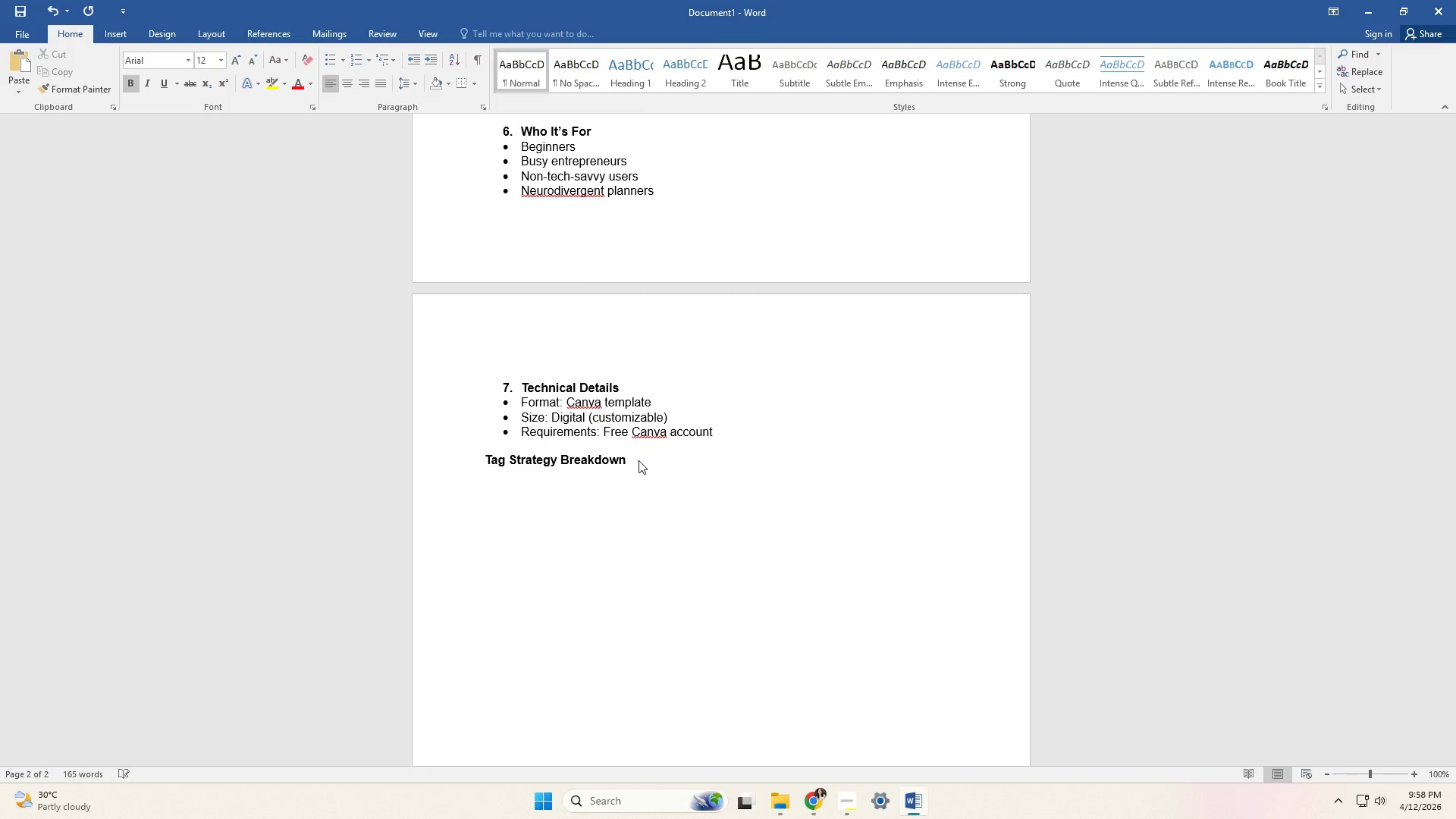 
key(Backspace)
 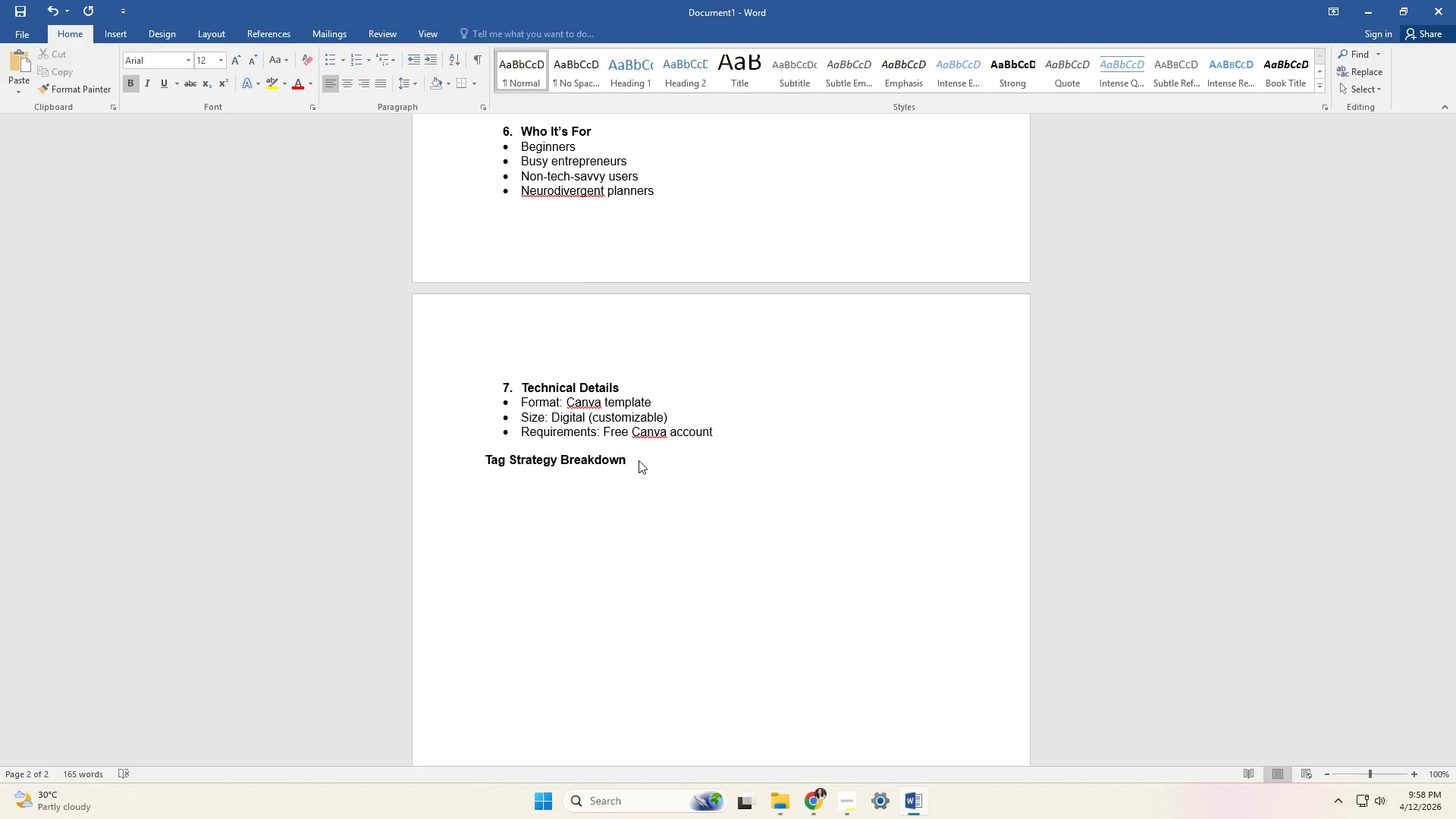 
key(Enter)
 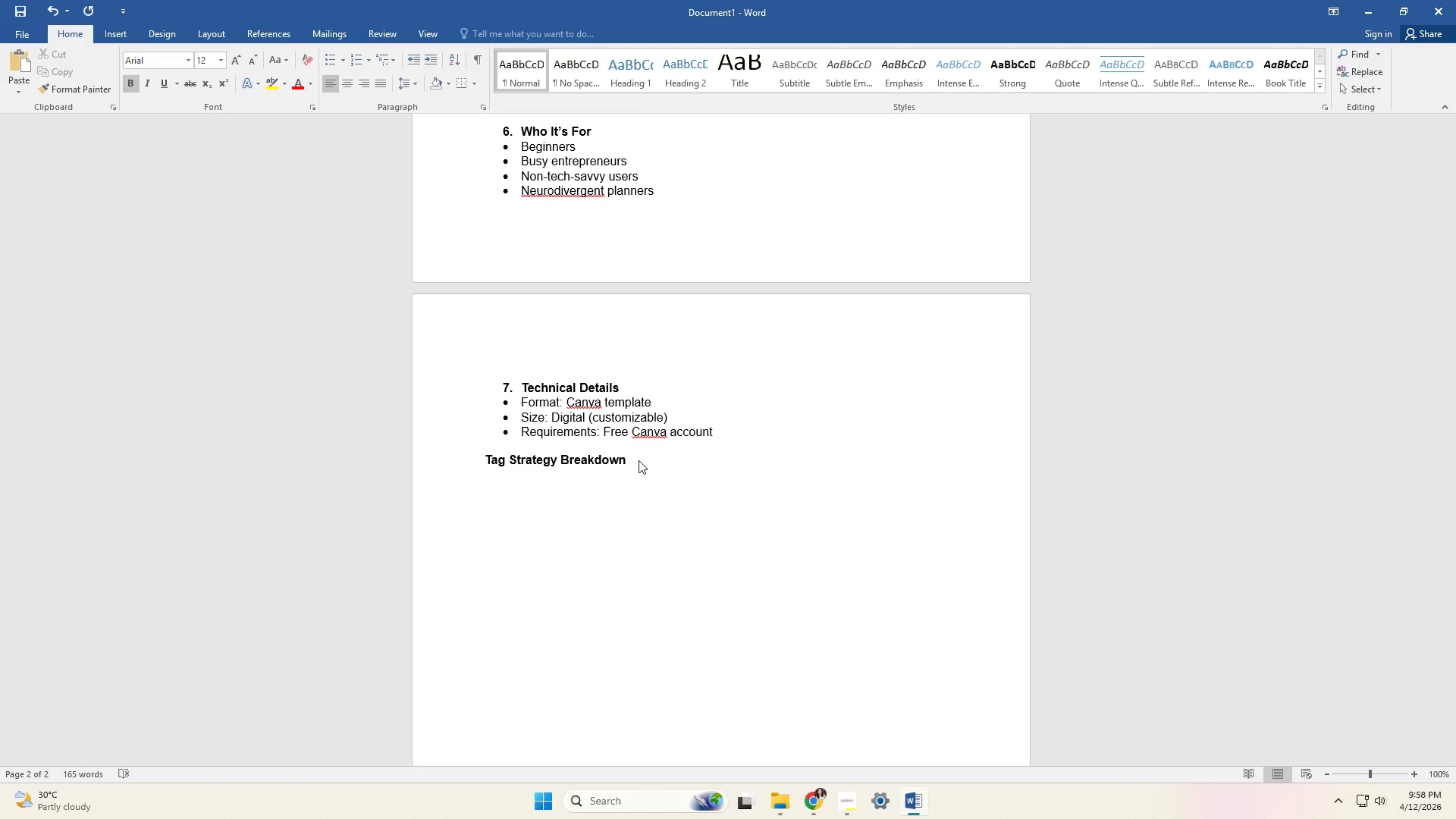 
key(Enter)
 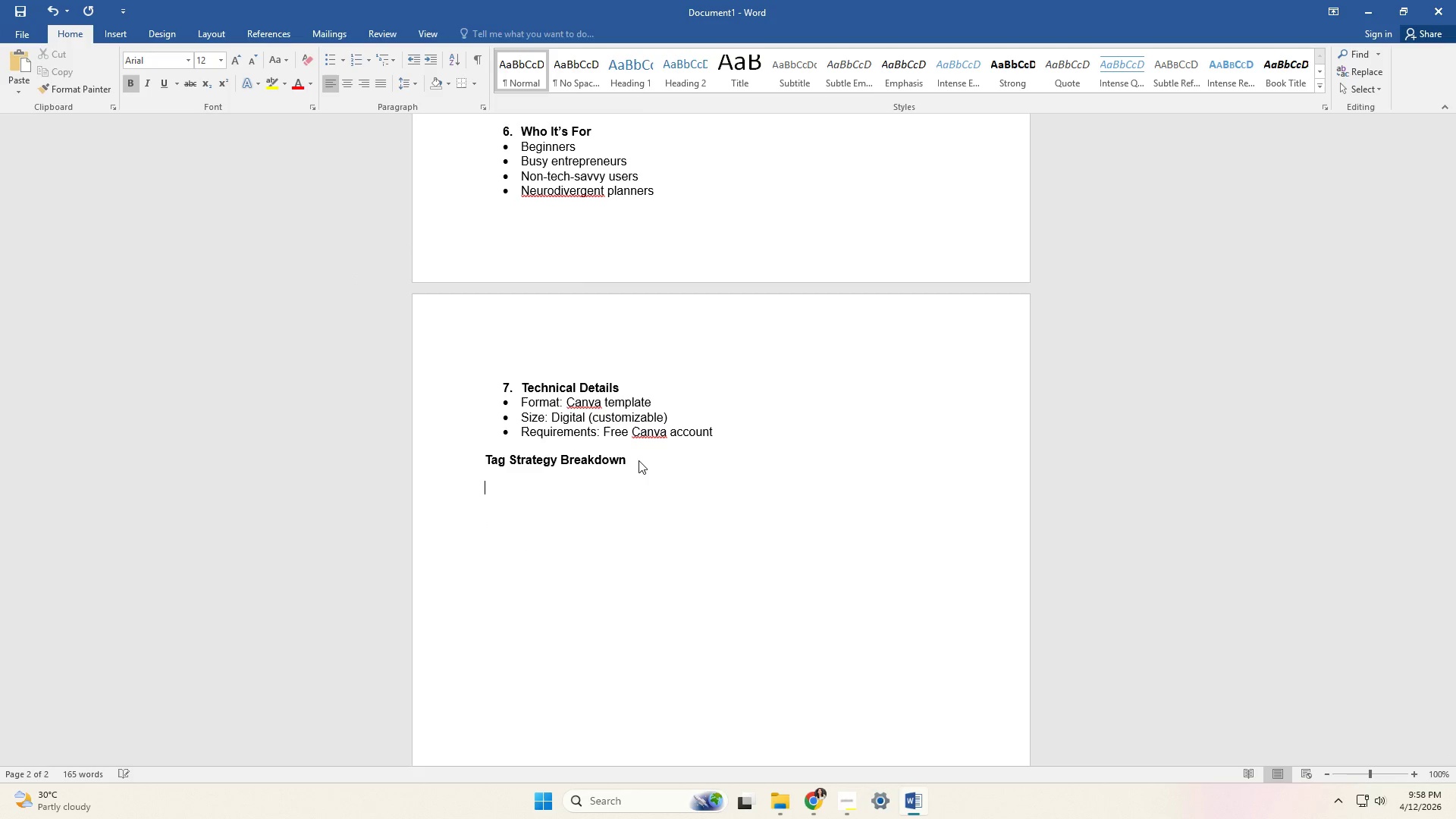 
type(Structure:)
 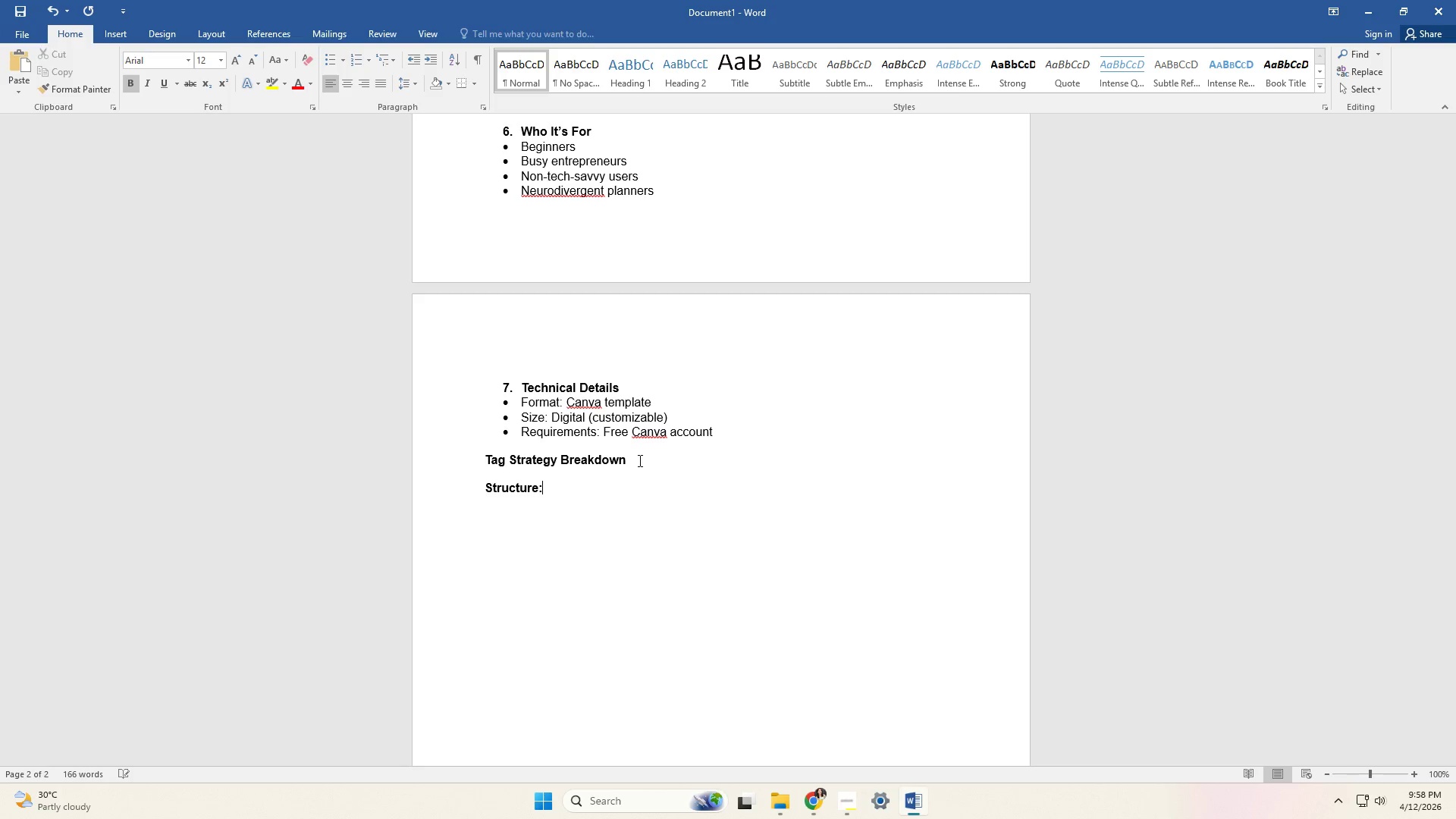 
key(Backslash)
 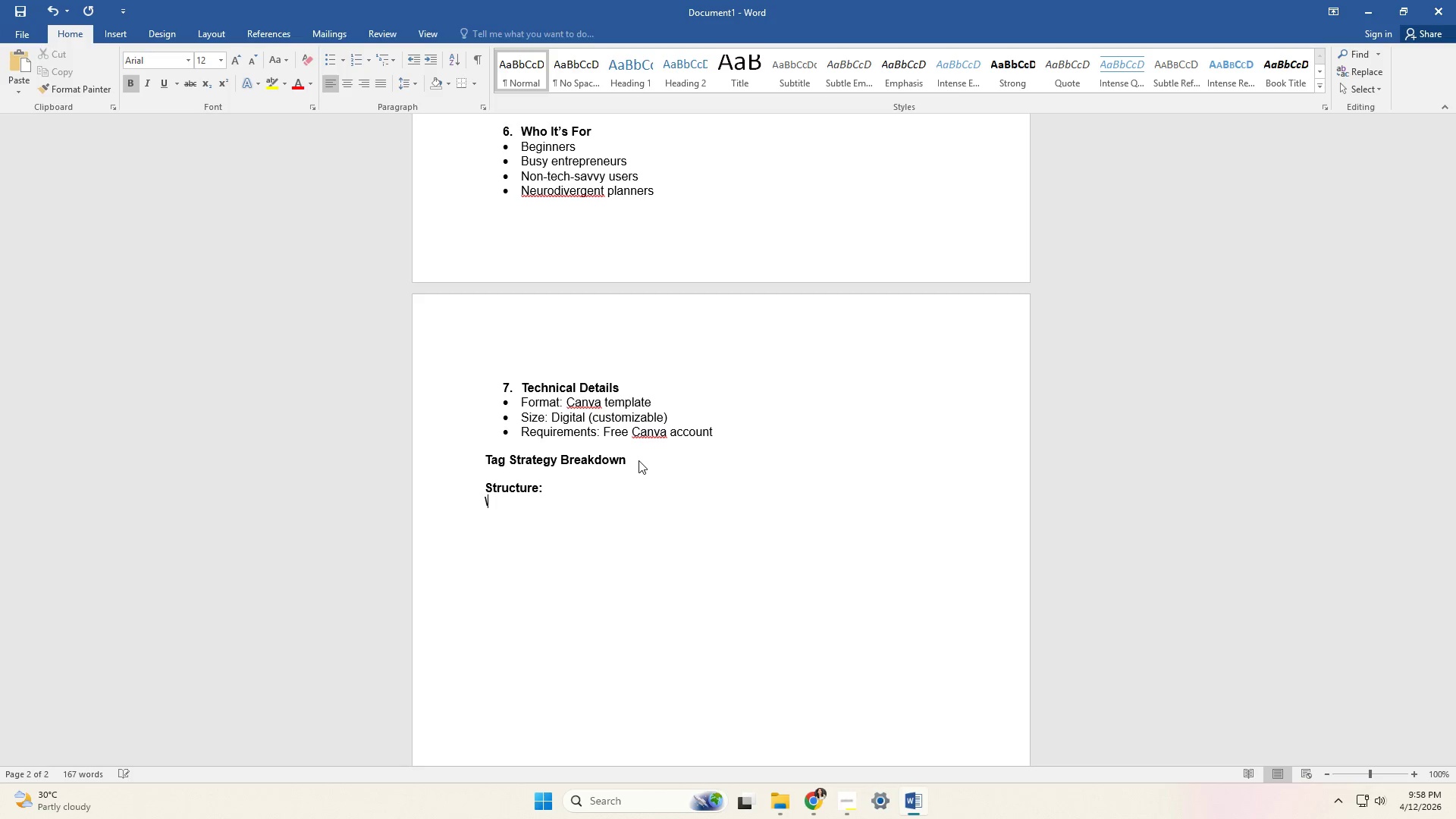 
key(Enter)
 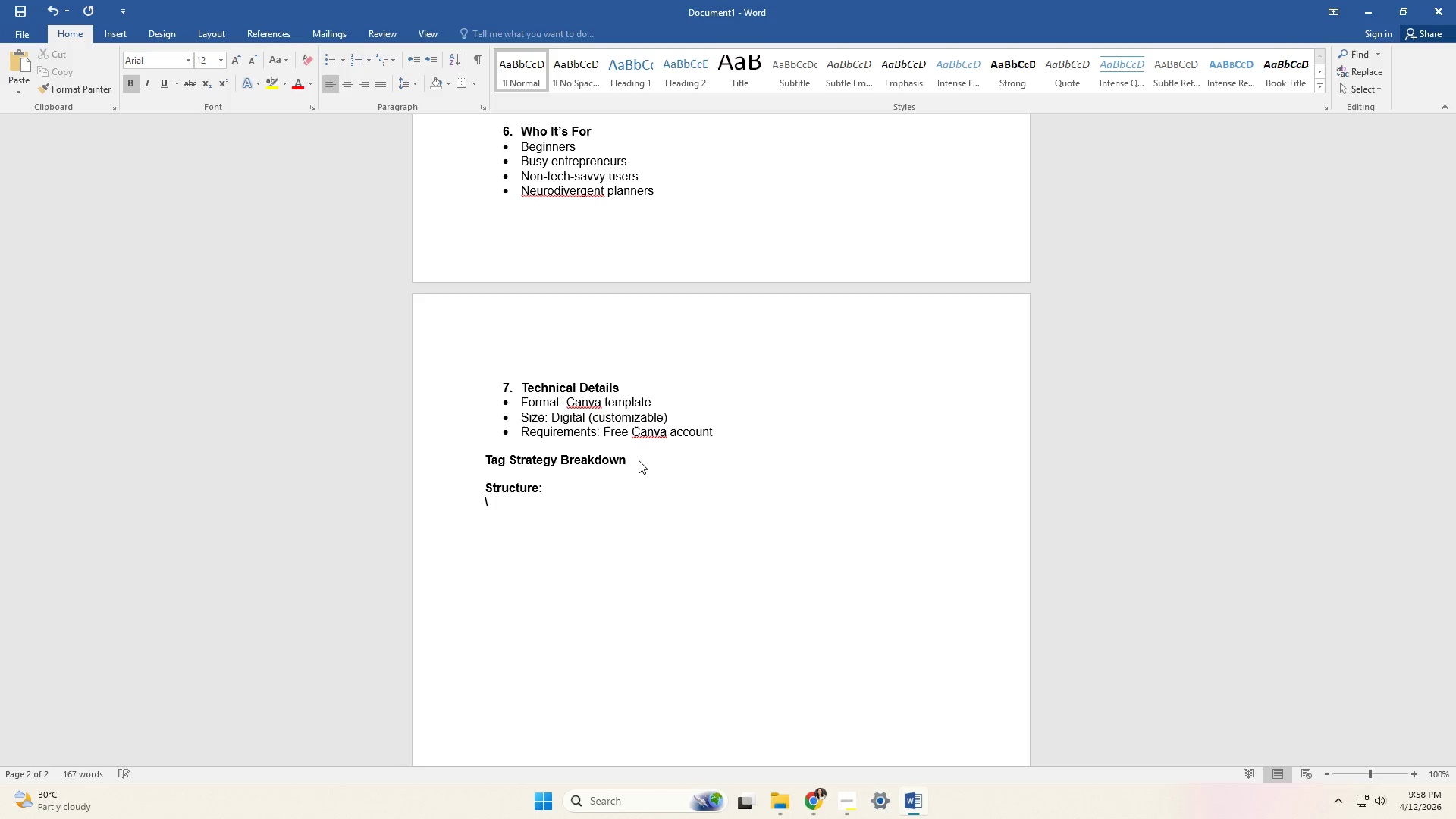 
key(Backspace)
 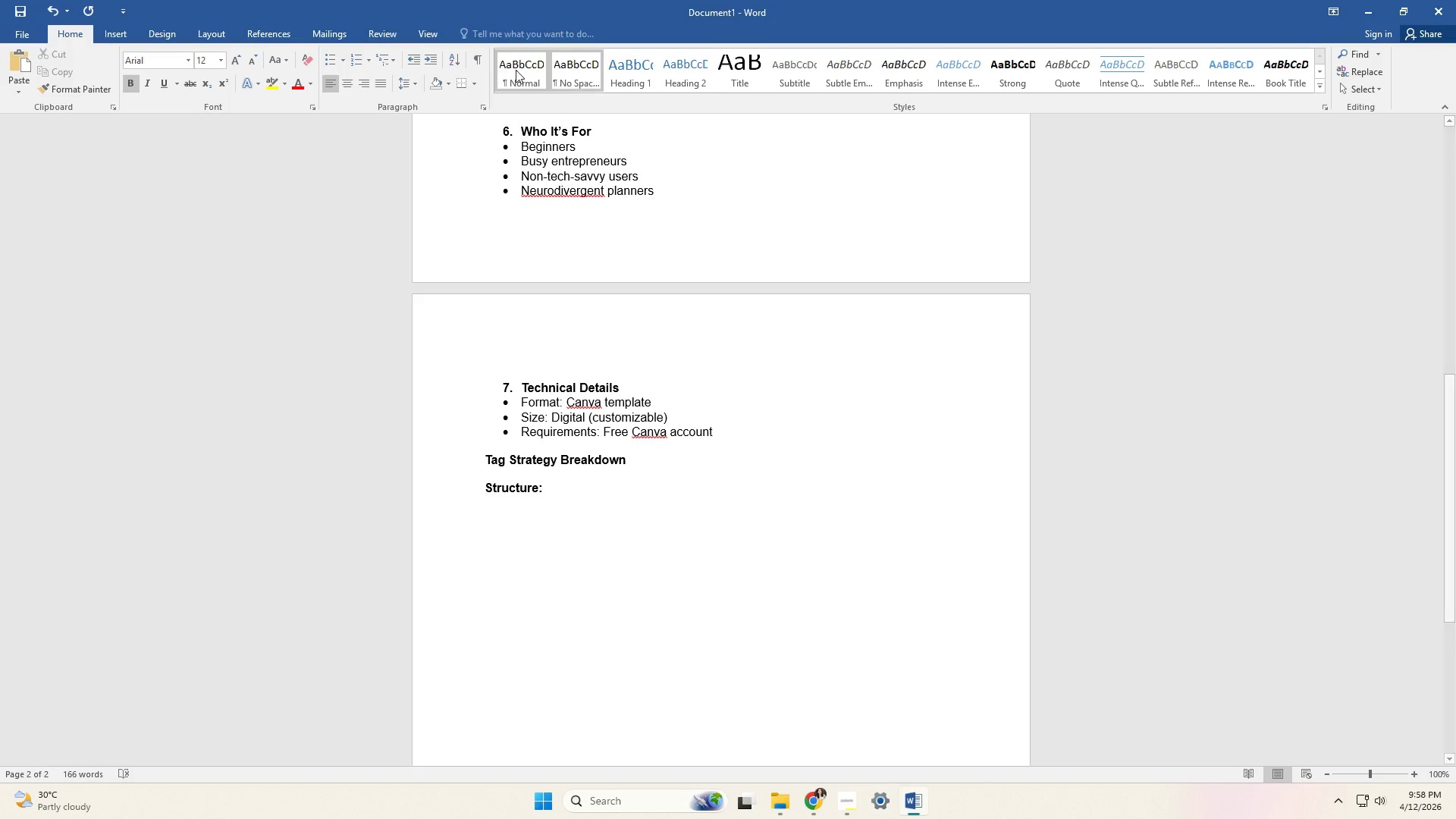 
left_click([334, 63])
 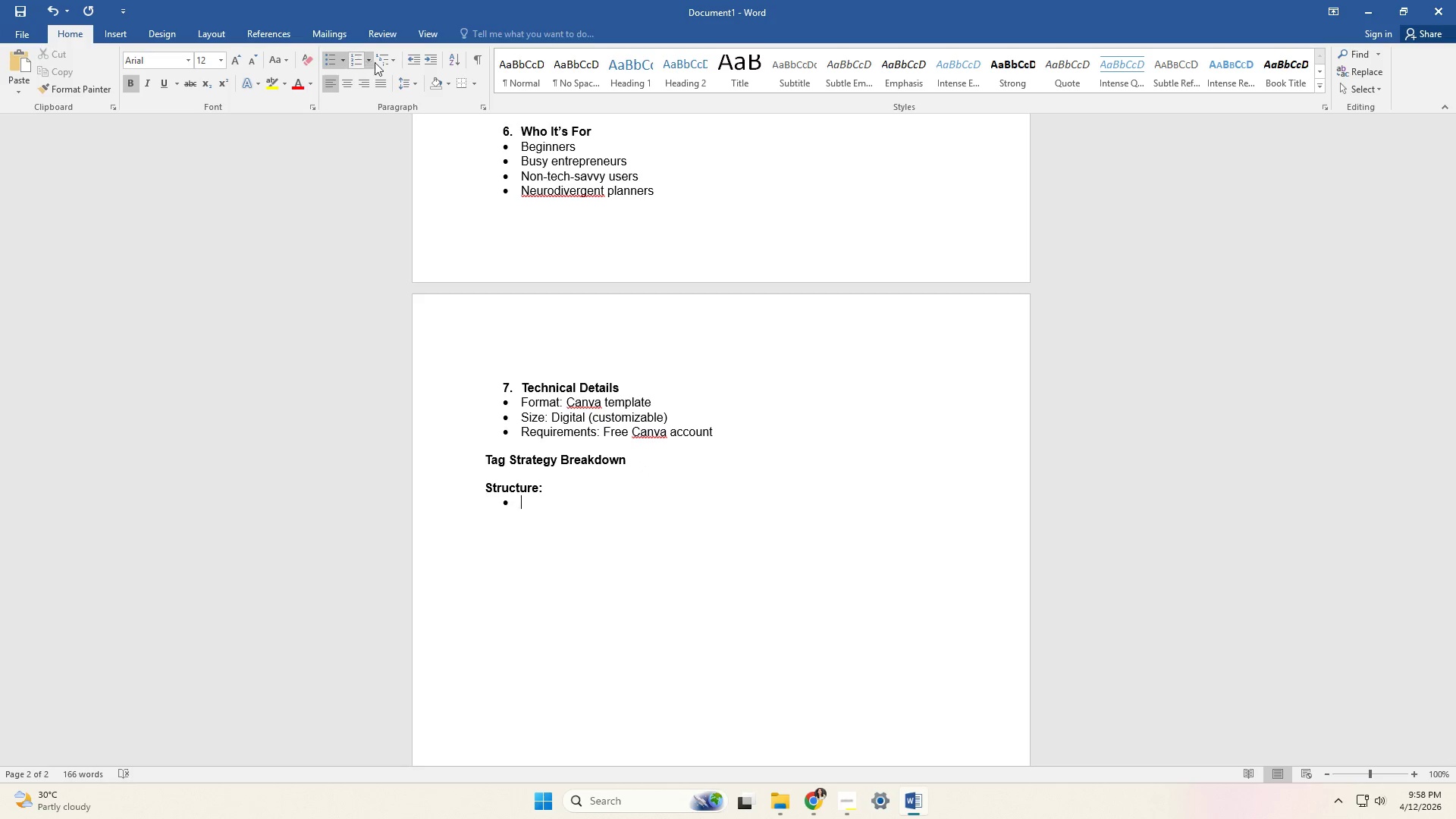 
left_click([410, 61])
 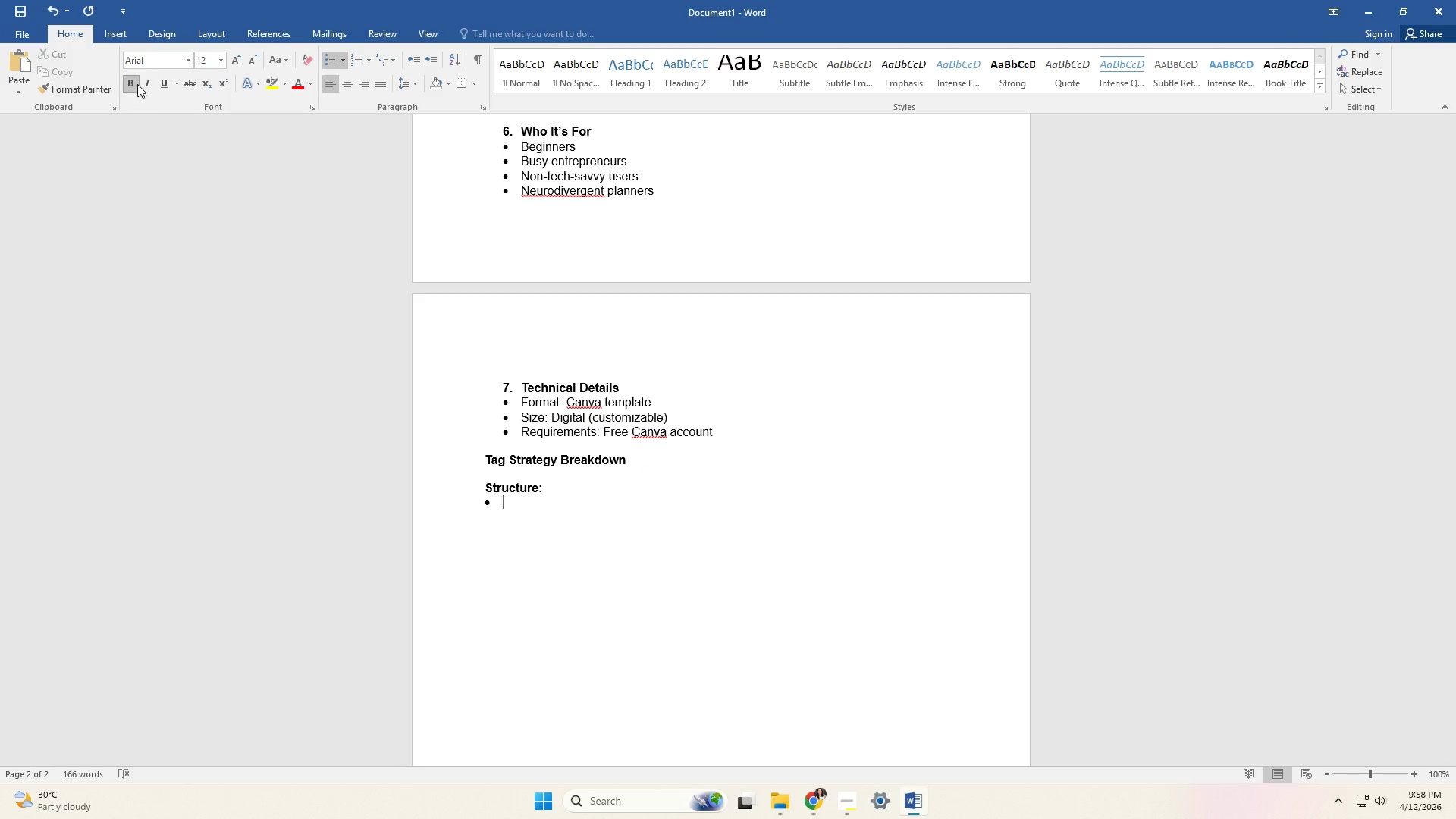 
left_click([134, 82])
 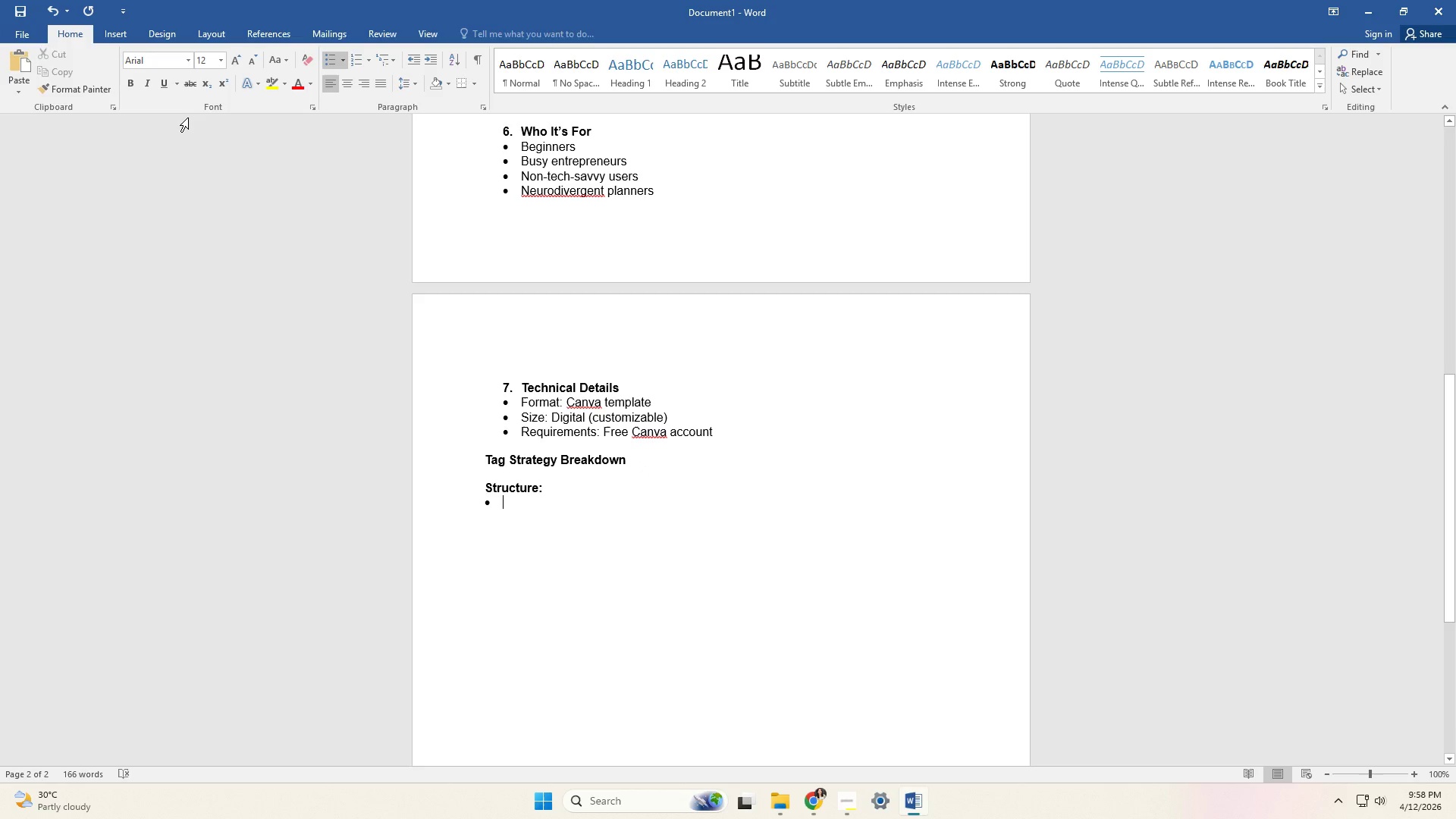 
type(5 "Ease-based" tags - easy )
key(Backspace)
type(, simple, beginner)
 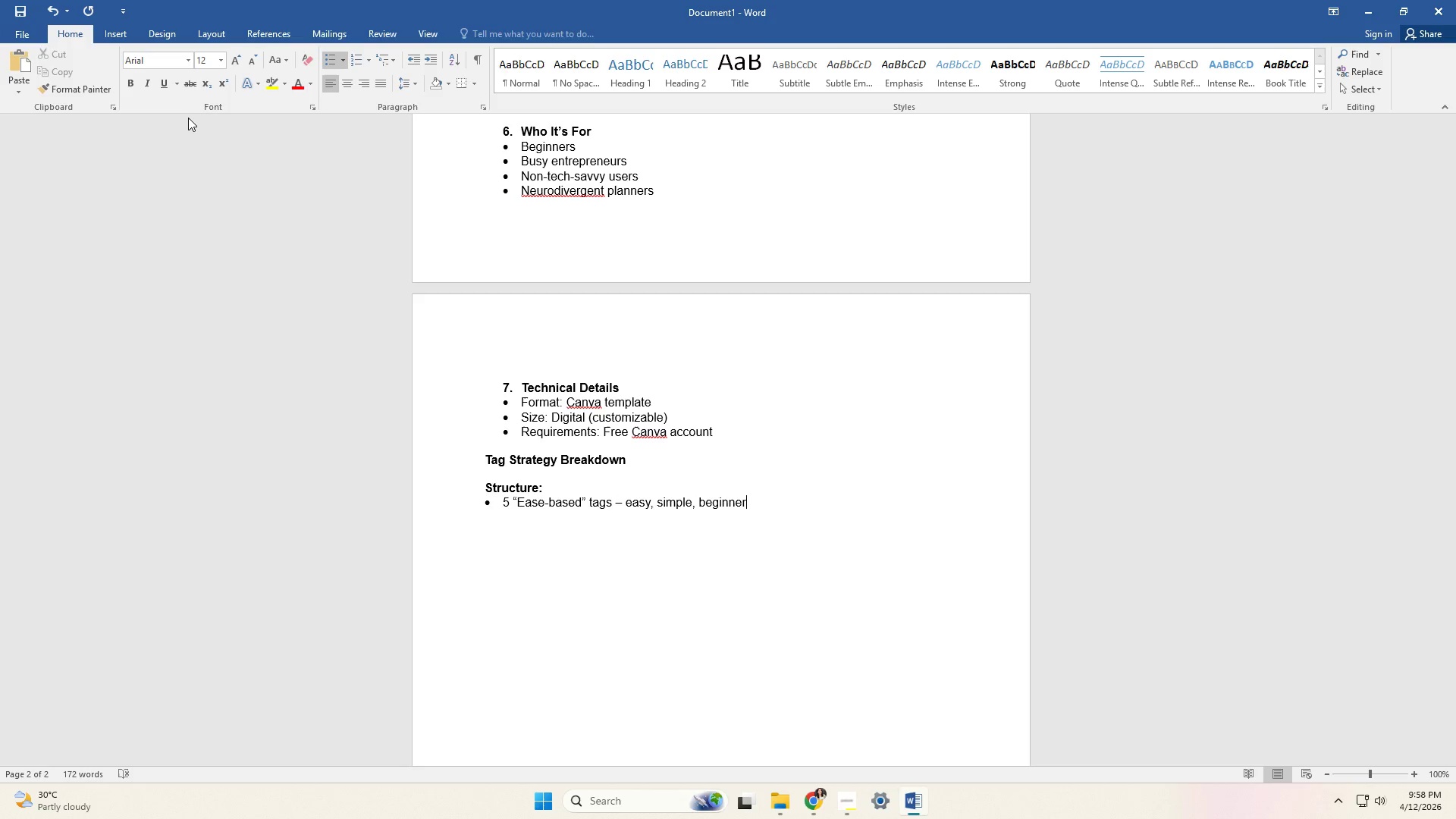 
key(Enter)
 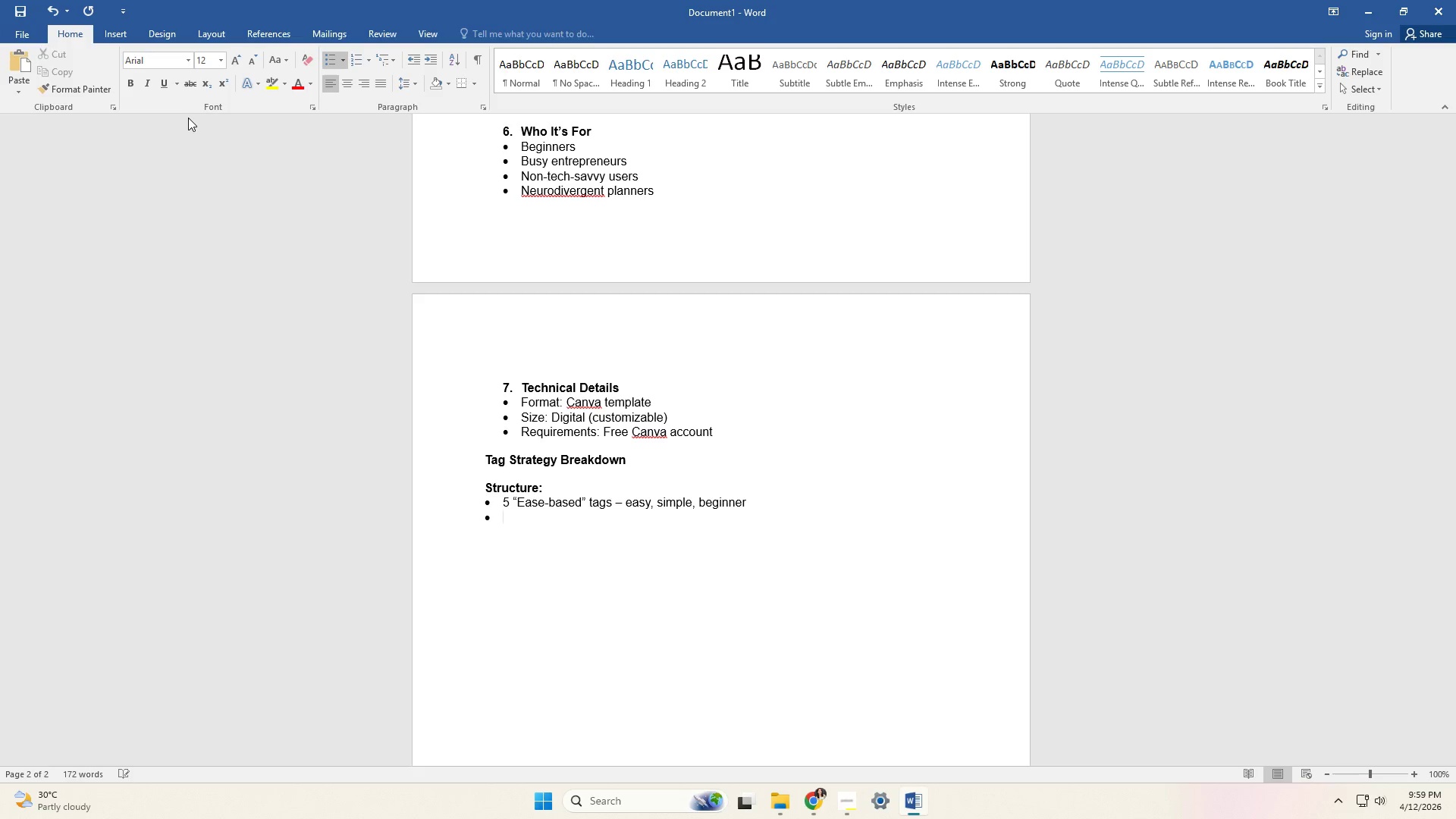 
type(4 "Use-case" tags - planner type)
 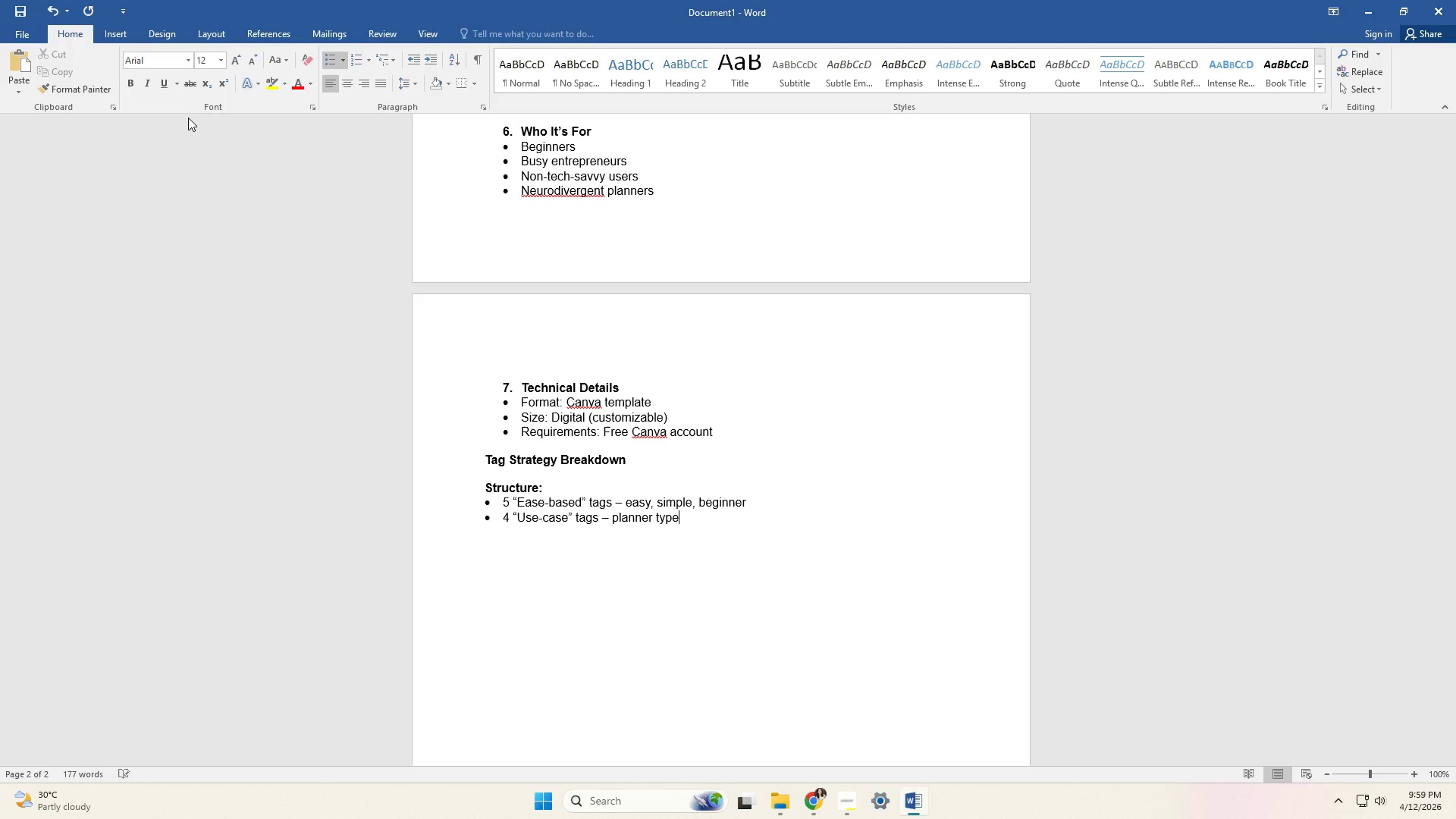 
key(Enter)
 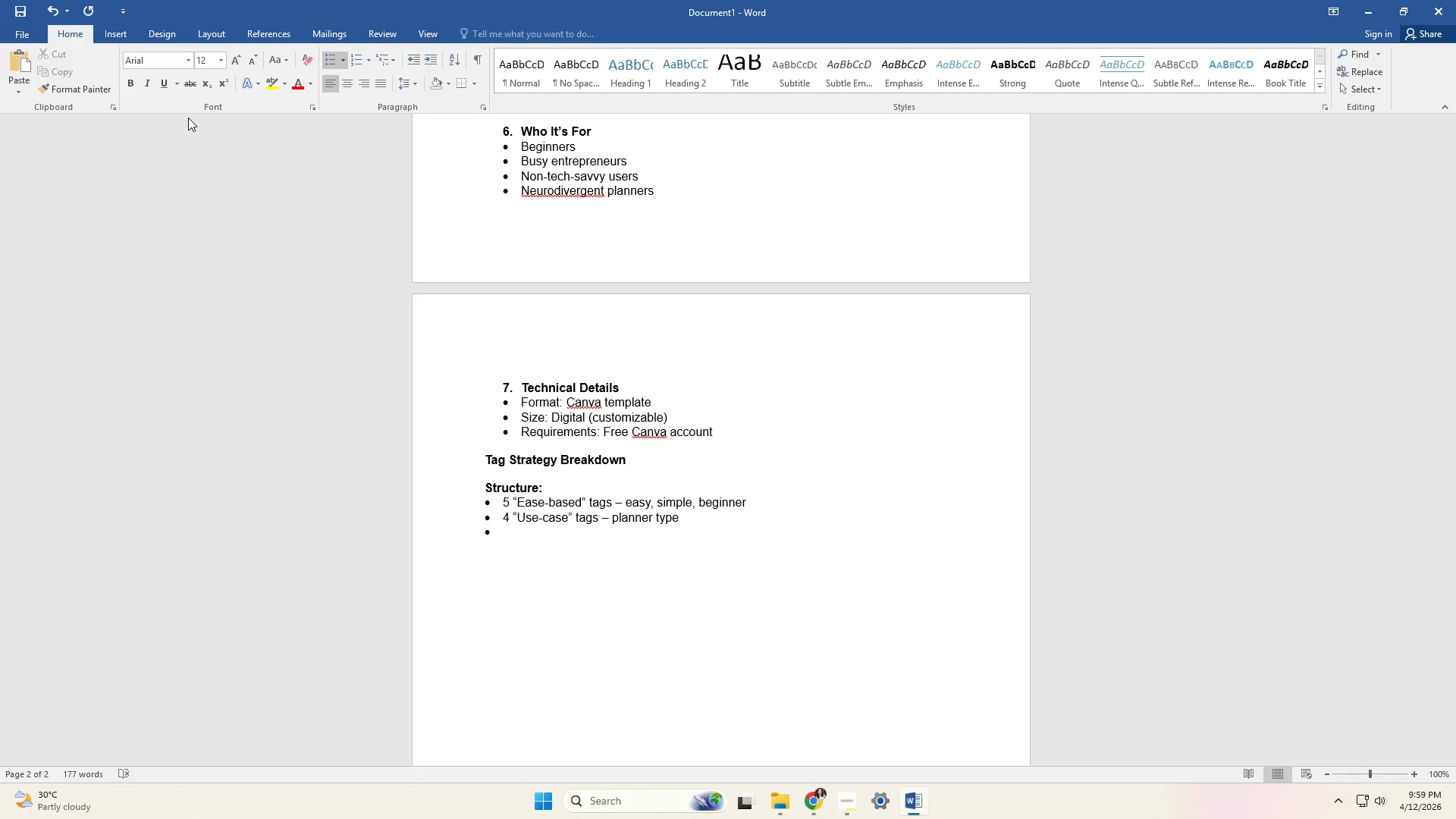 
type(2 "Platform )
key(Backspace)
type(" tags - Canva )
key(Backspace)
type(, digital)
 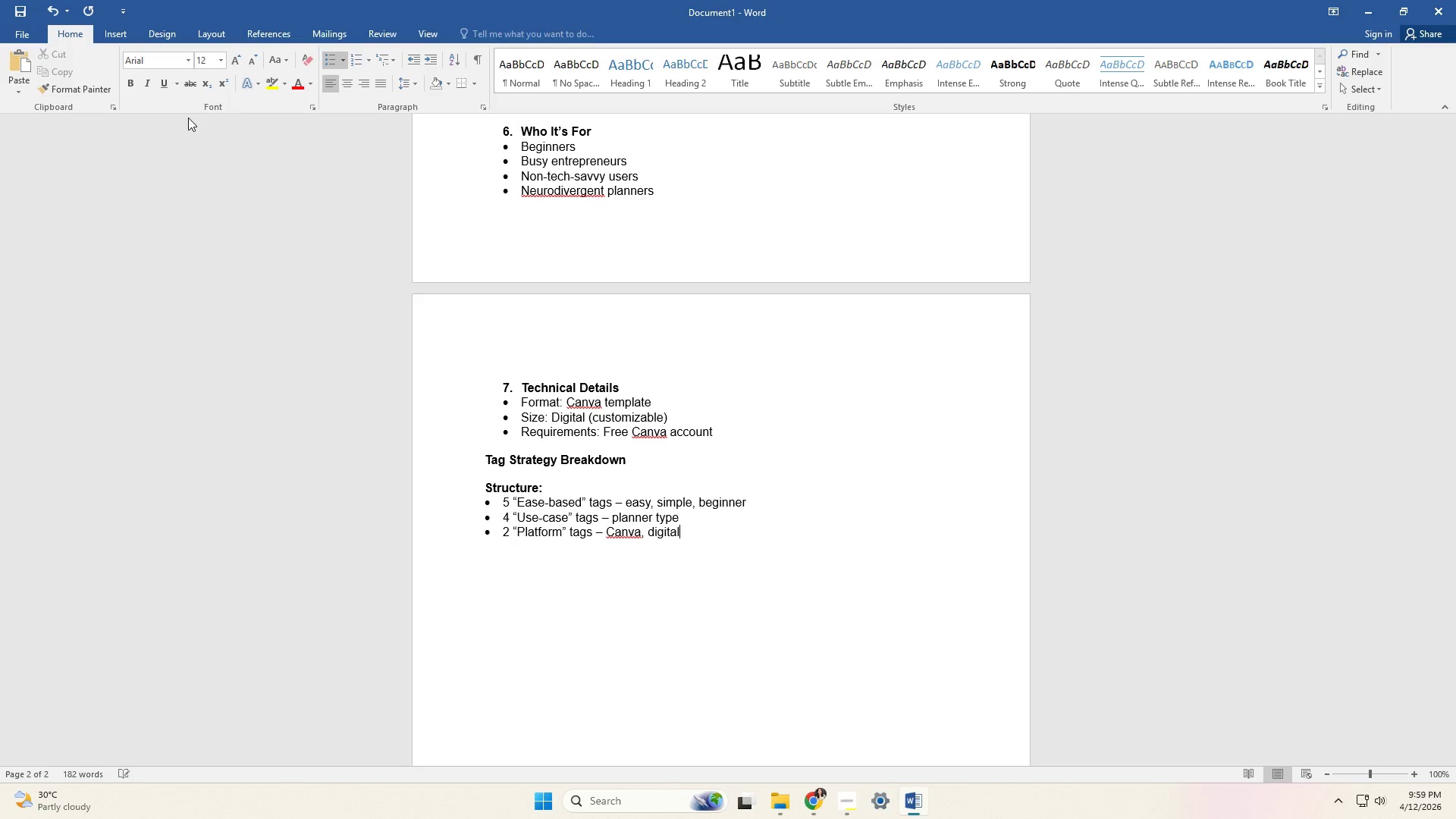 
 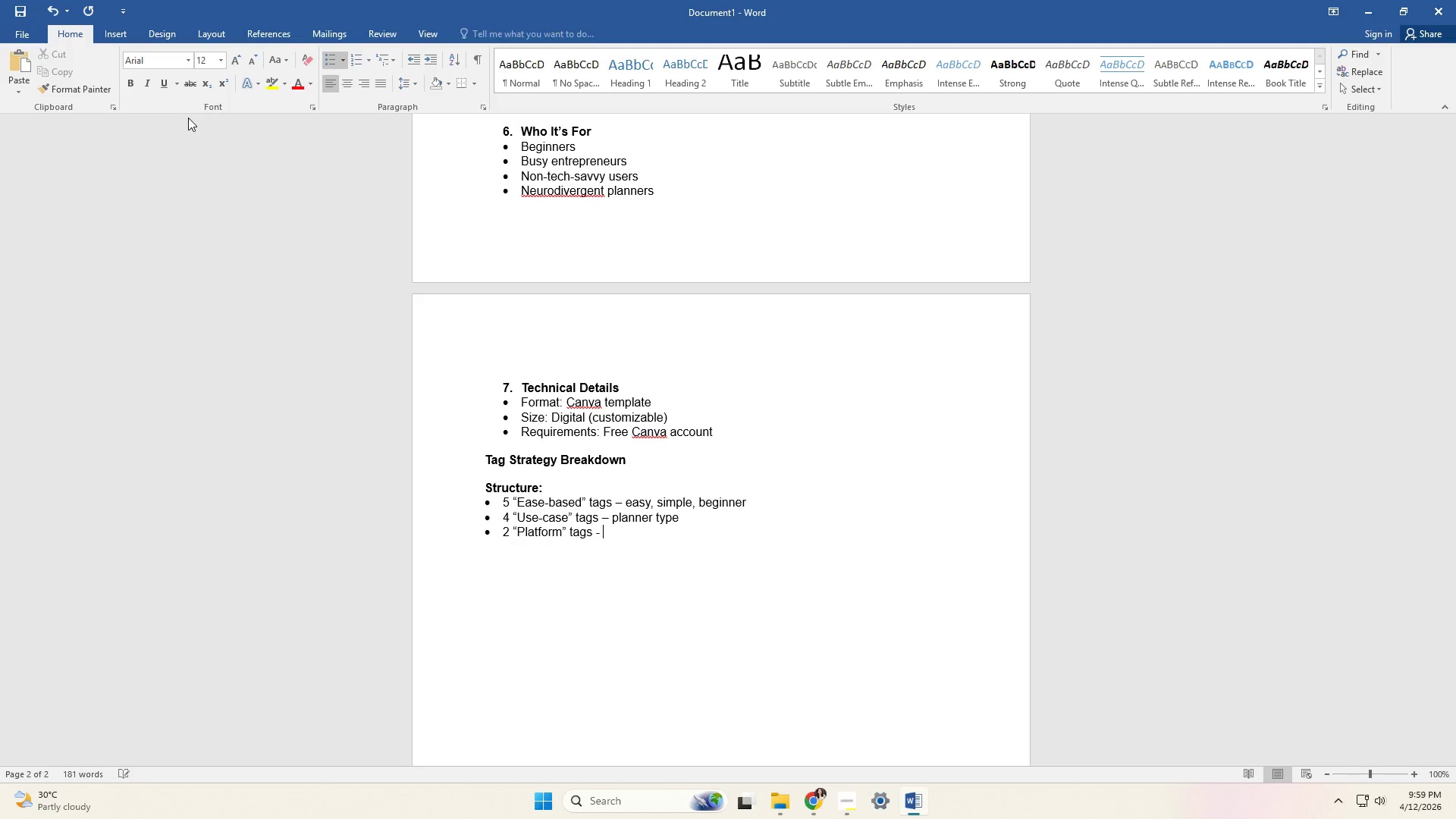 
key(Enter)
 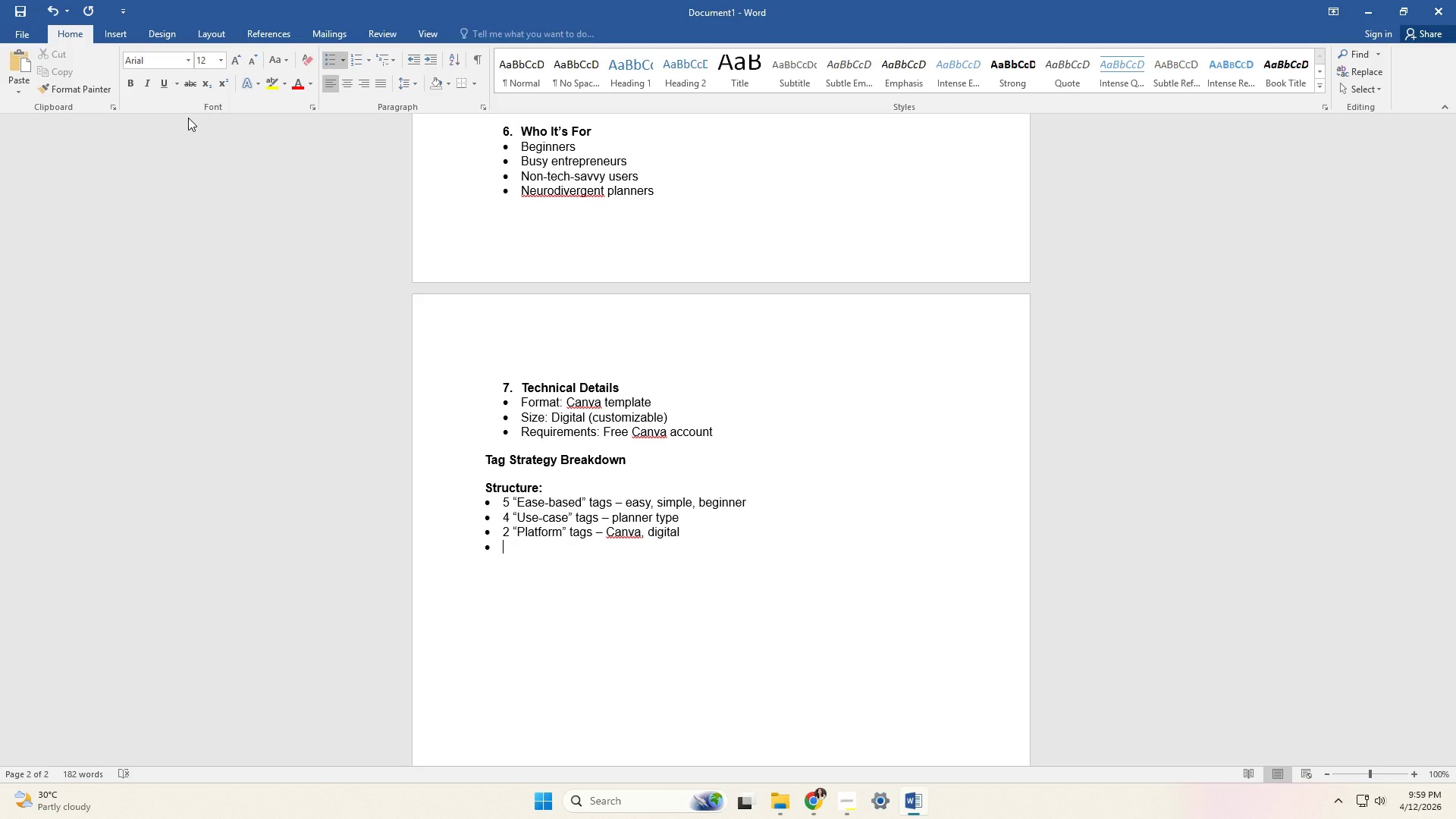 
type(2 "Intent" tags - instant download )
key(Backspace)
type(, productivity)
 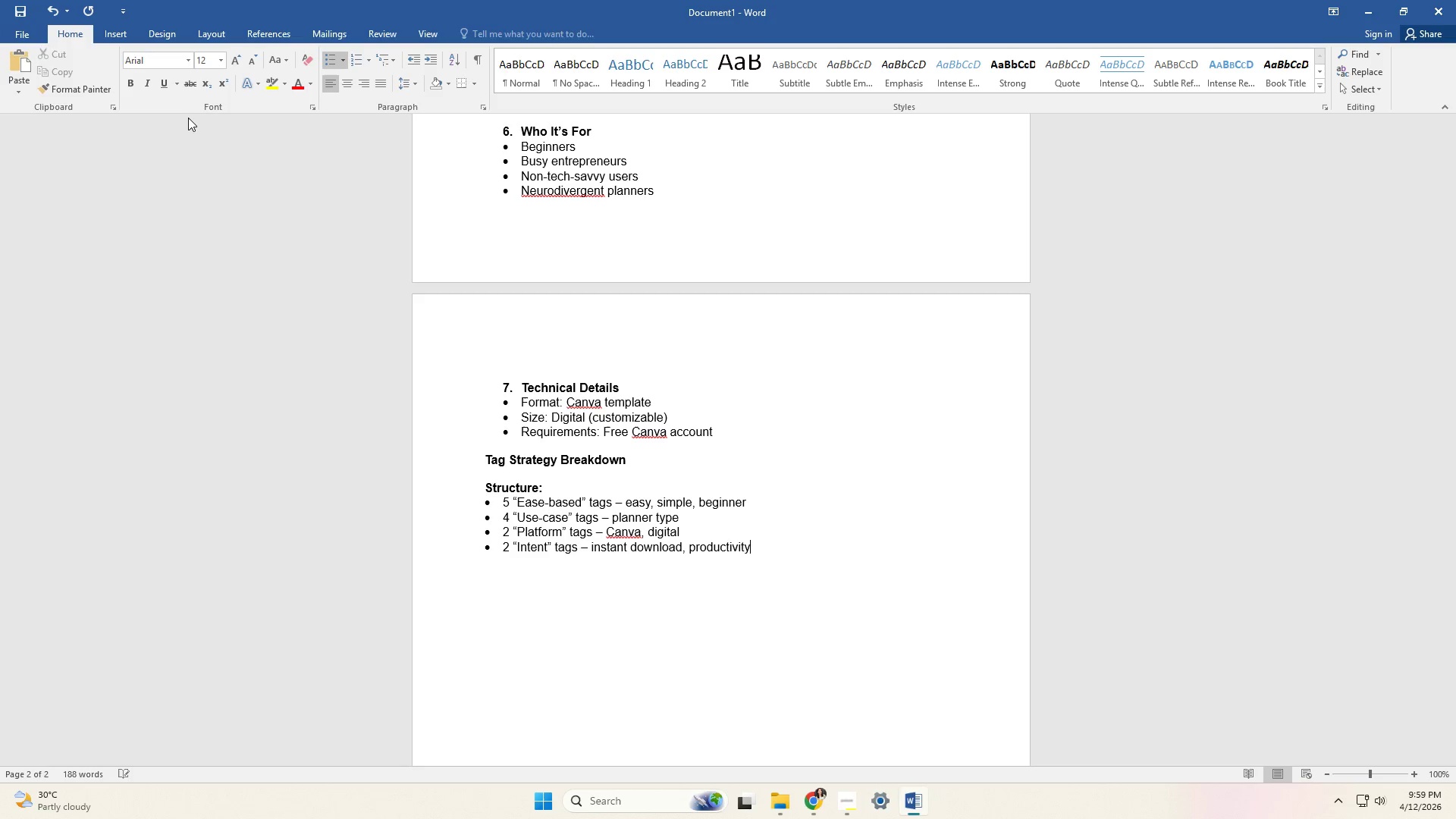 
key(Enter)
 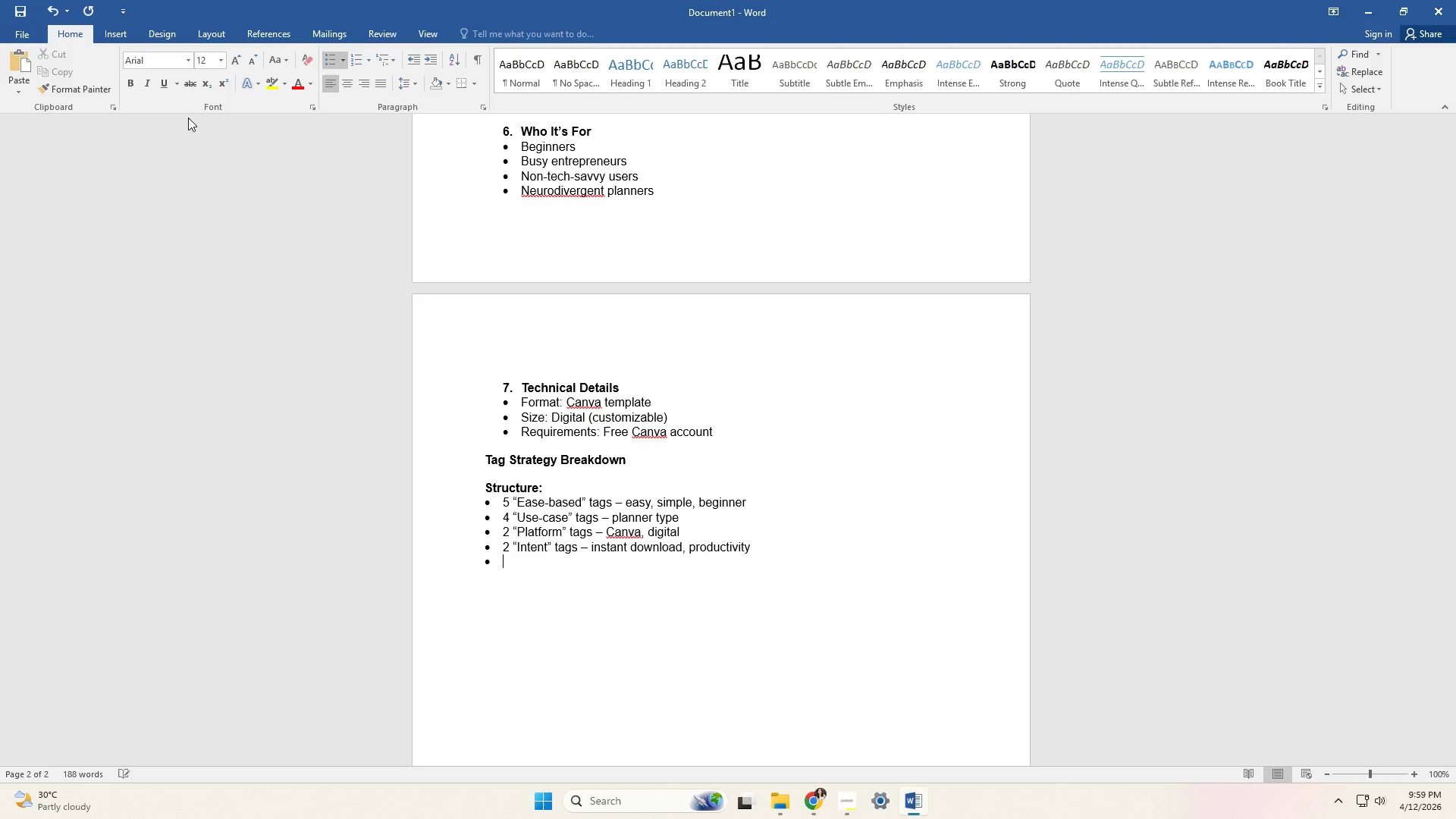 
key(Enter)
 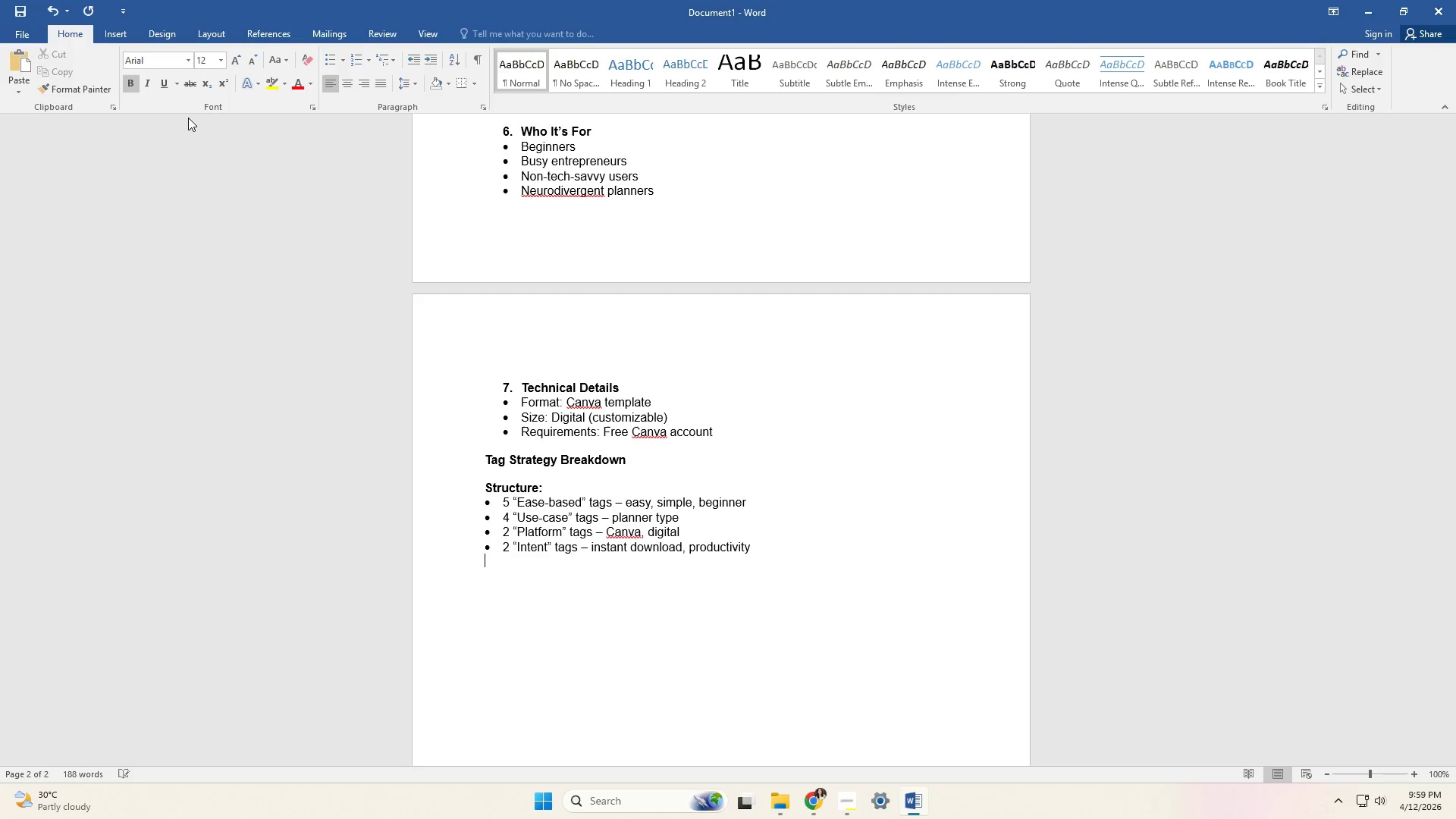 
key(Enter)
 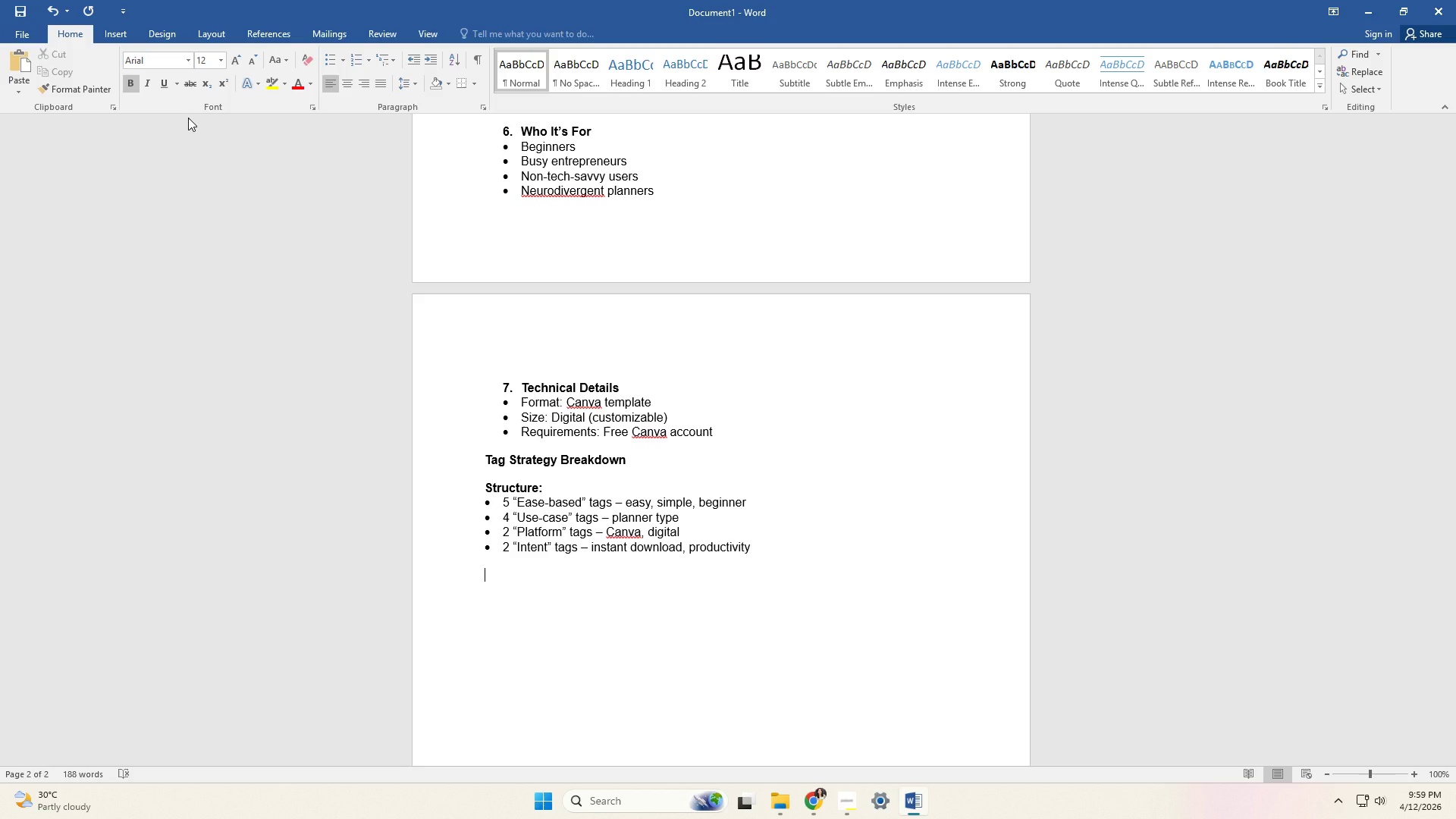 
wait(8.66)
 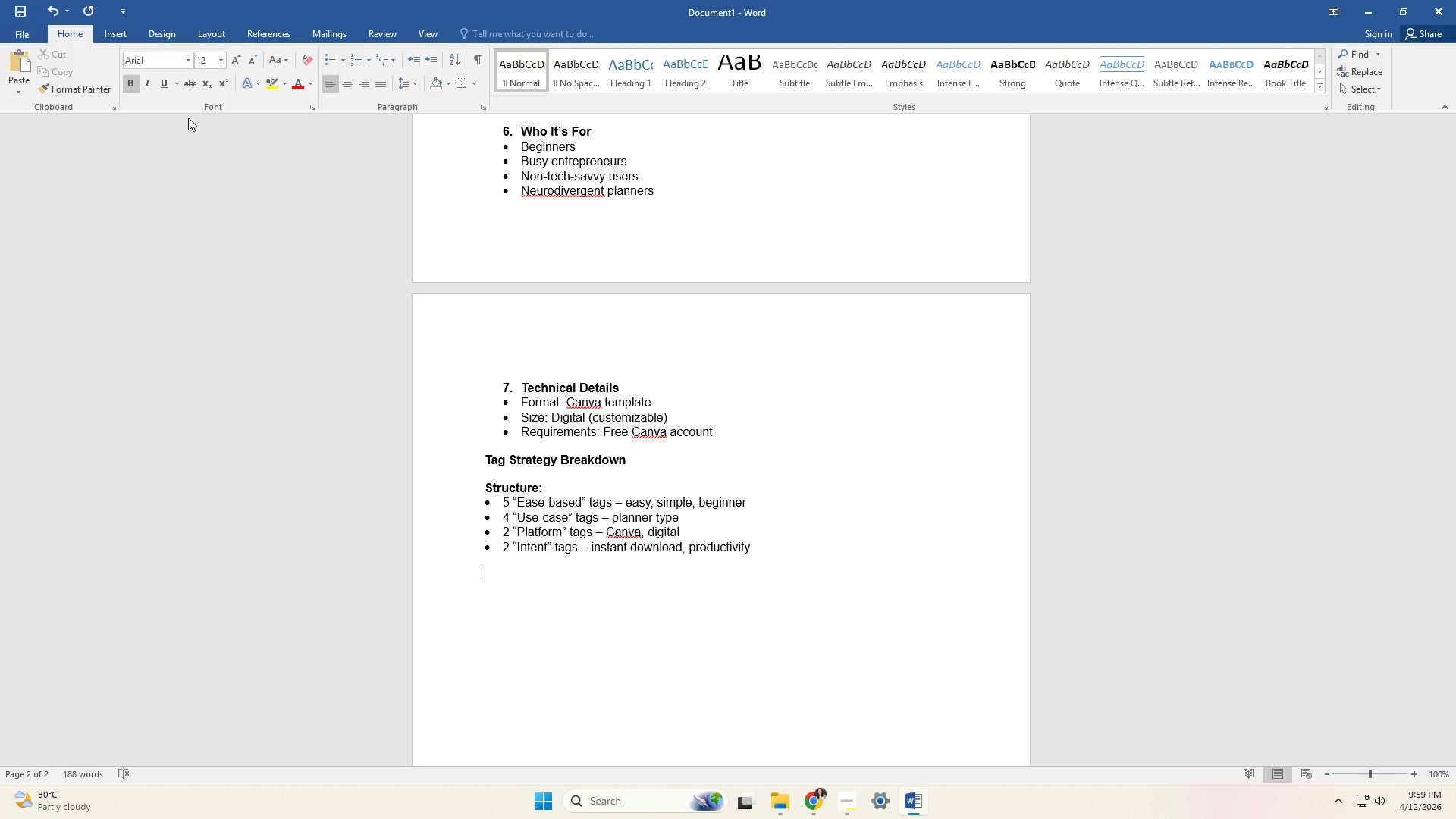 
type(Example:)
 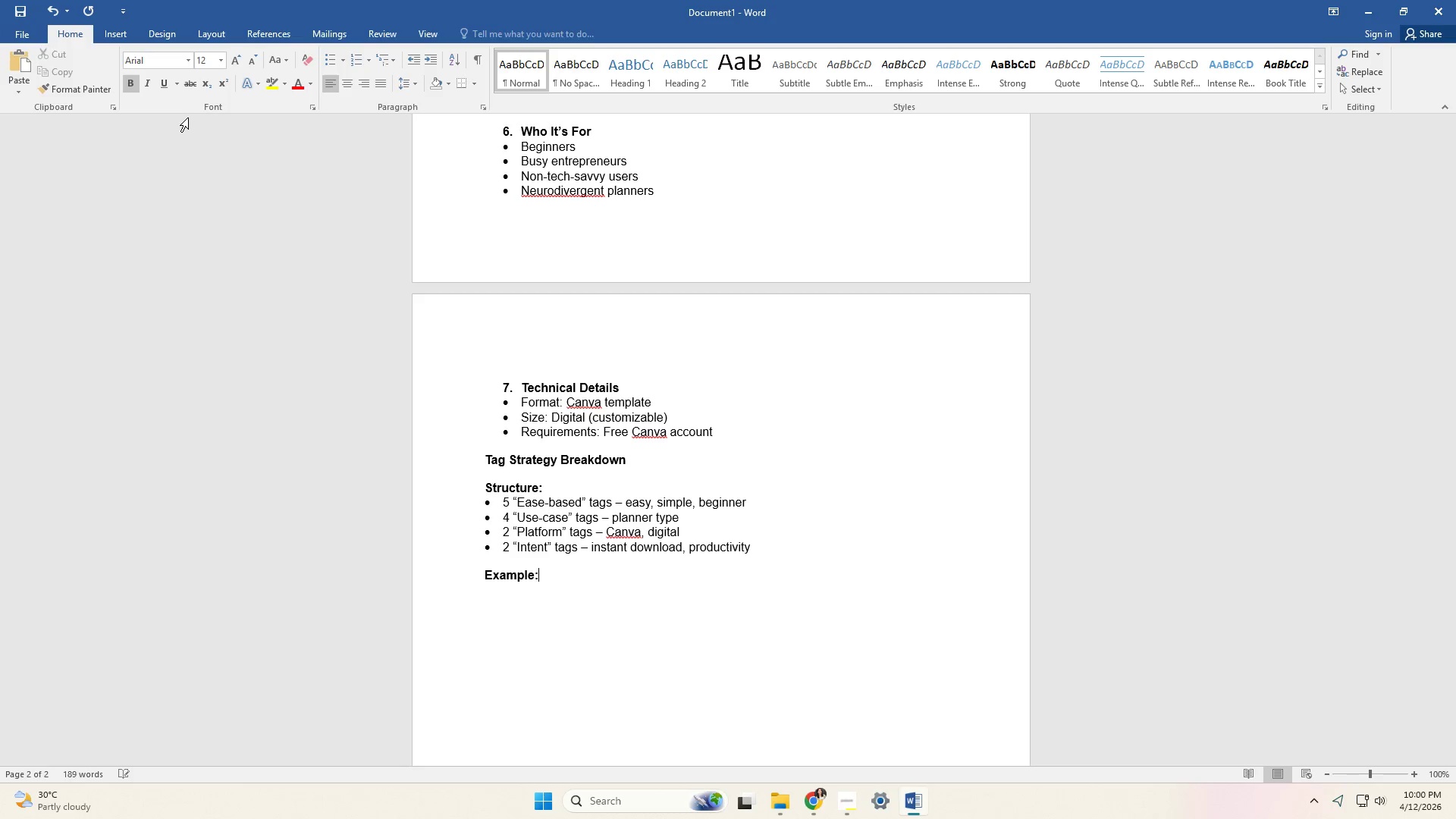 
key(Enter)
 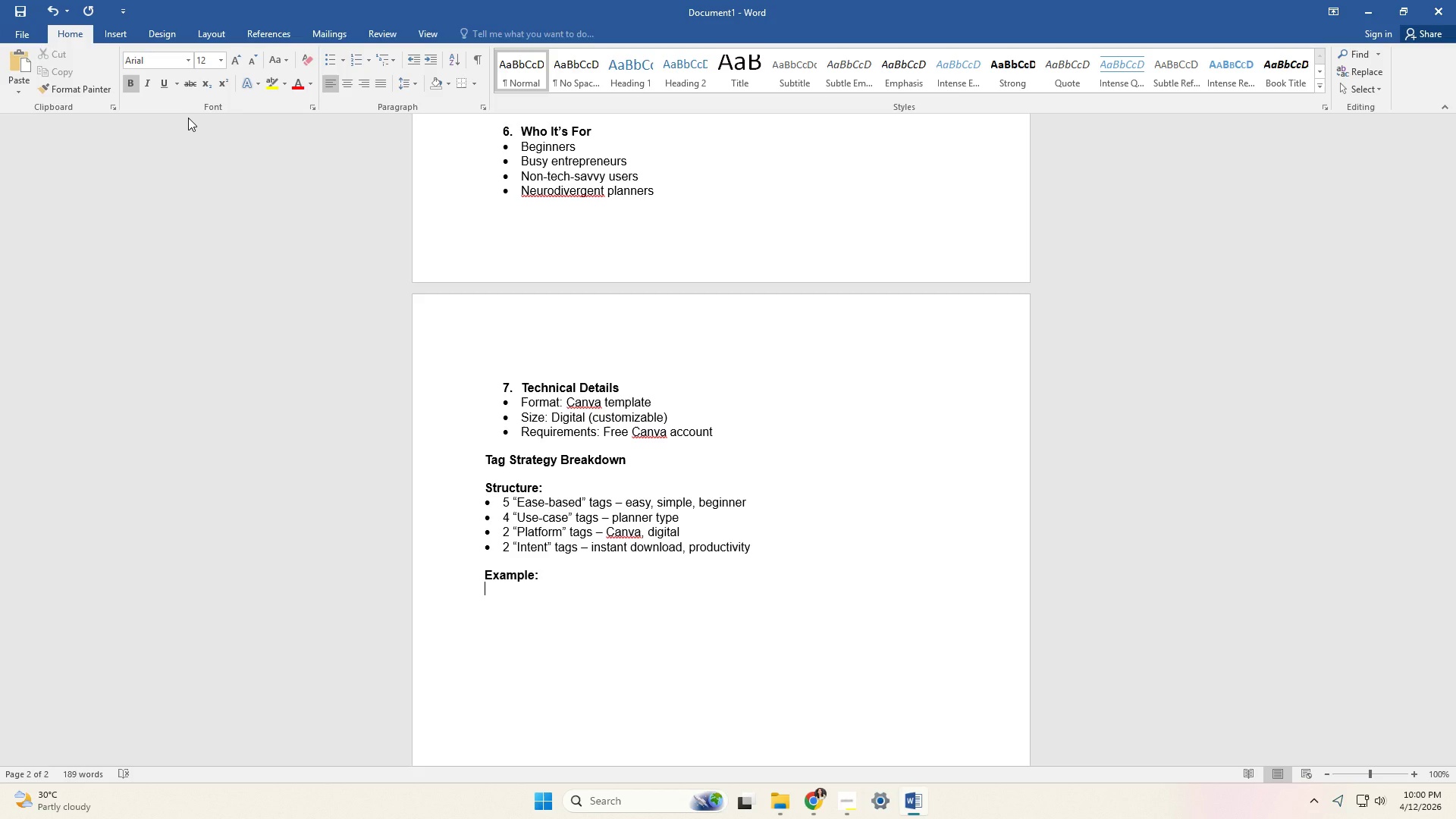 
key(Backspace)
key(Backspace)
type( (13 Tags):)
 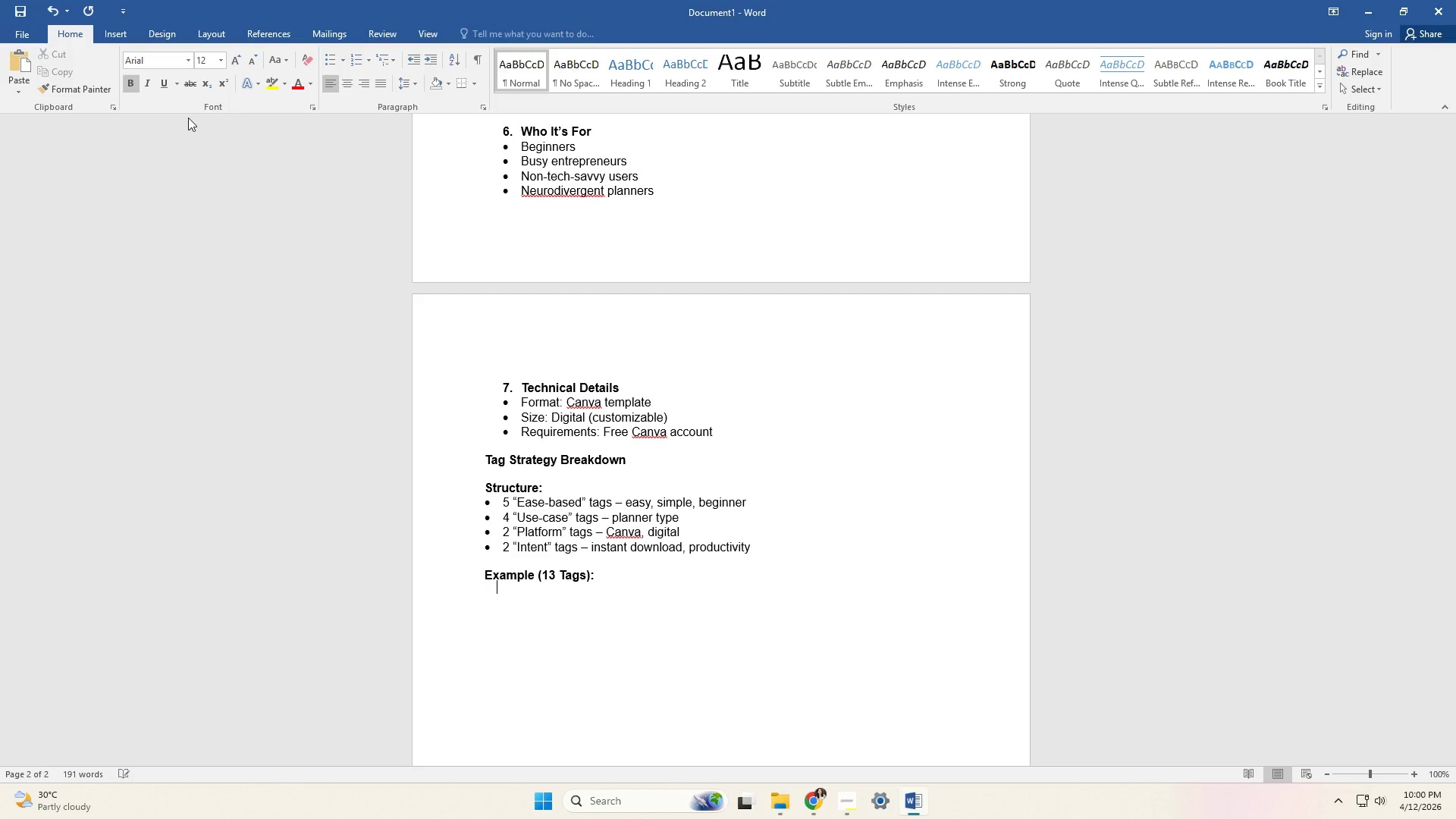 
 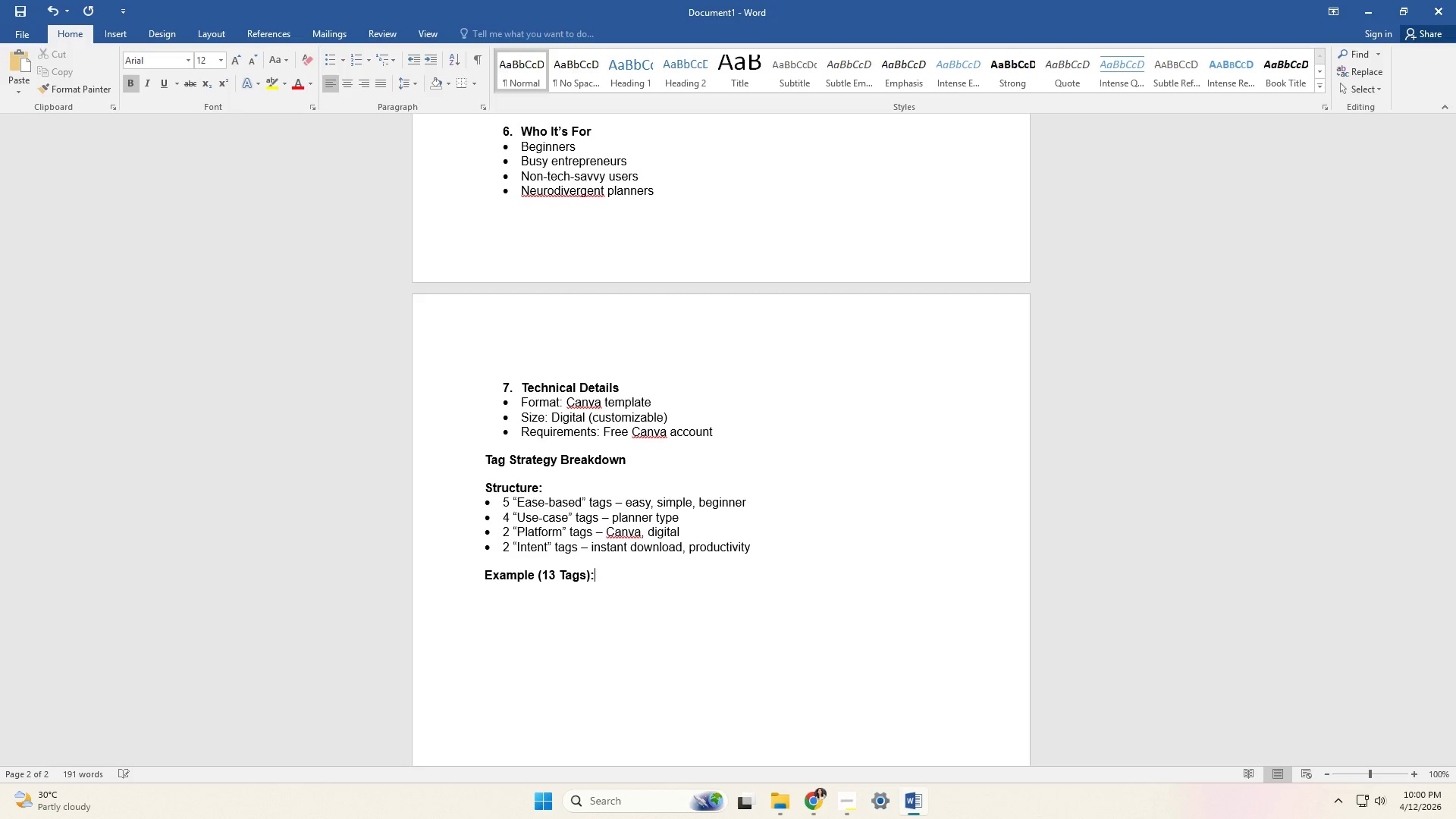 
key(Enter)
 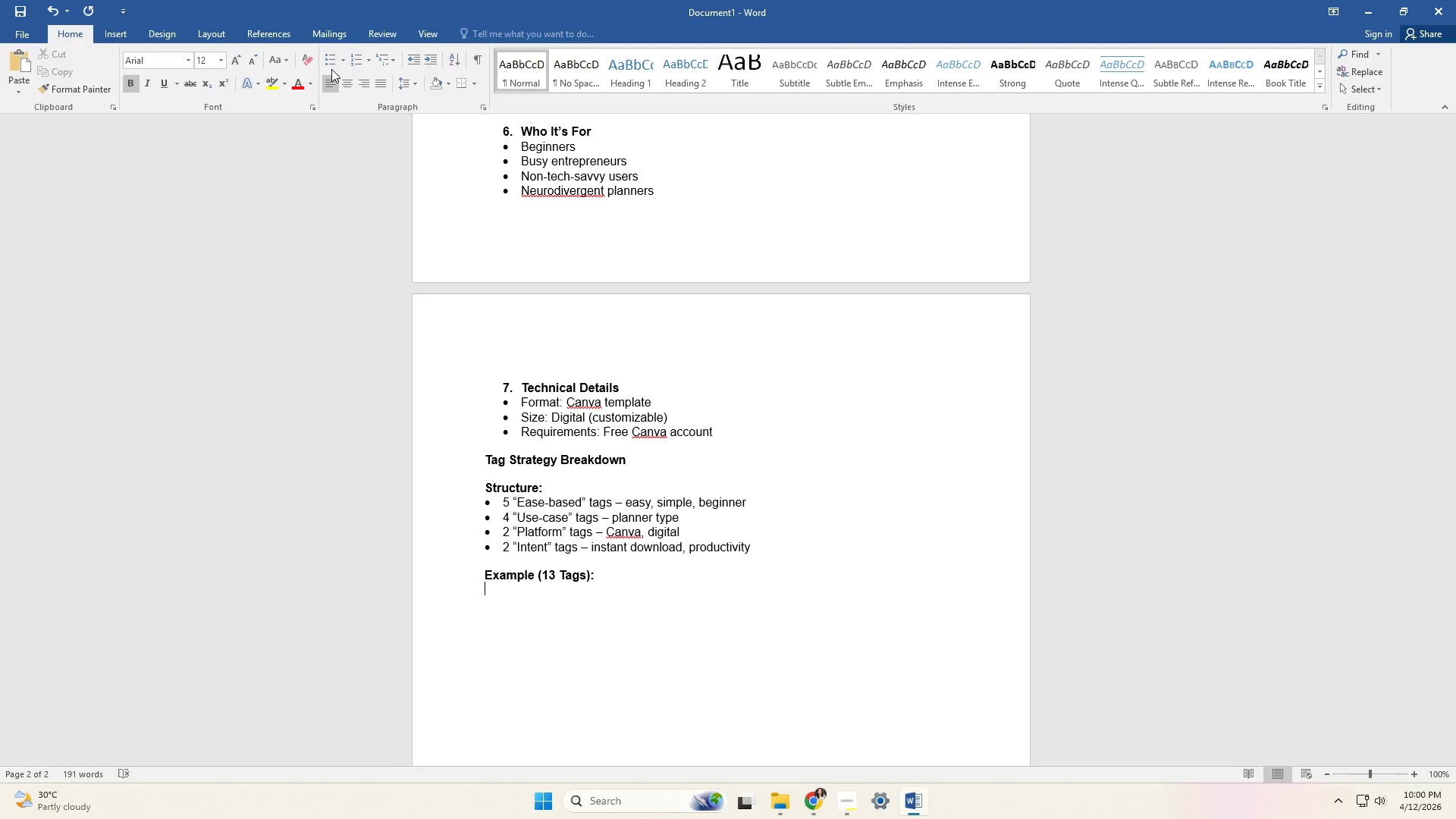 
left_click([359, 58])
 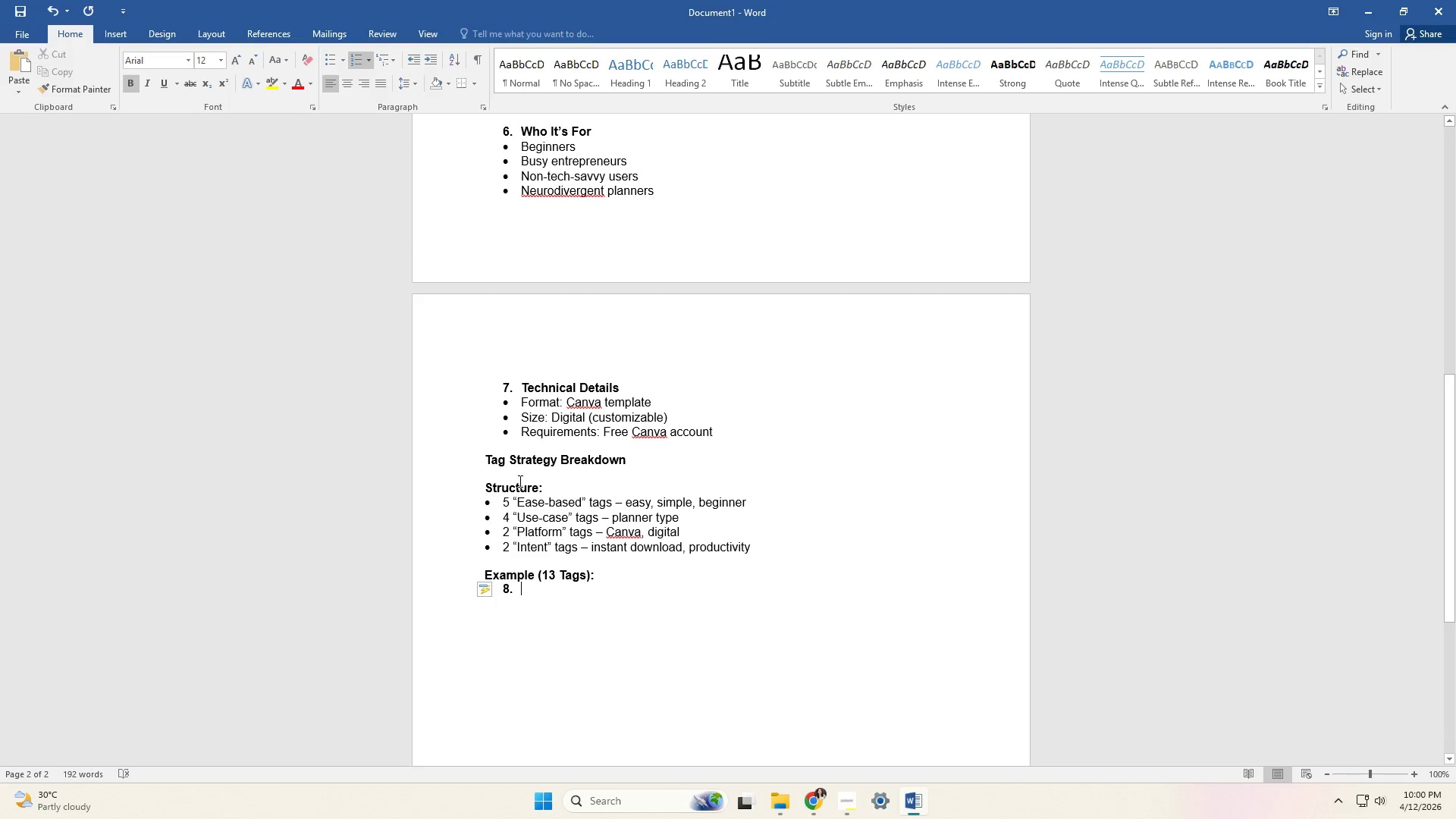 
key(Backspace)
 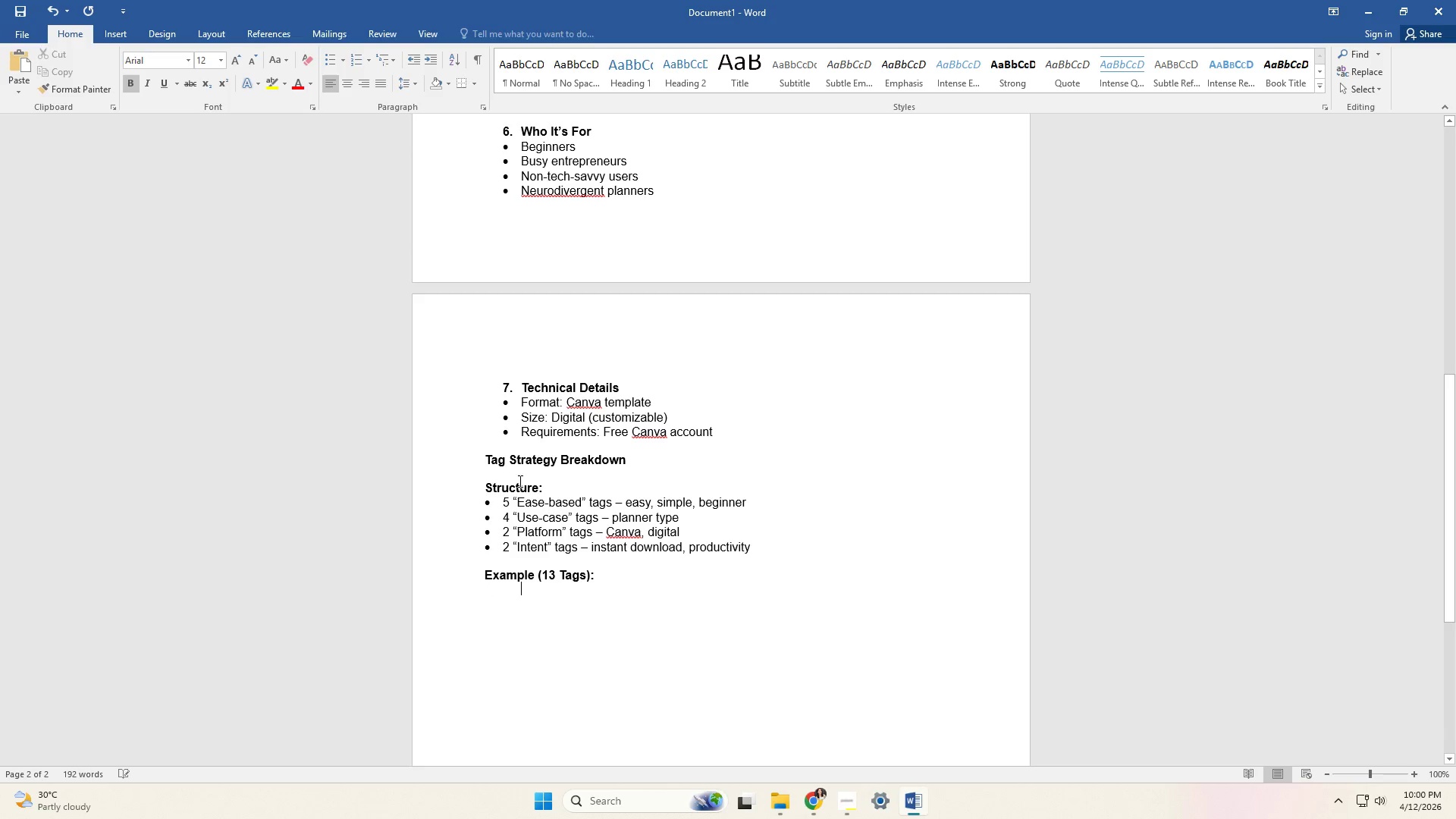 
key(Backspace)
 